 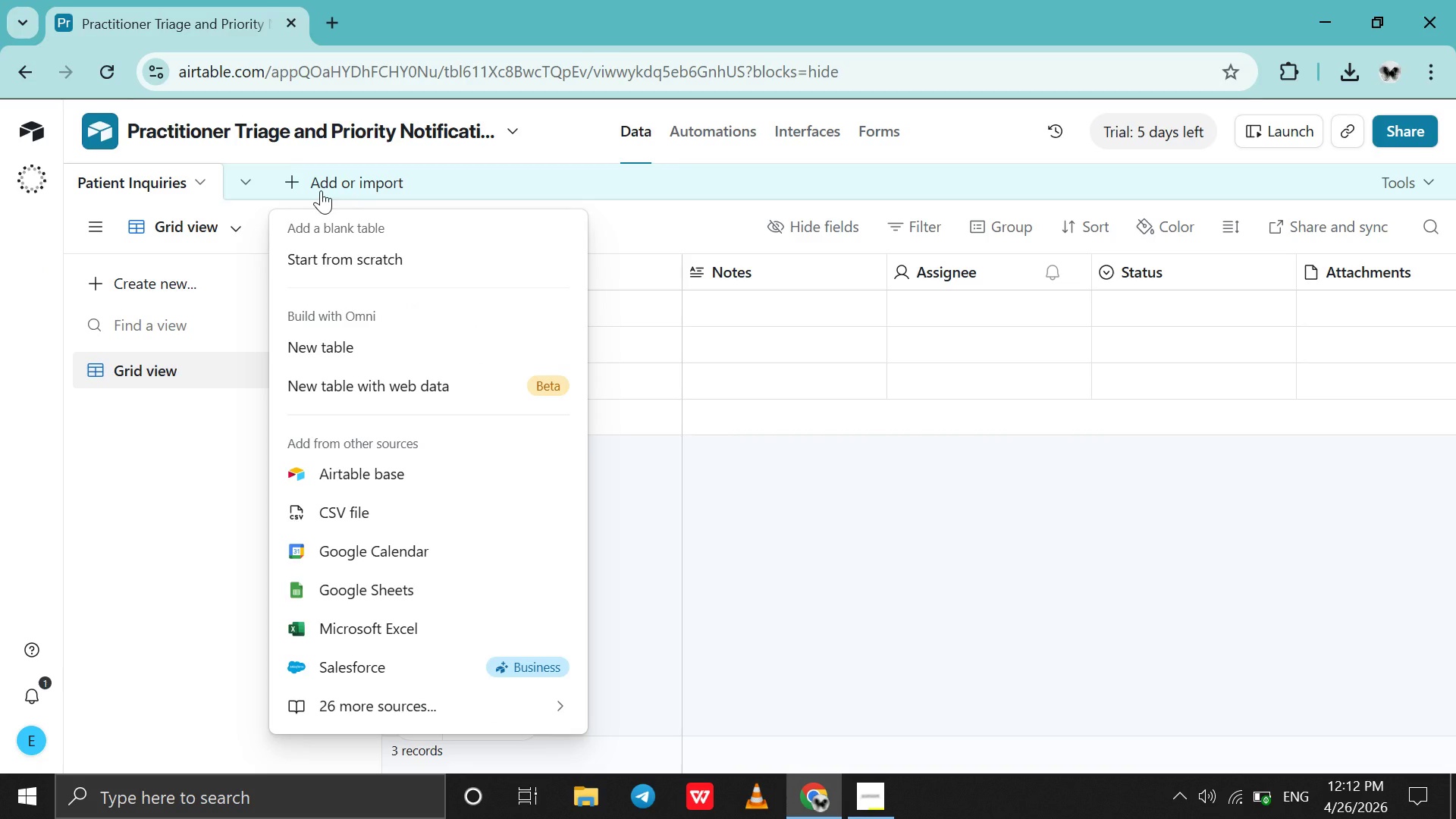 
left_click([336, 259])
 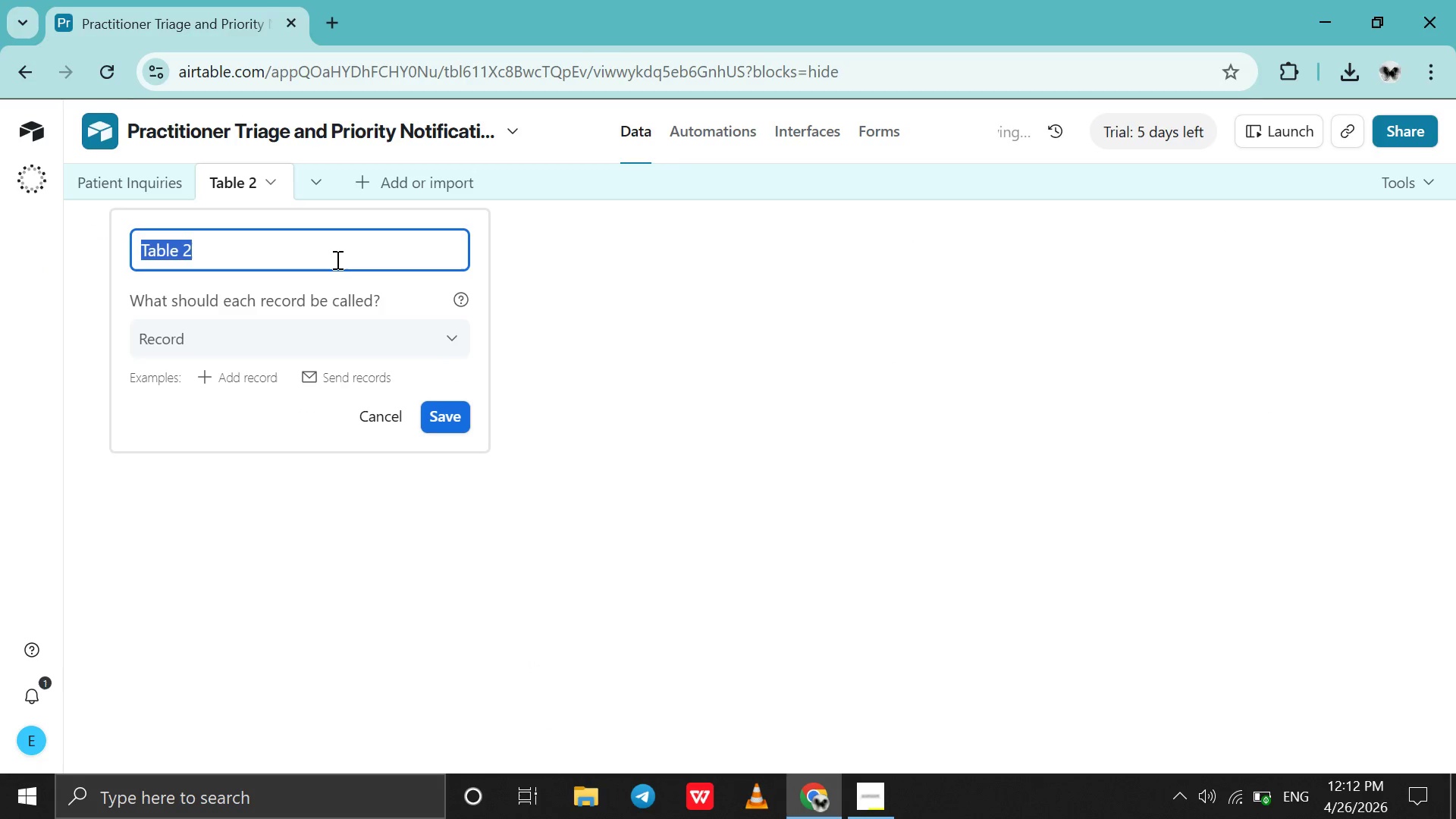 
key(Control+V)
 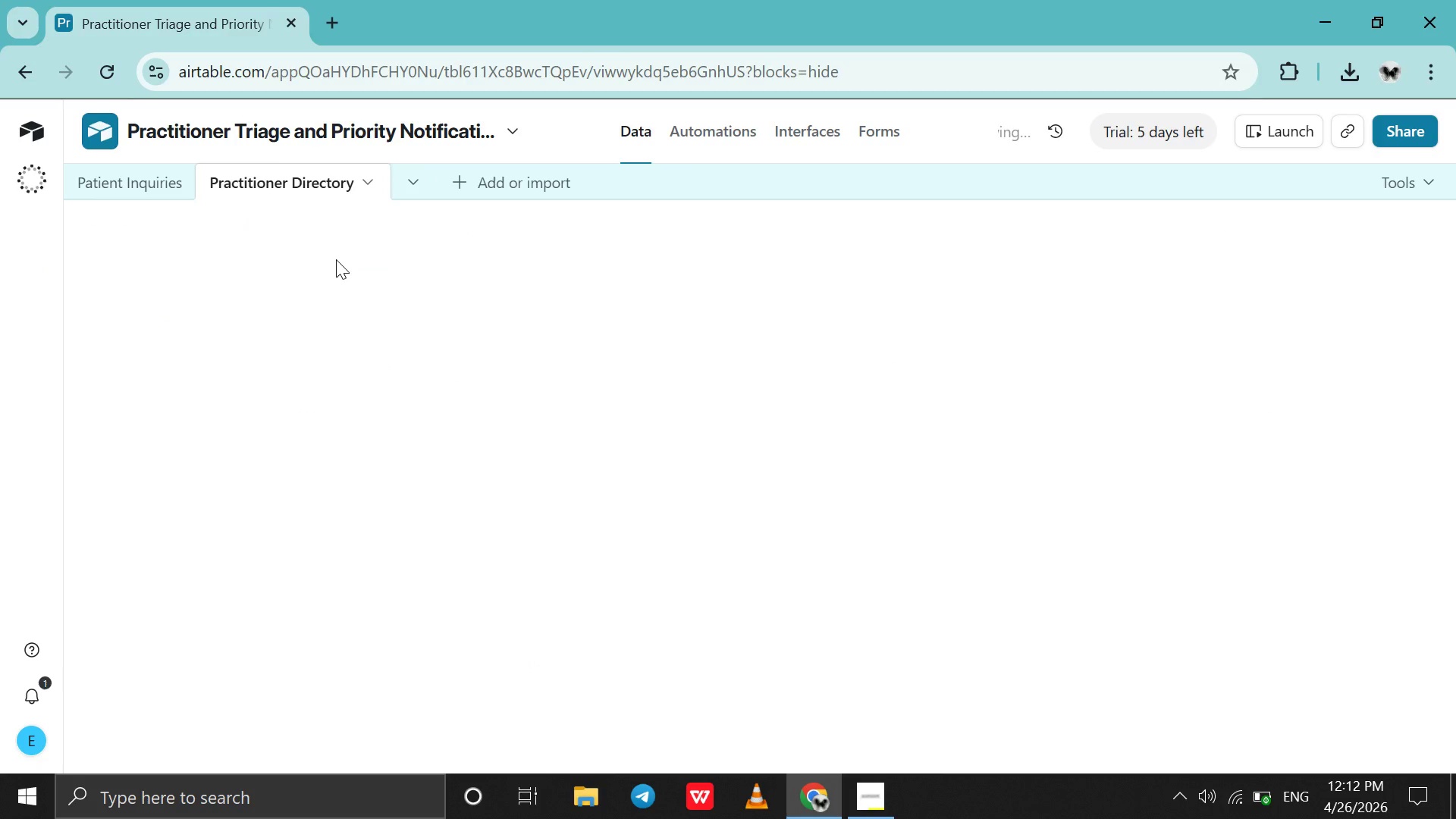 
key(Enter)
 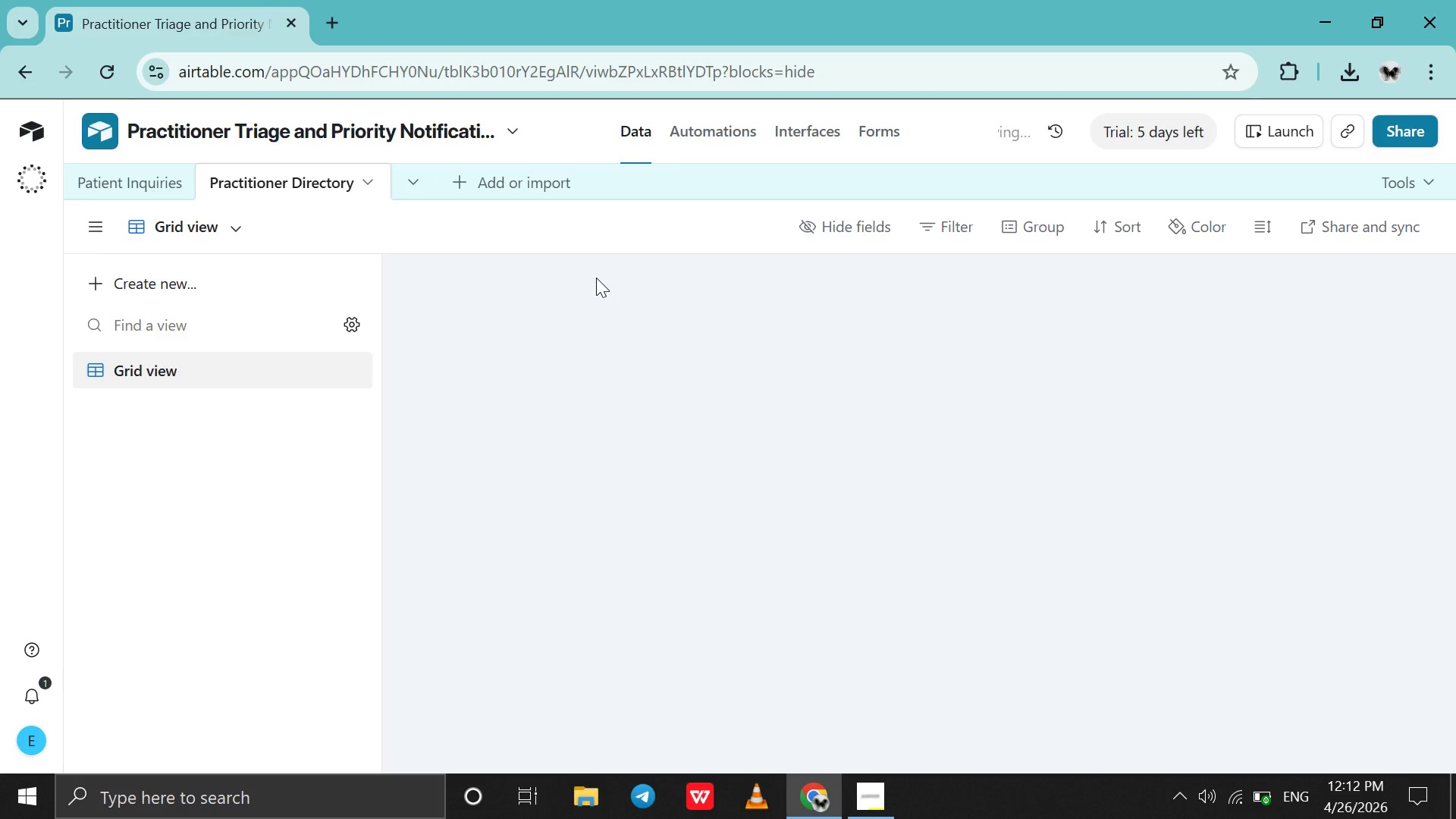 
scroll: coordinate [596, 278], scroll_direction: down, amount: 7.0
 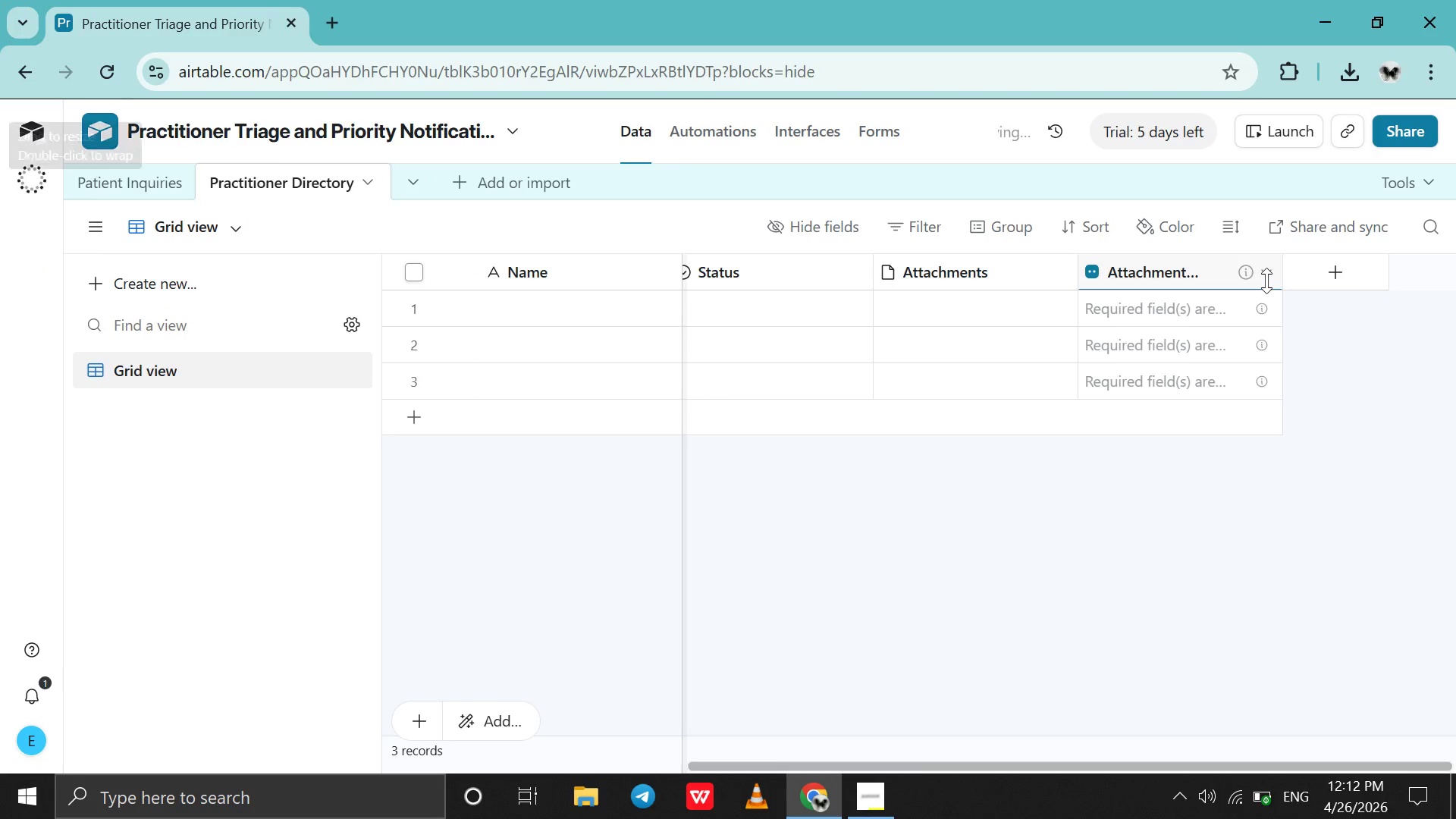 
left_click_drag(start_coordinate=[1266, 281], to_coordinate=[1267, 273])
 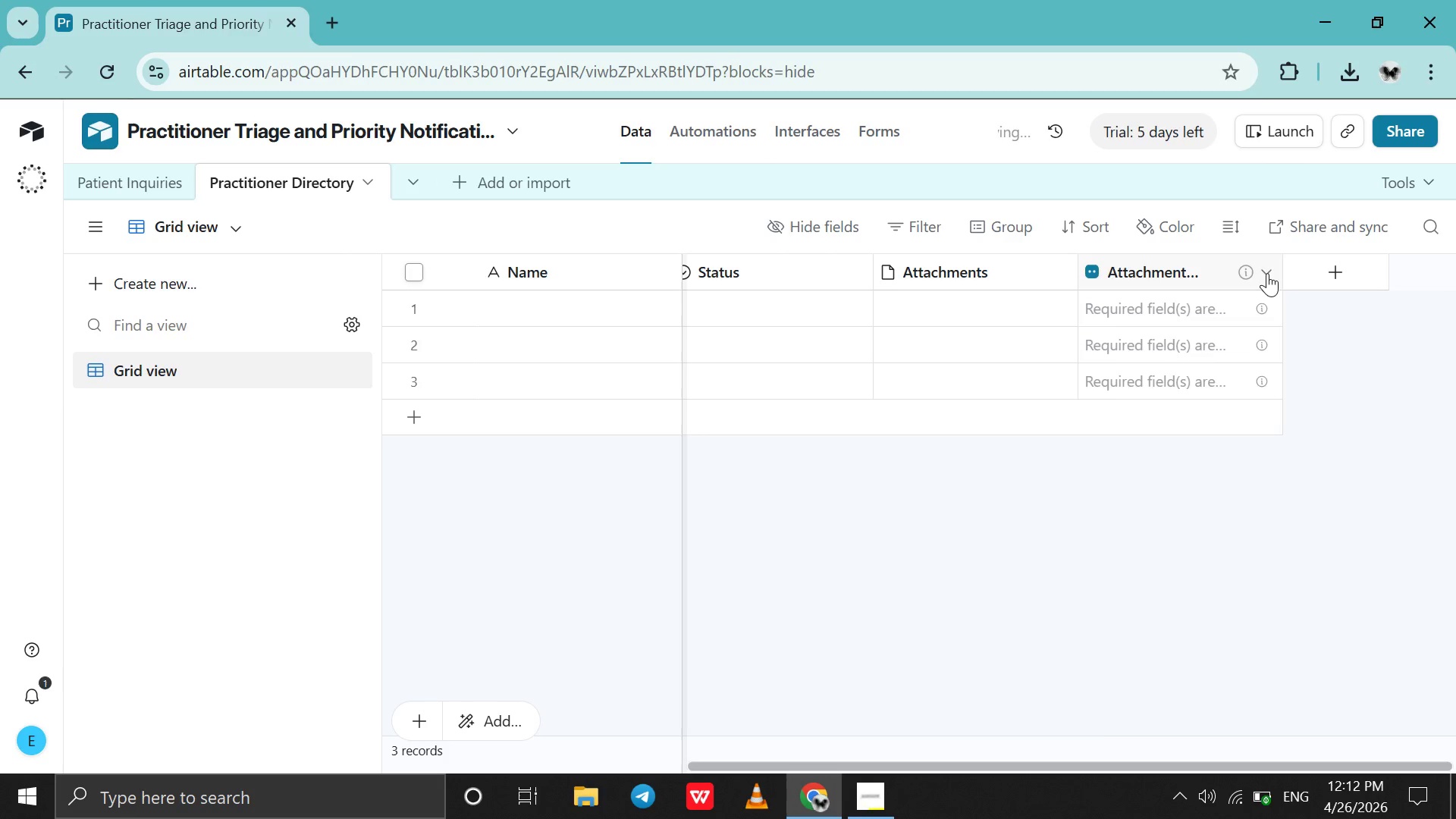 
left_click([1267, 273])
 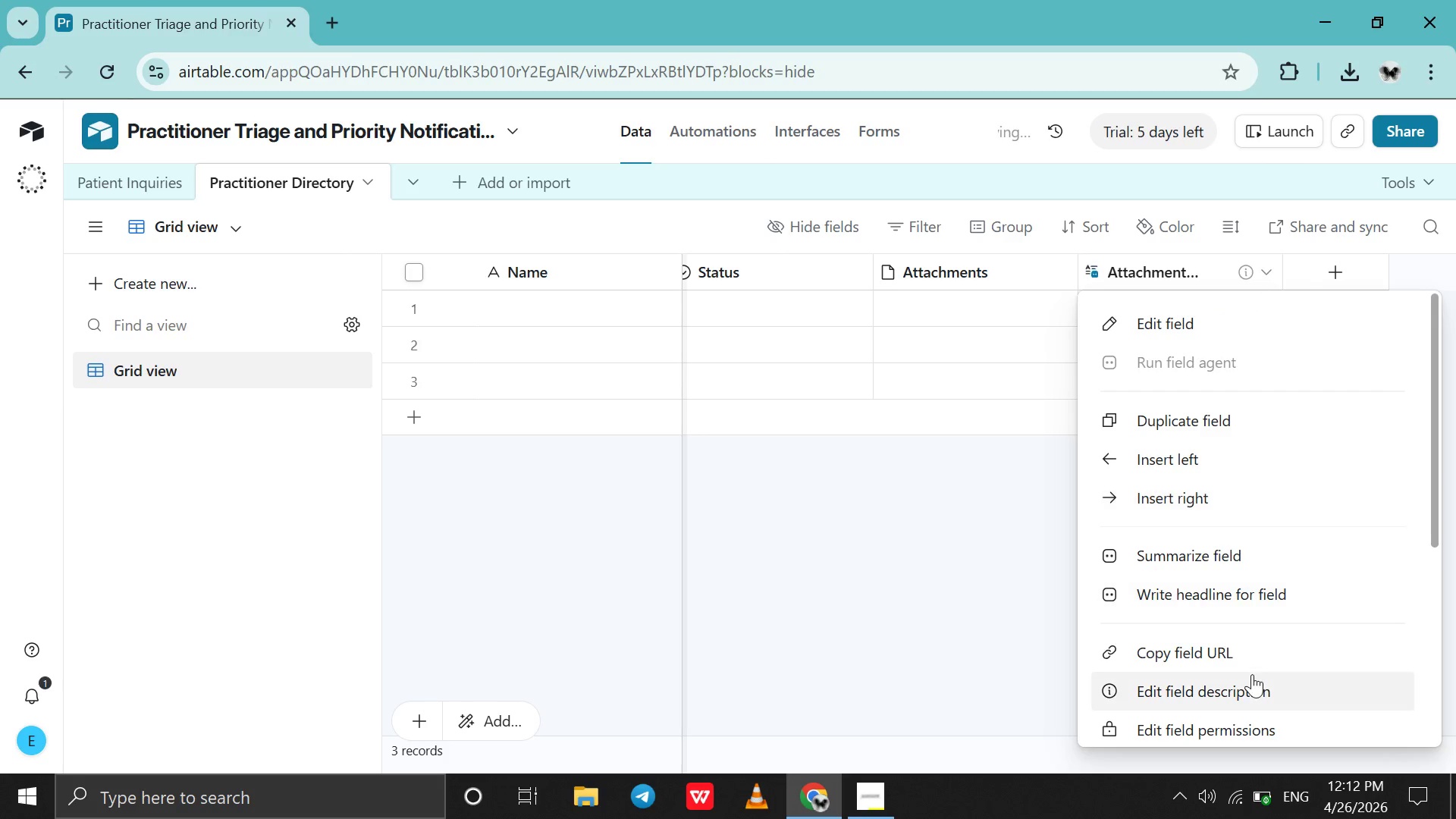 
scroll: coordinate [1252, 674], scroll_direction: down, amount: 51.0
 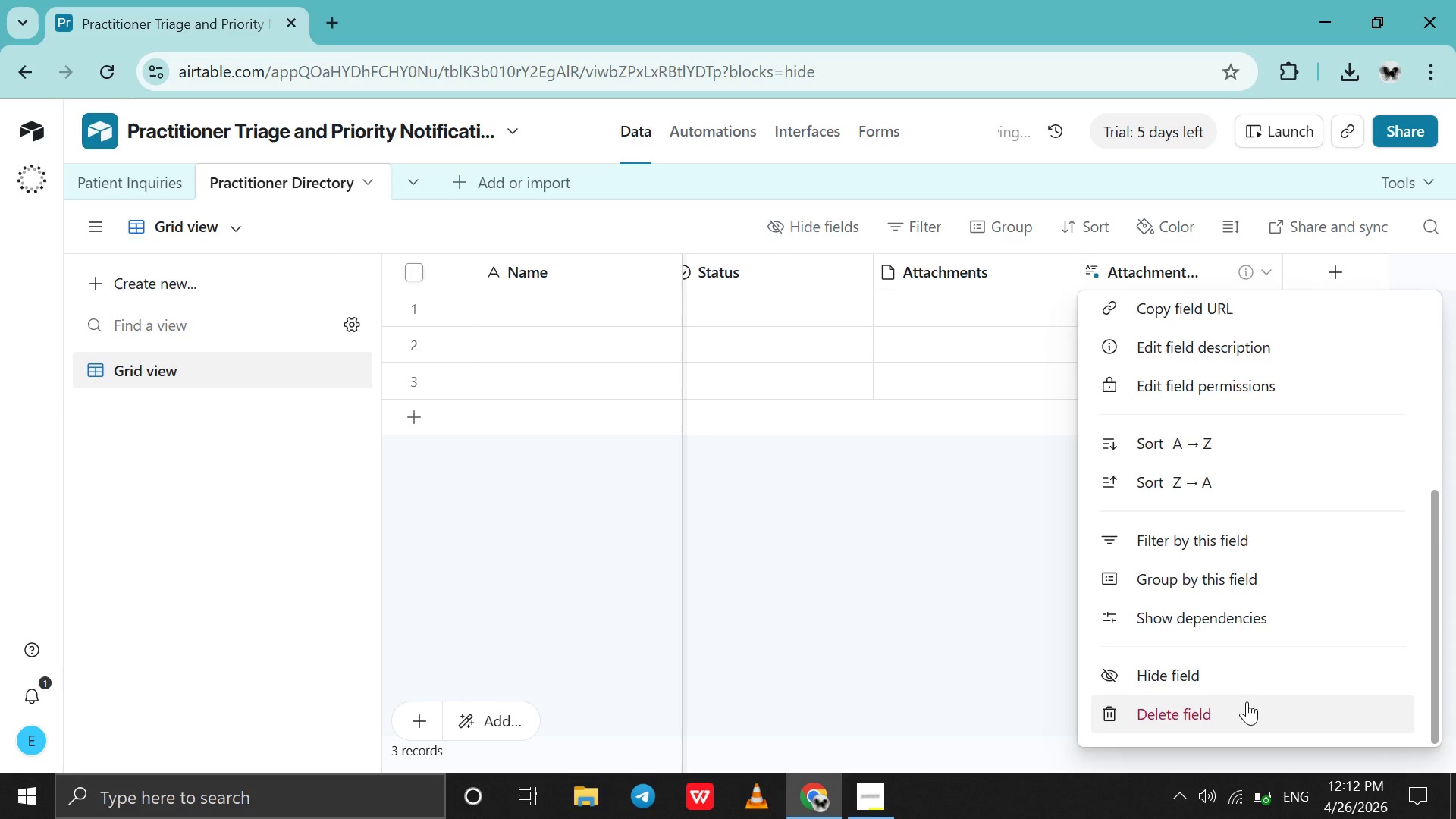 
left_click([1247, 701])
 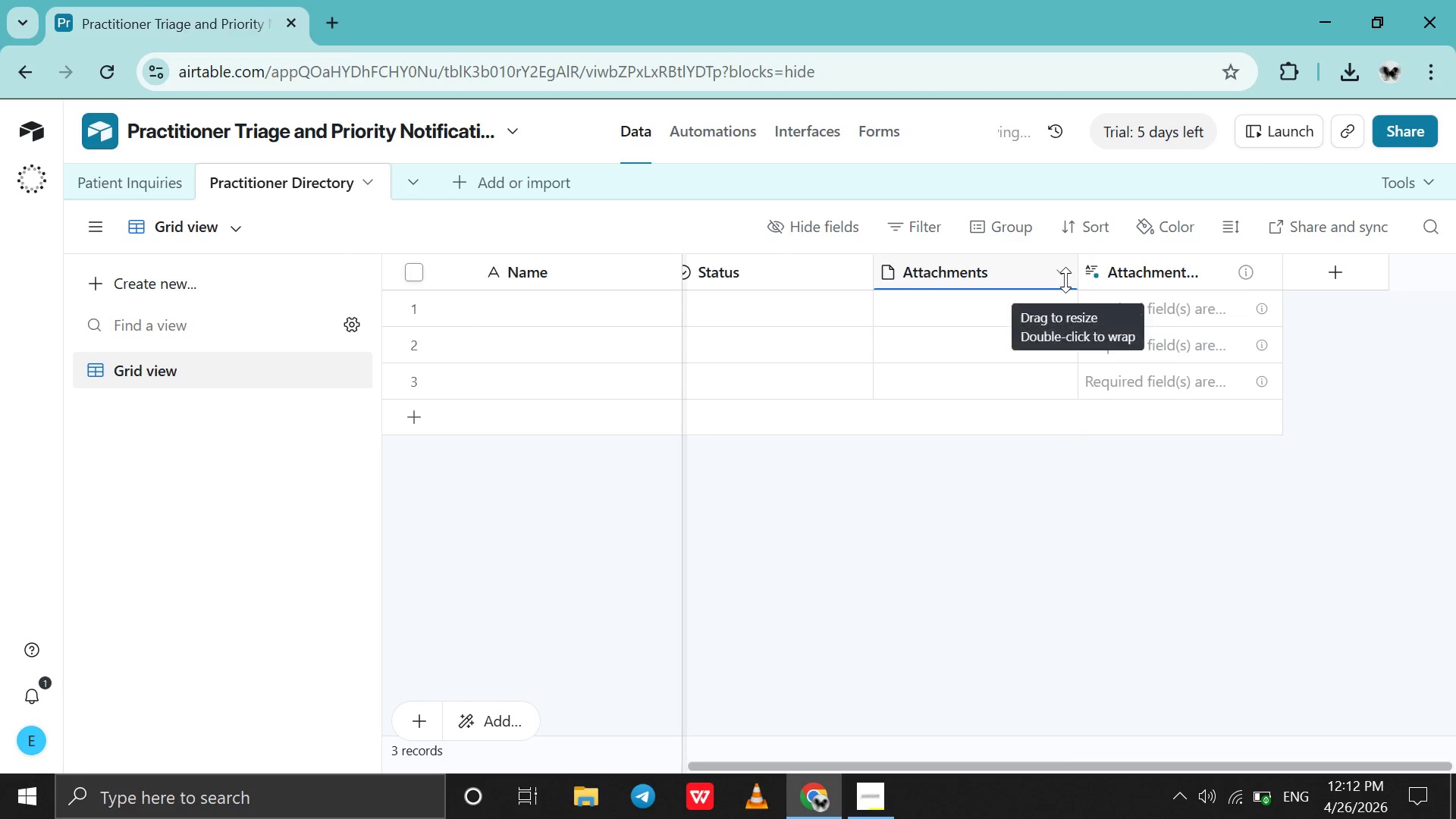 
left_click([1062, 272])
 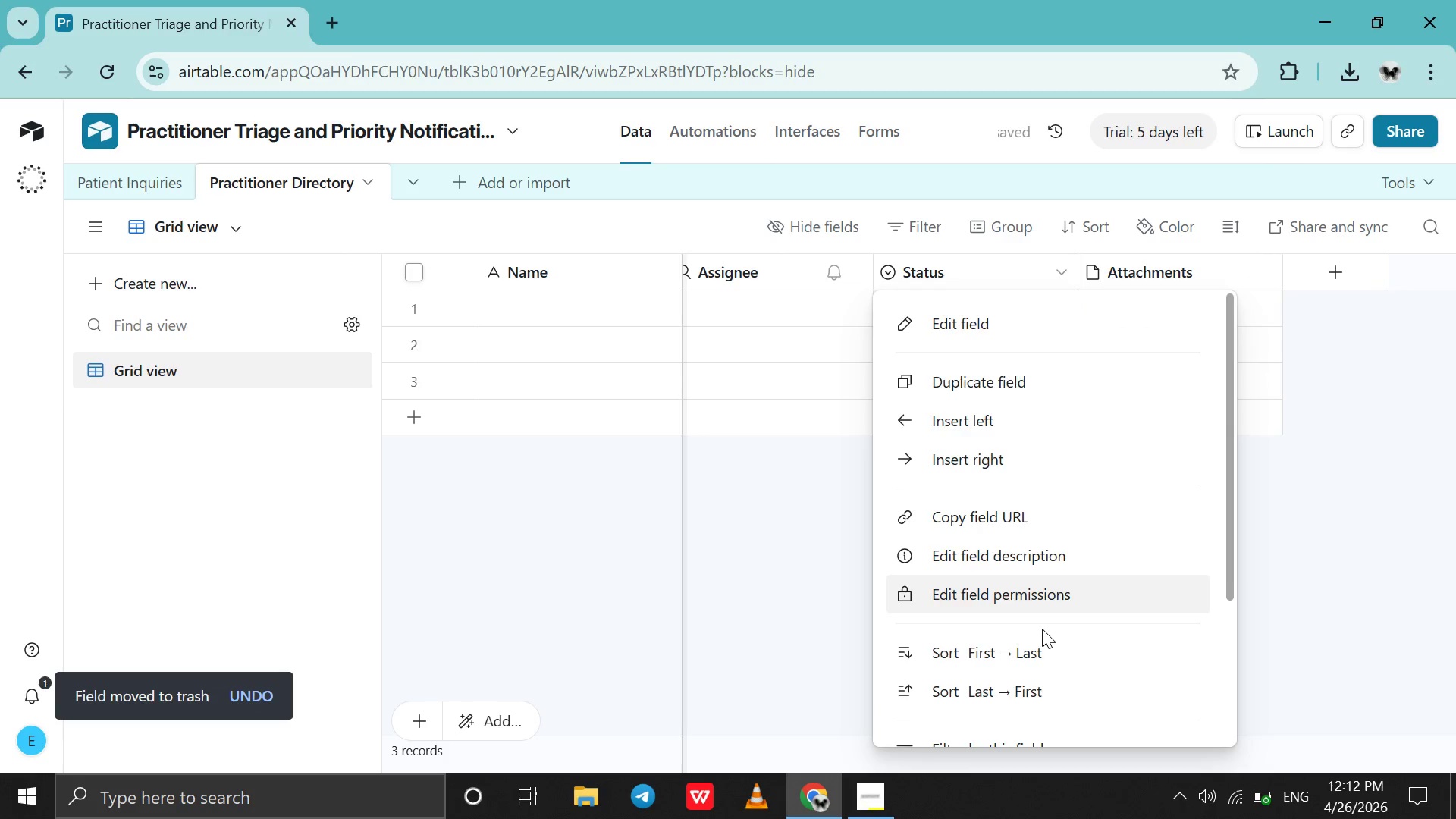 
scroll: coordinate [1042, 629], scroll_direction: down, amount: 34.0
 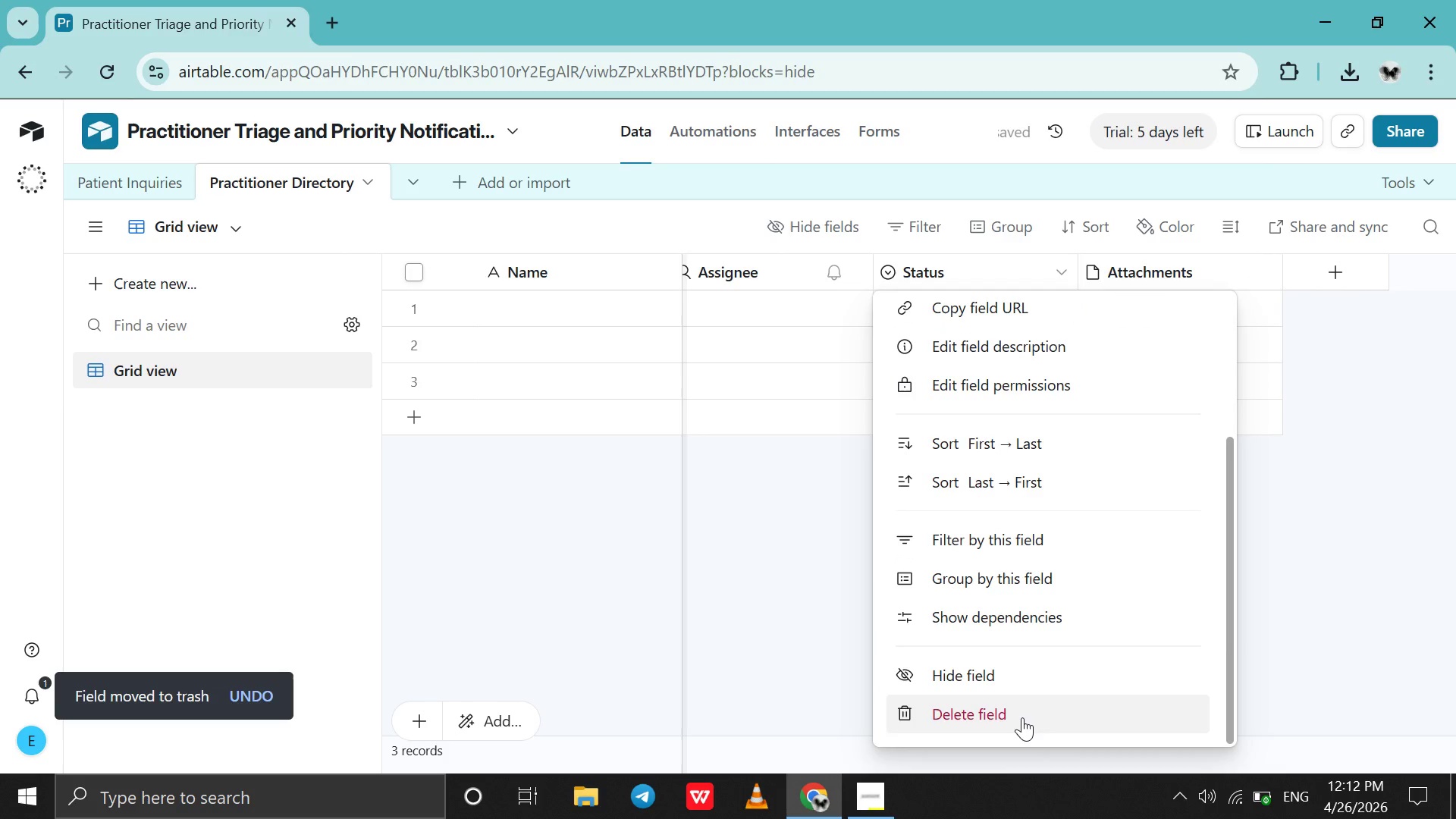 
left_click([1022, 717])
 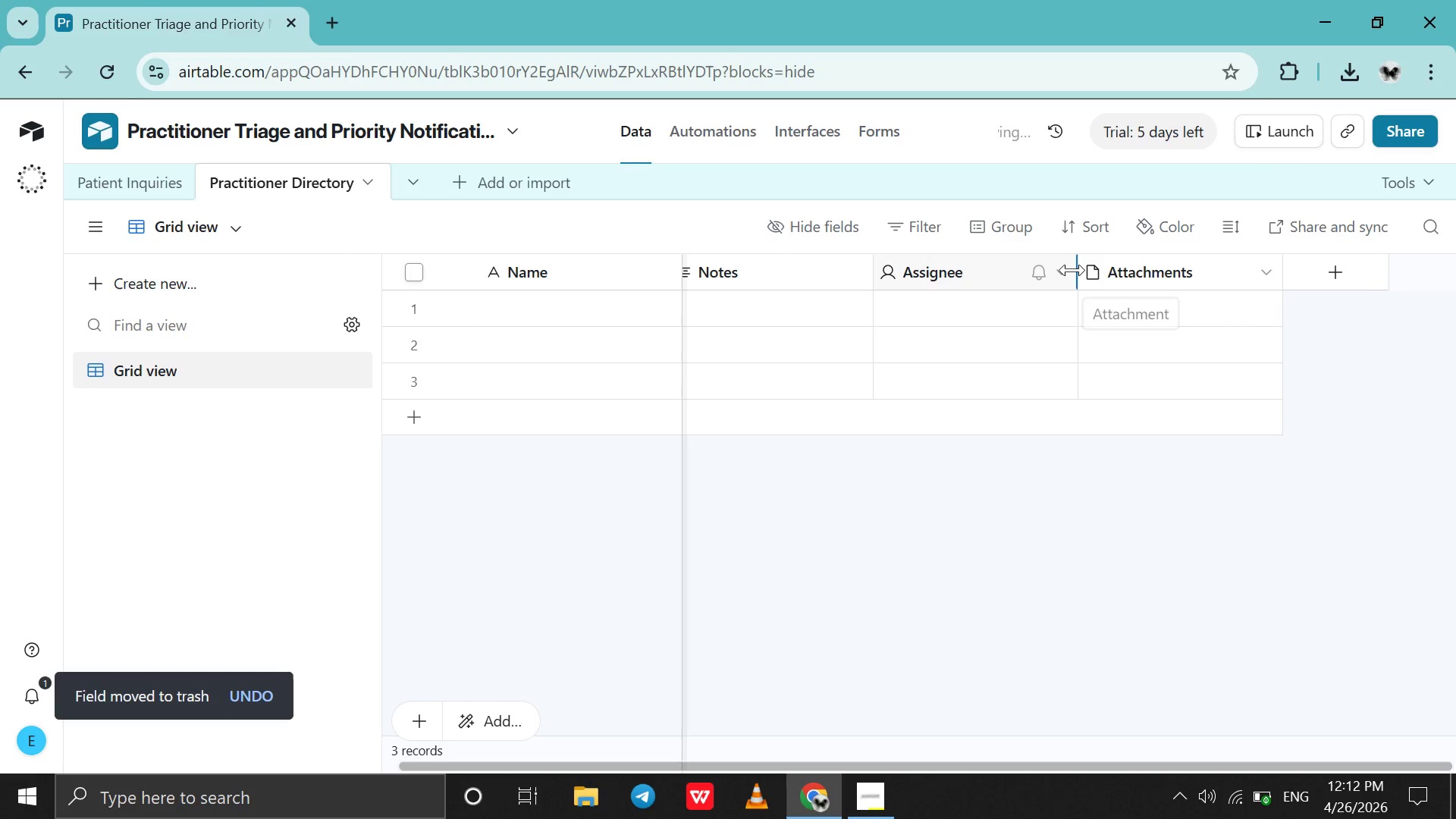 
left_click([1066, 274])
 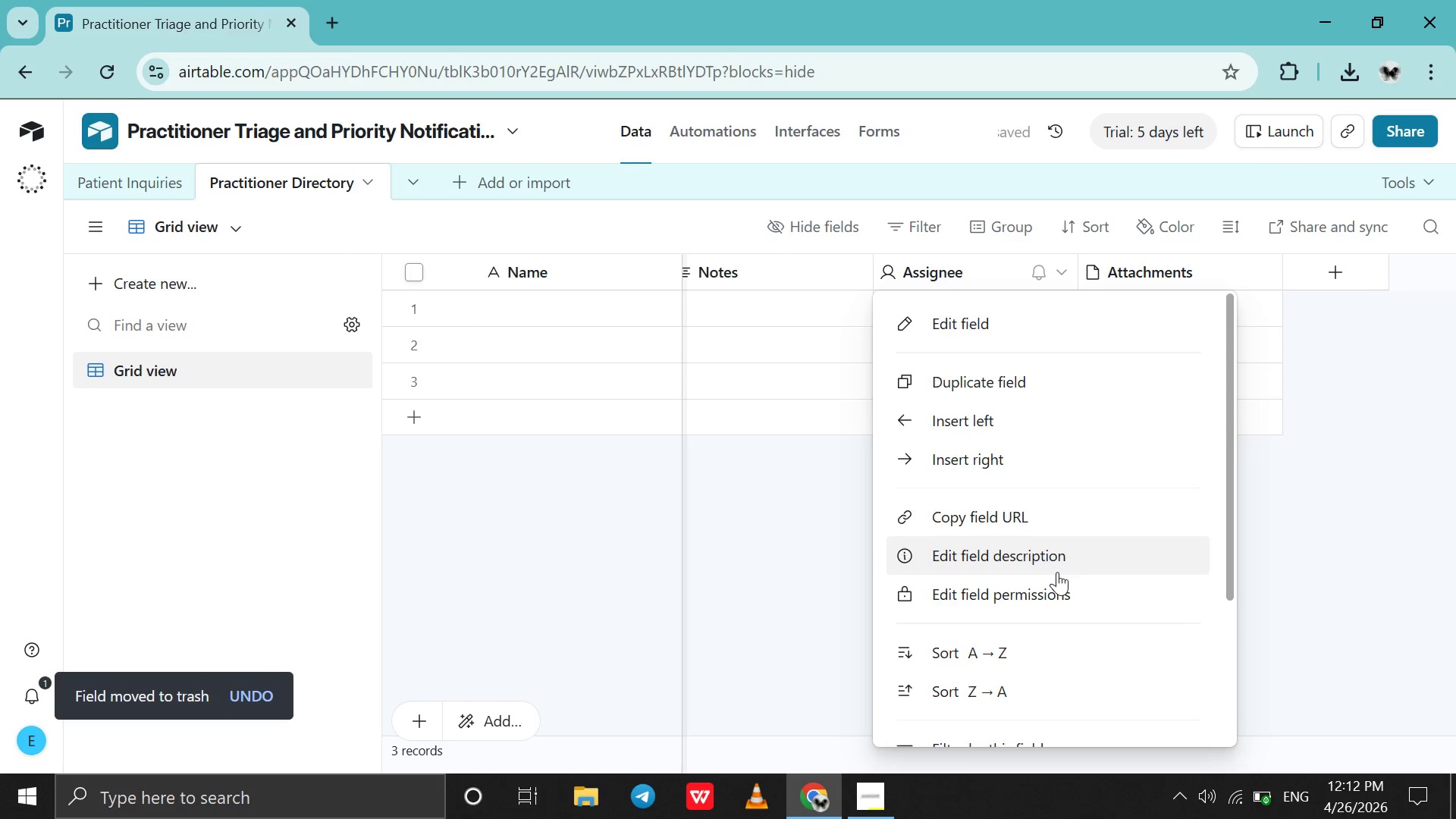 
scroll: coordinate [1057, 572], scroll_direction: down, amount: 49.0
 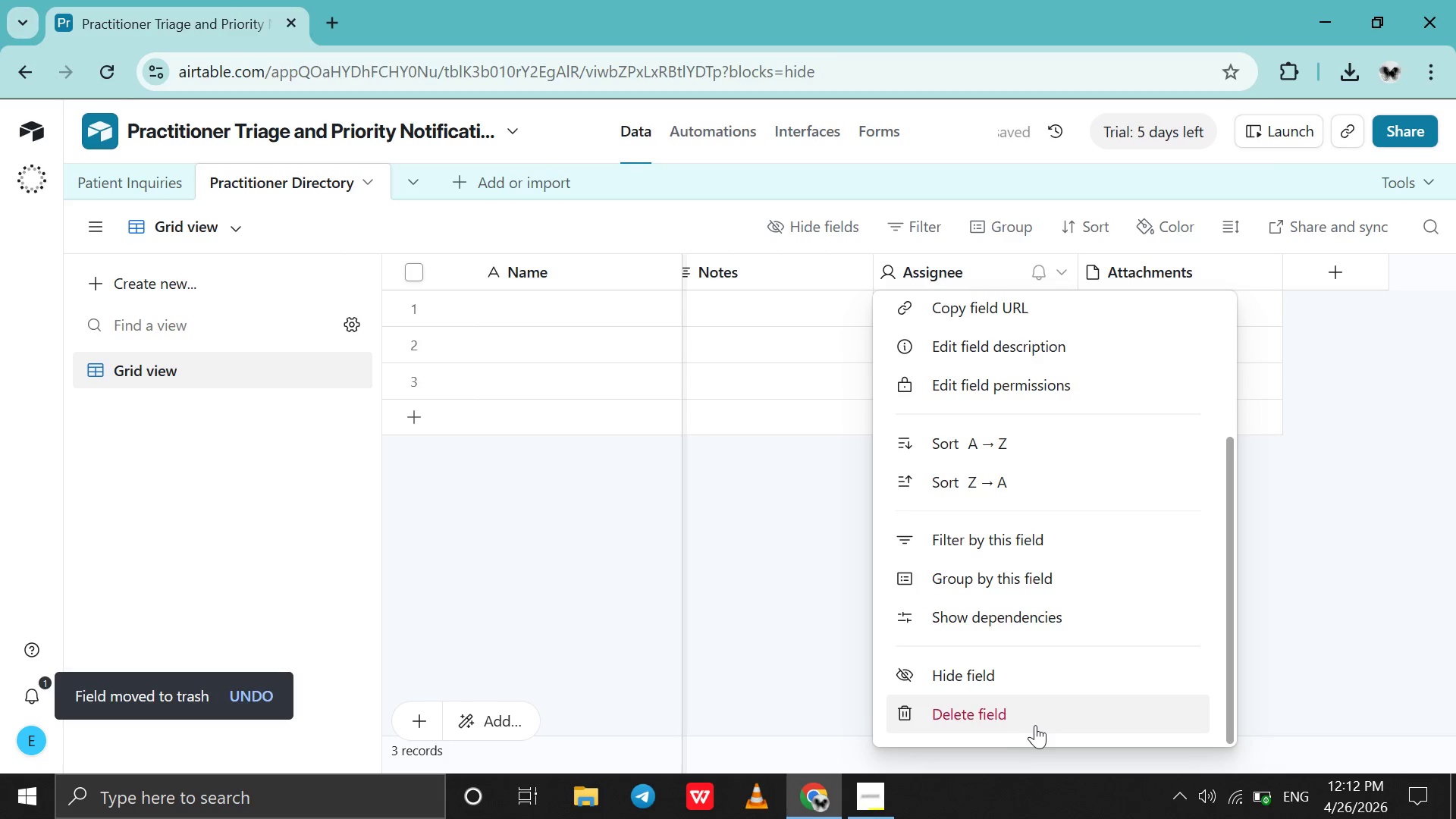 
left_click([1035, 725])
 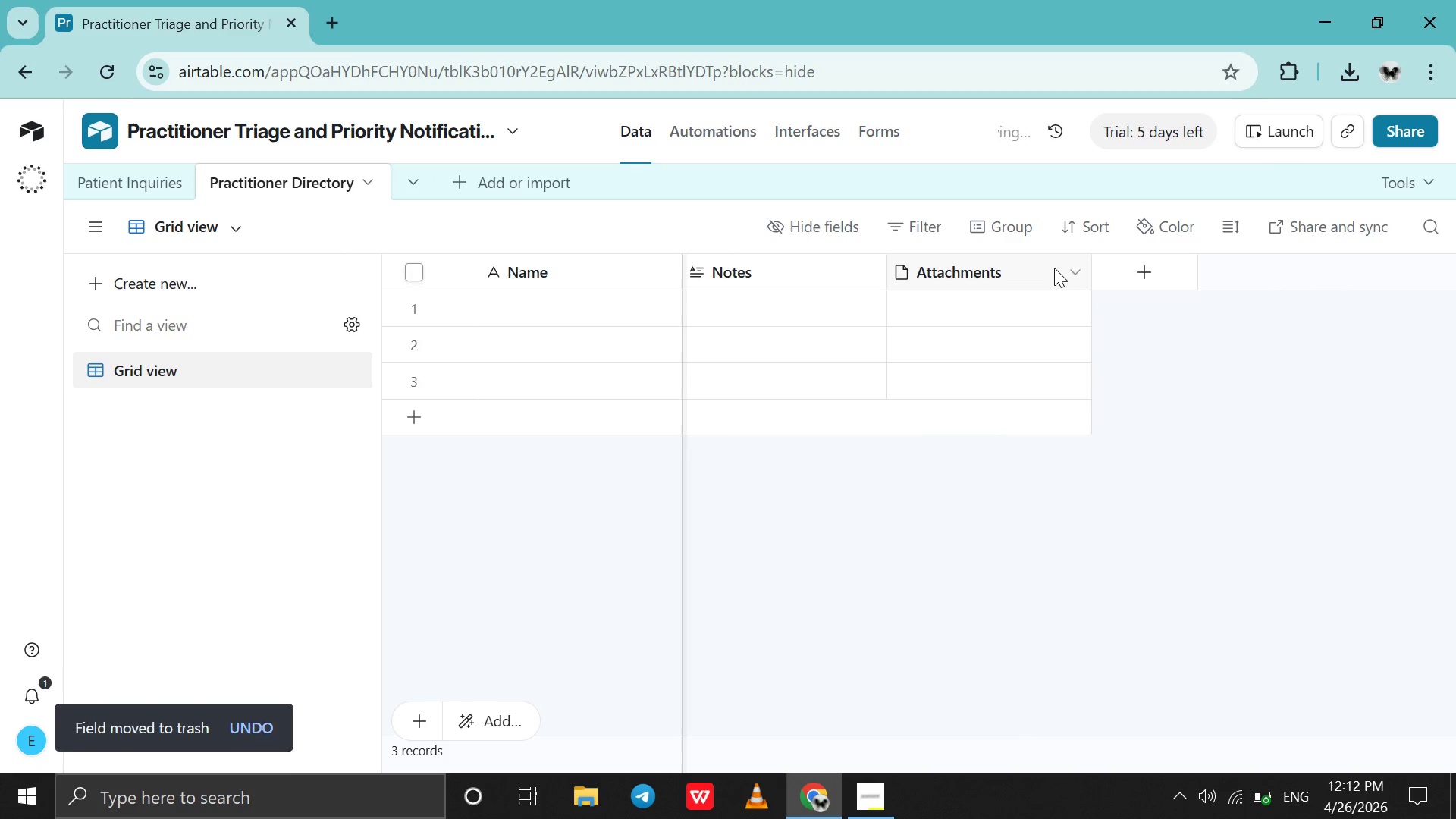 
left_click([1059, 270])
 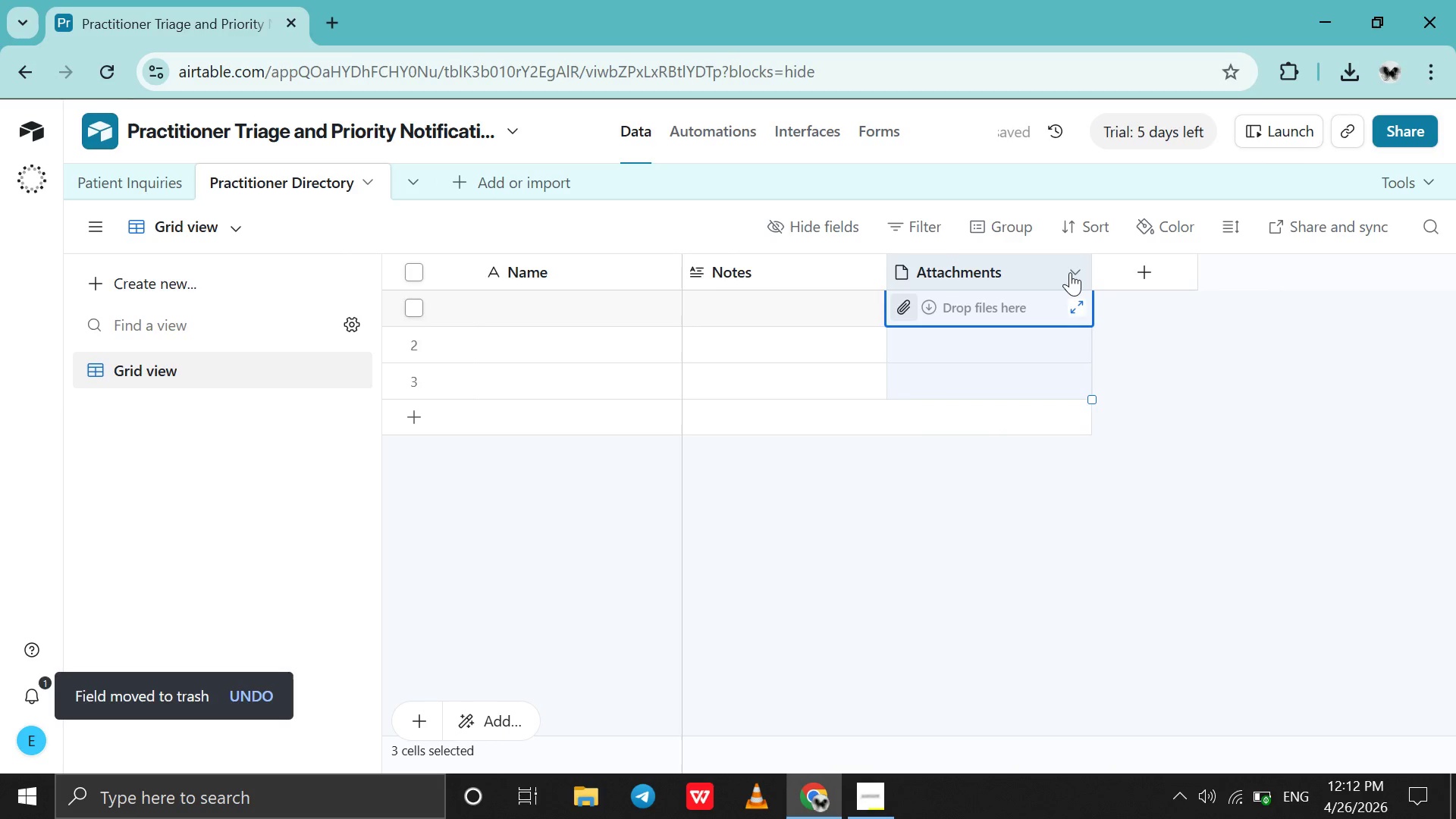 
left_click([1070, 272])
 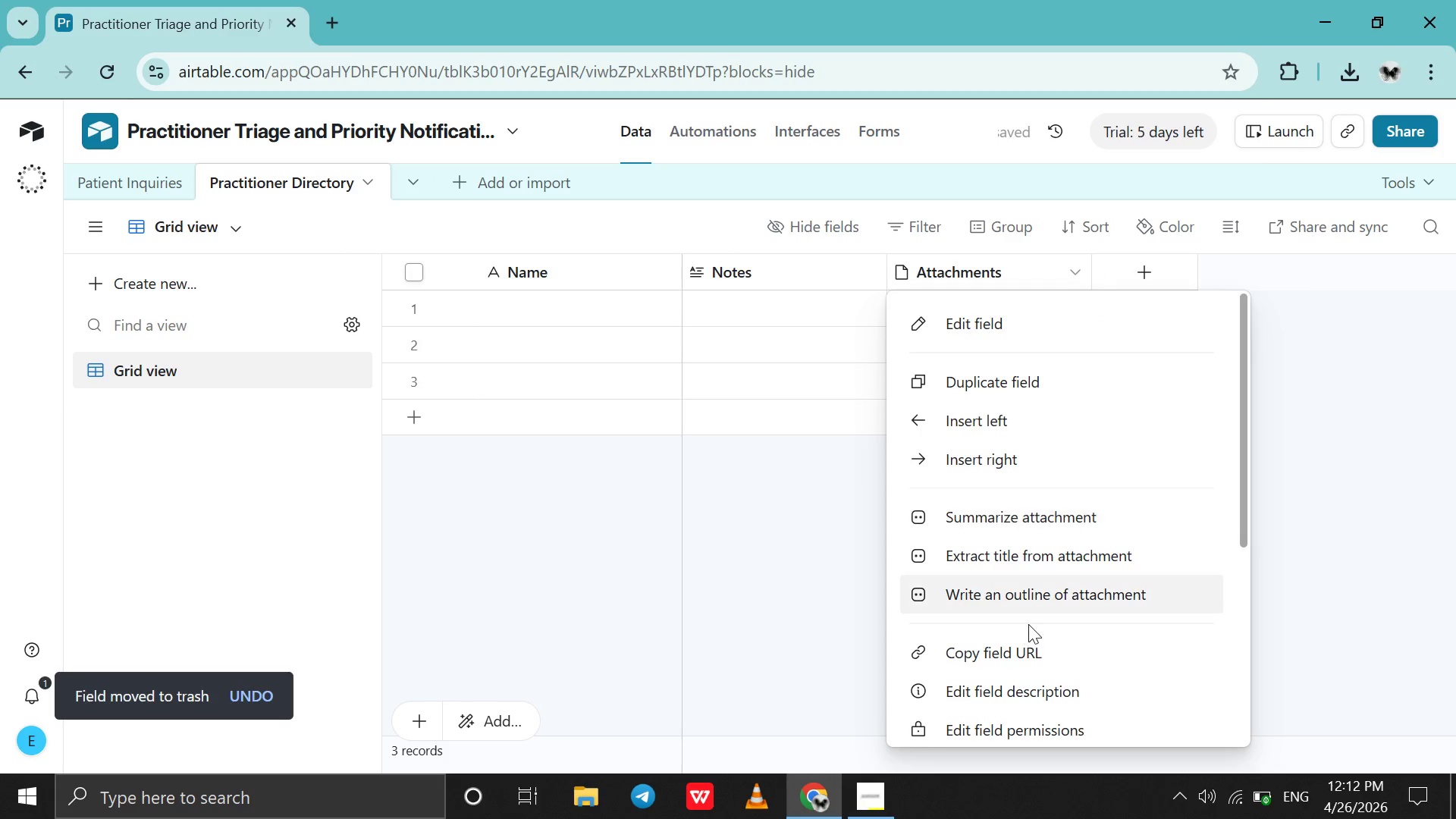 
scroll: coordinate [1028, 624], scroll_direction: down, amount: 32.0
 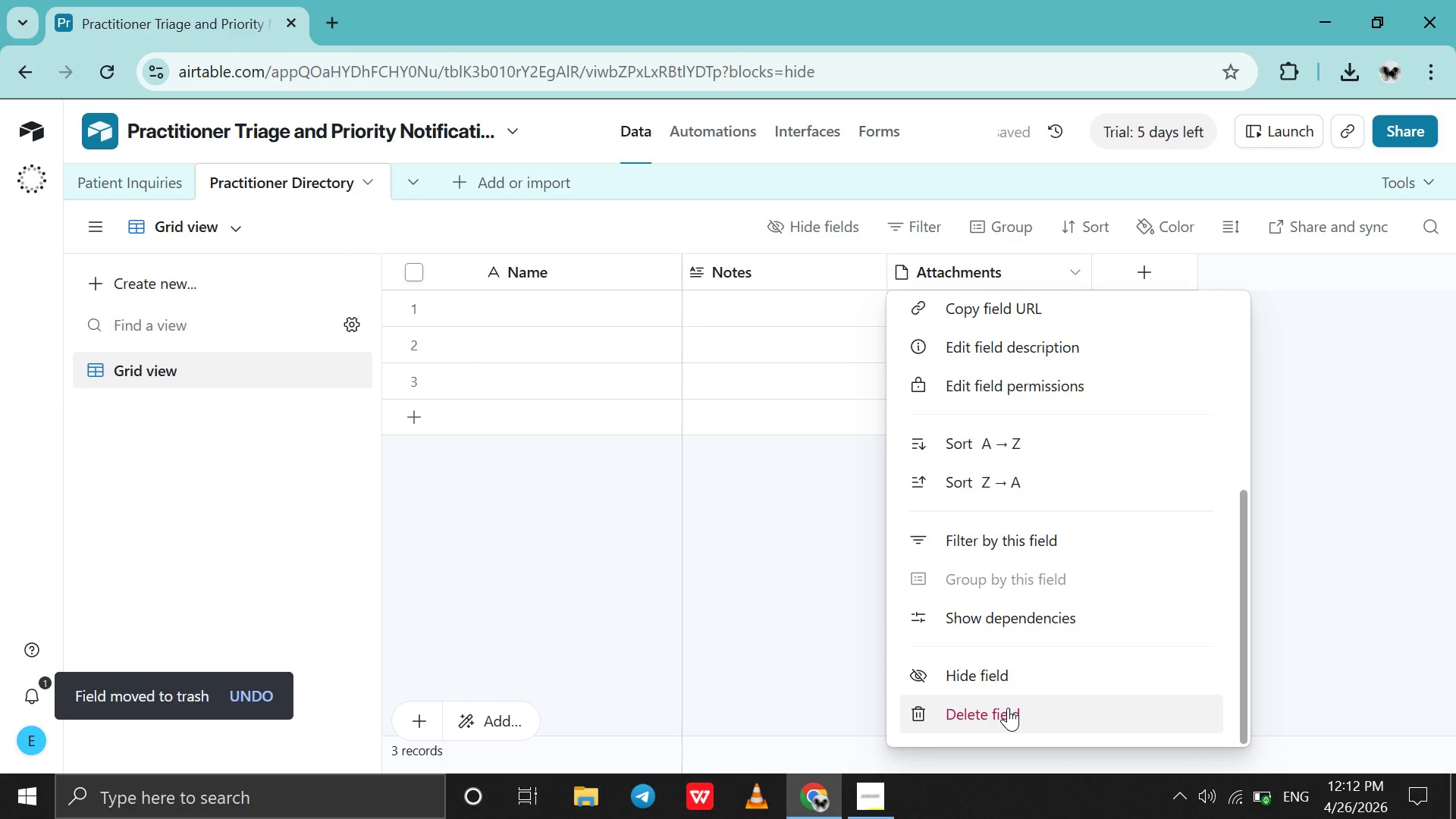 
left_click([1008, 708])
 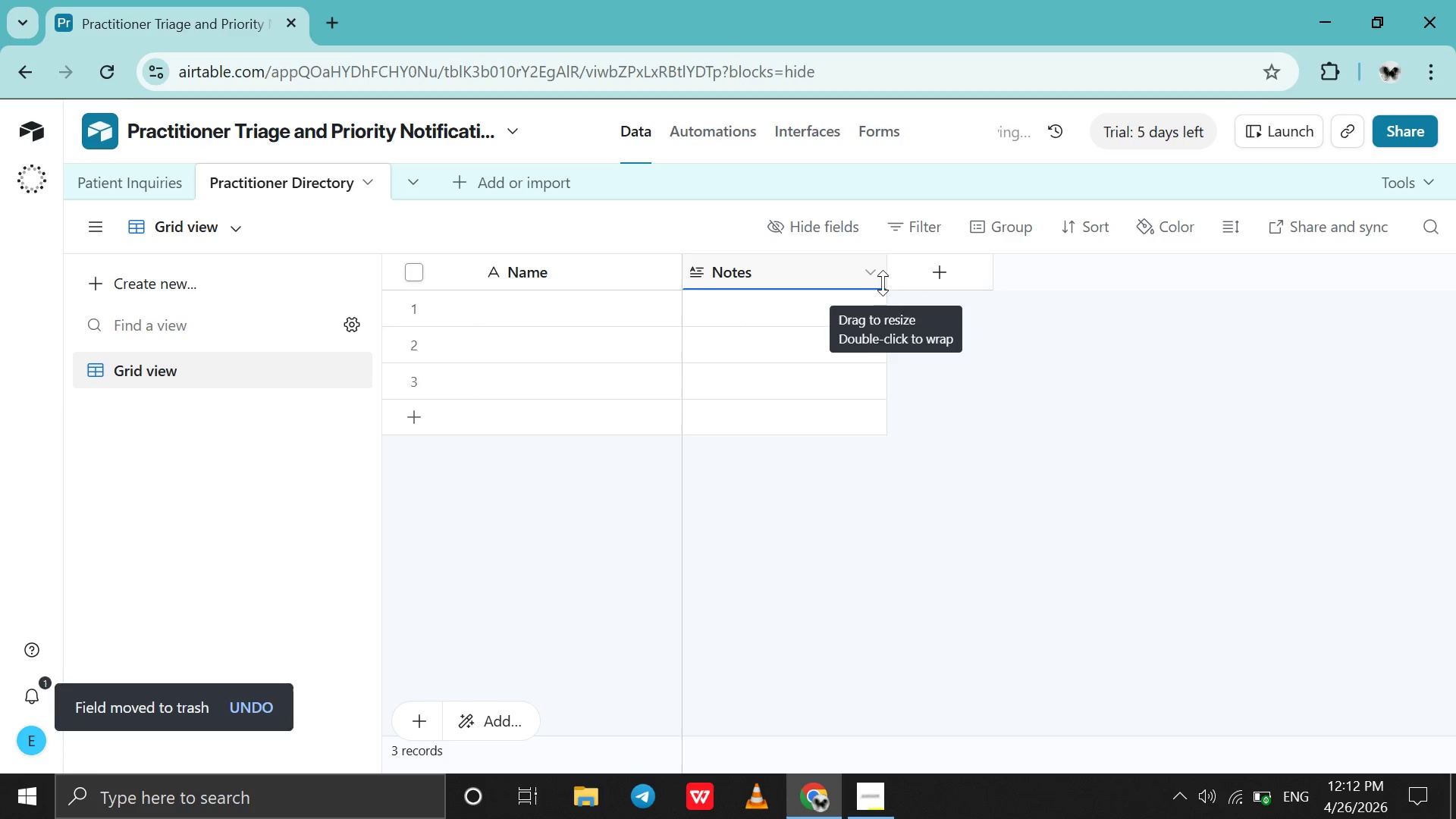 
left_click([861, 254])
 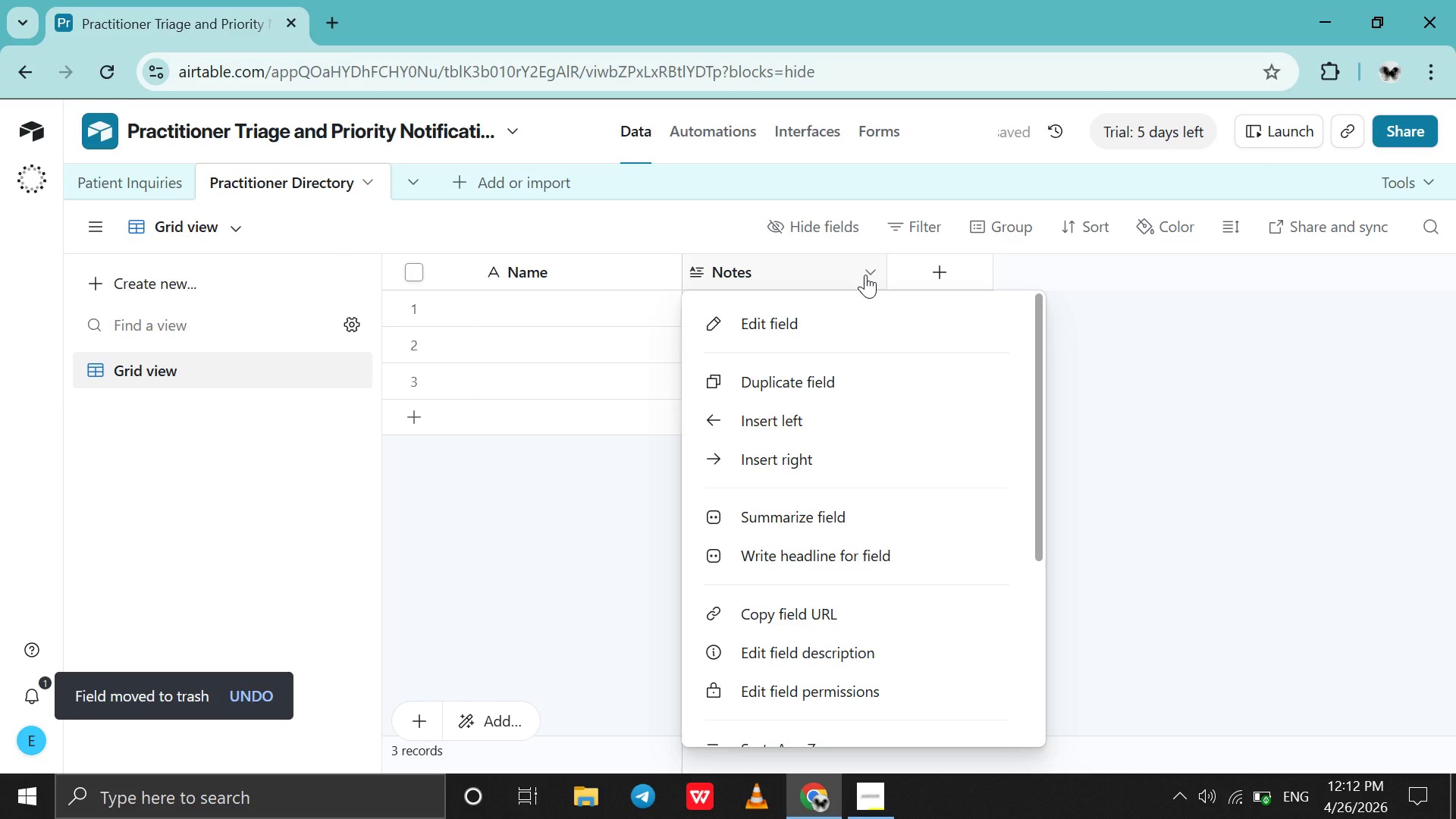 
left_click([865, 275])
 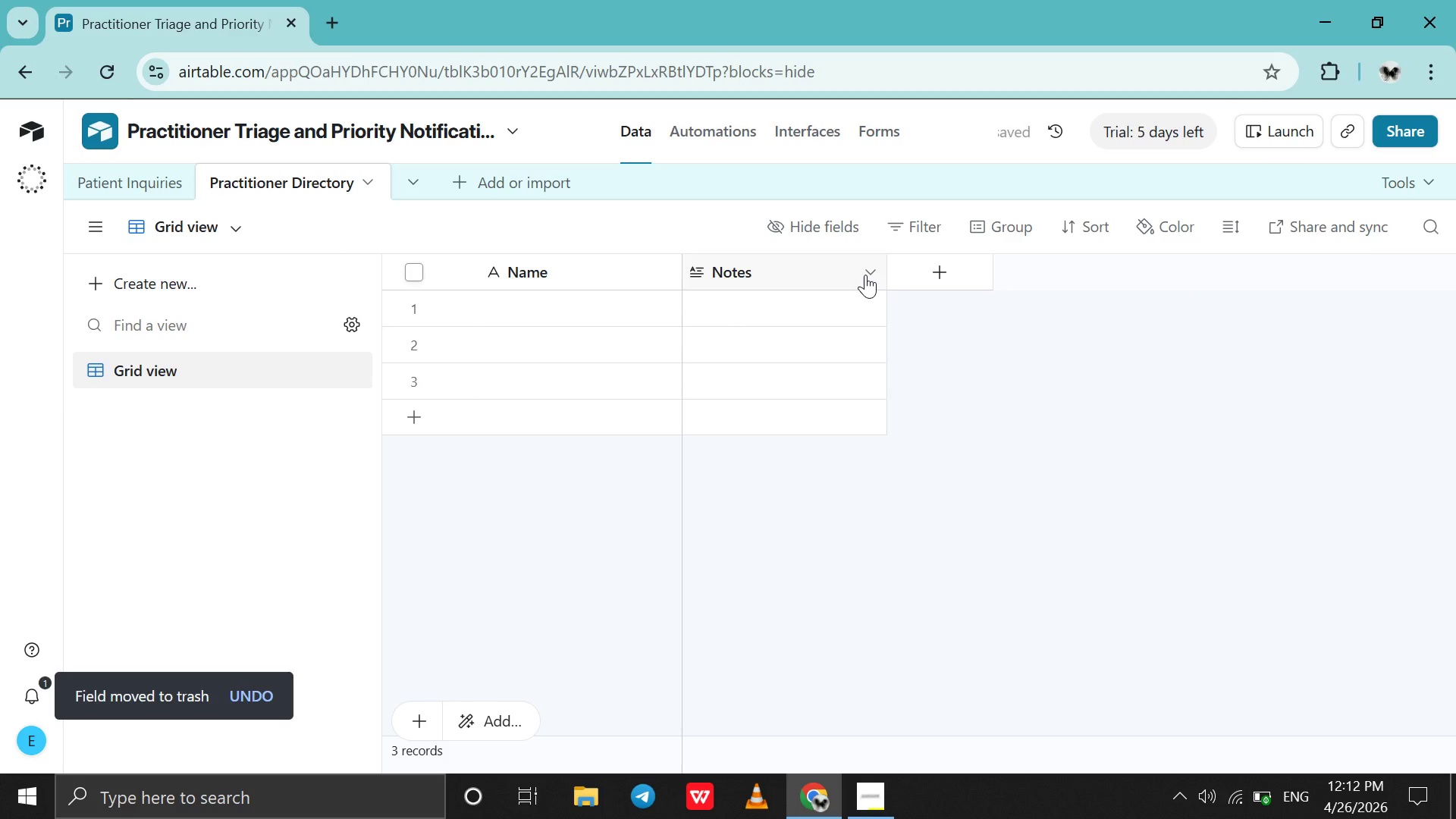 
left_click([865, 275])
 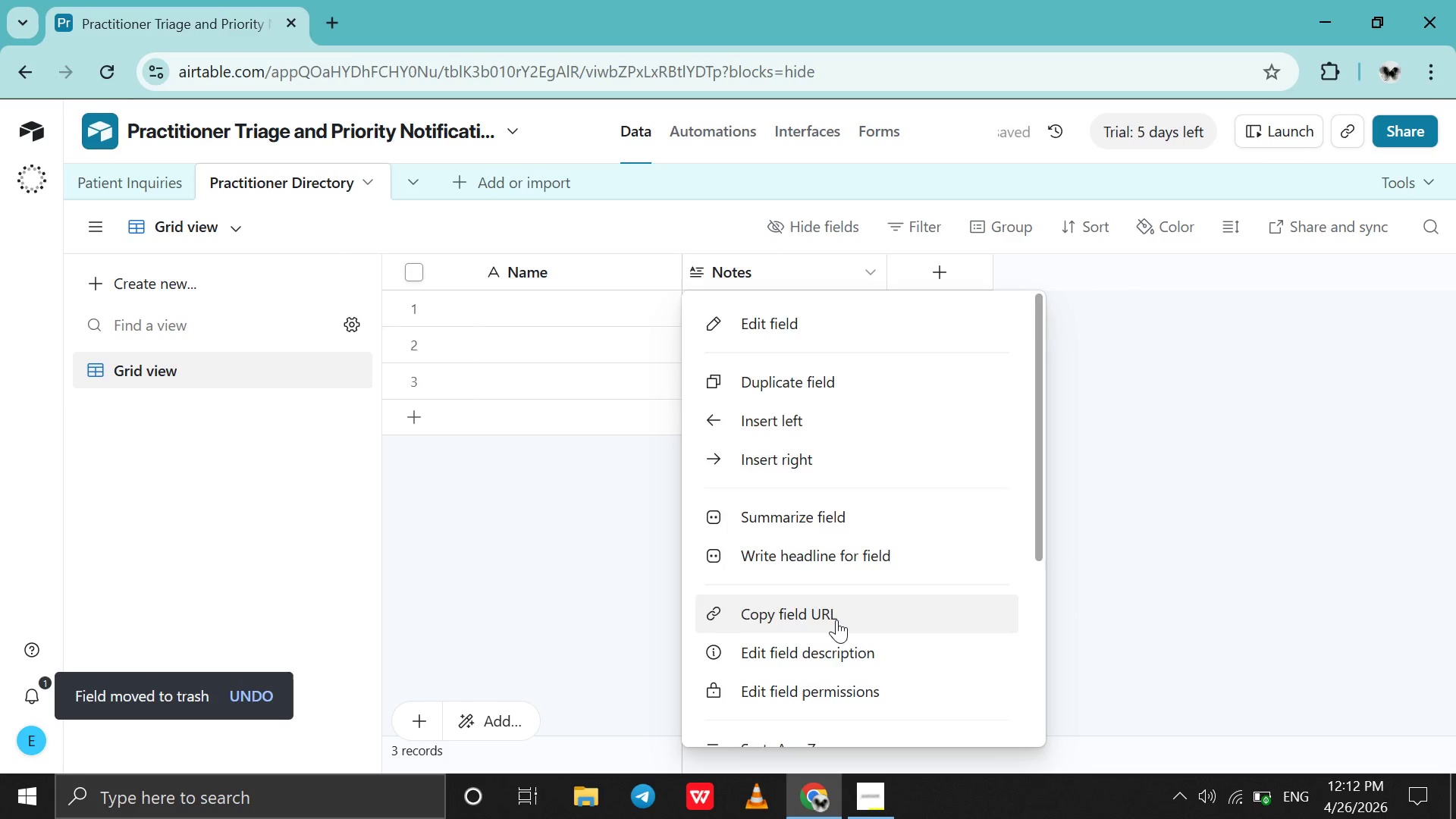 
scroll: coordinate [836, 620], scroll_direction: down, amount: 52.0
 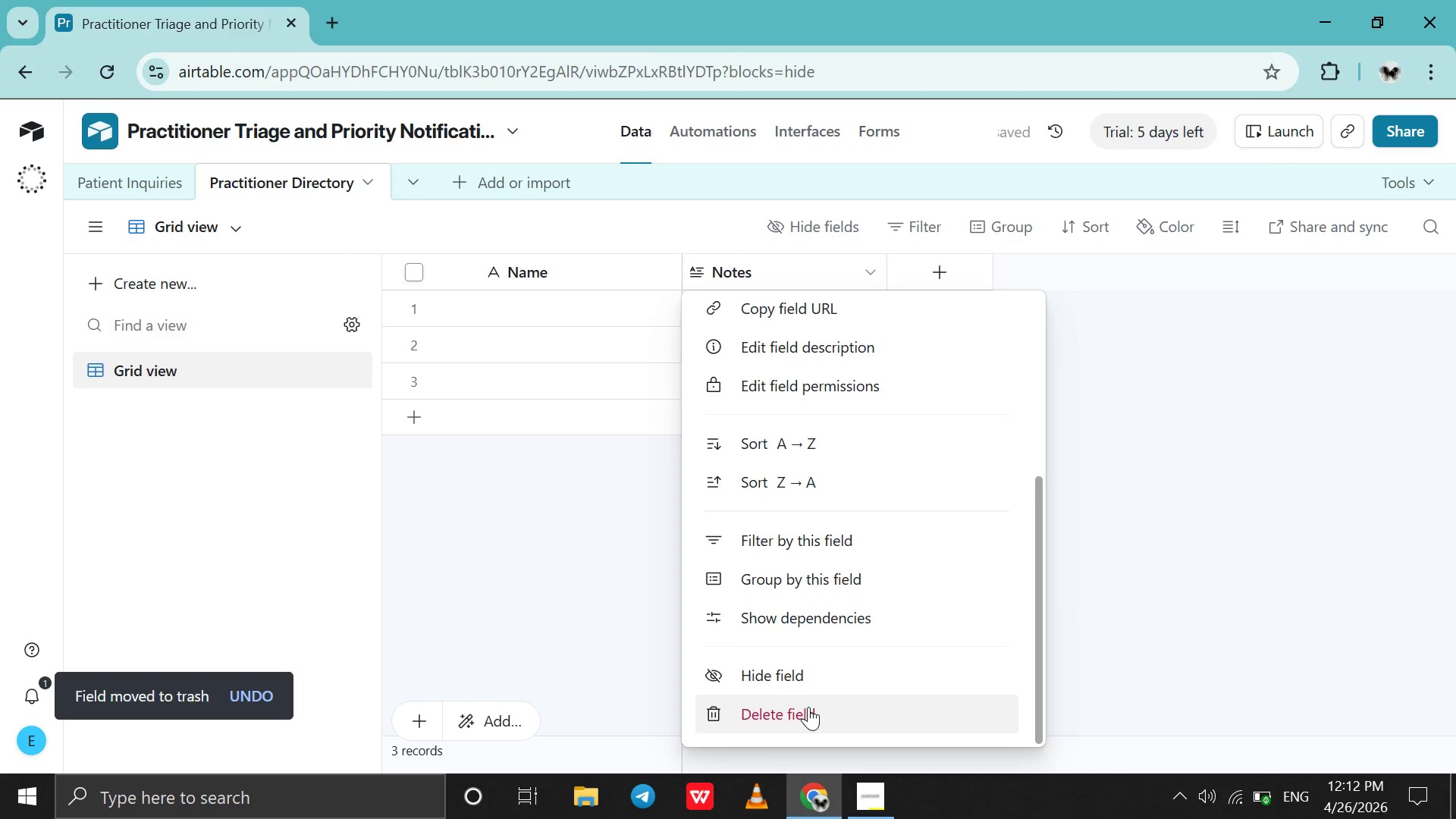 
left_click([808, 707])
 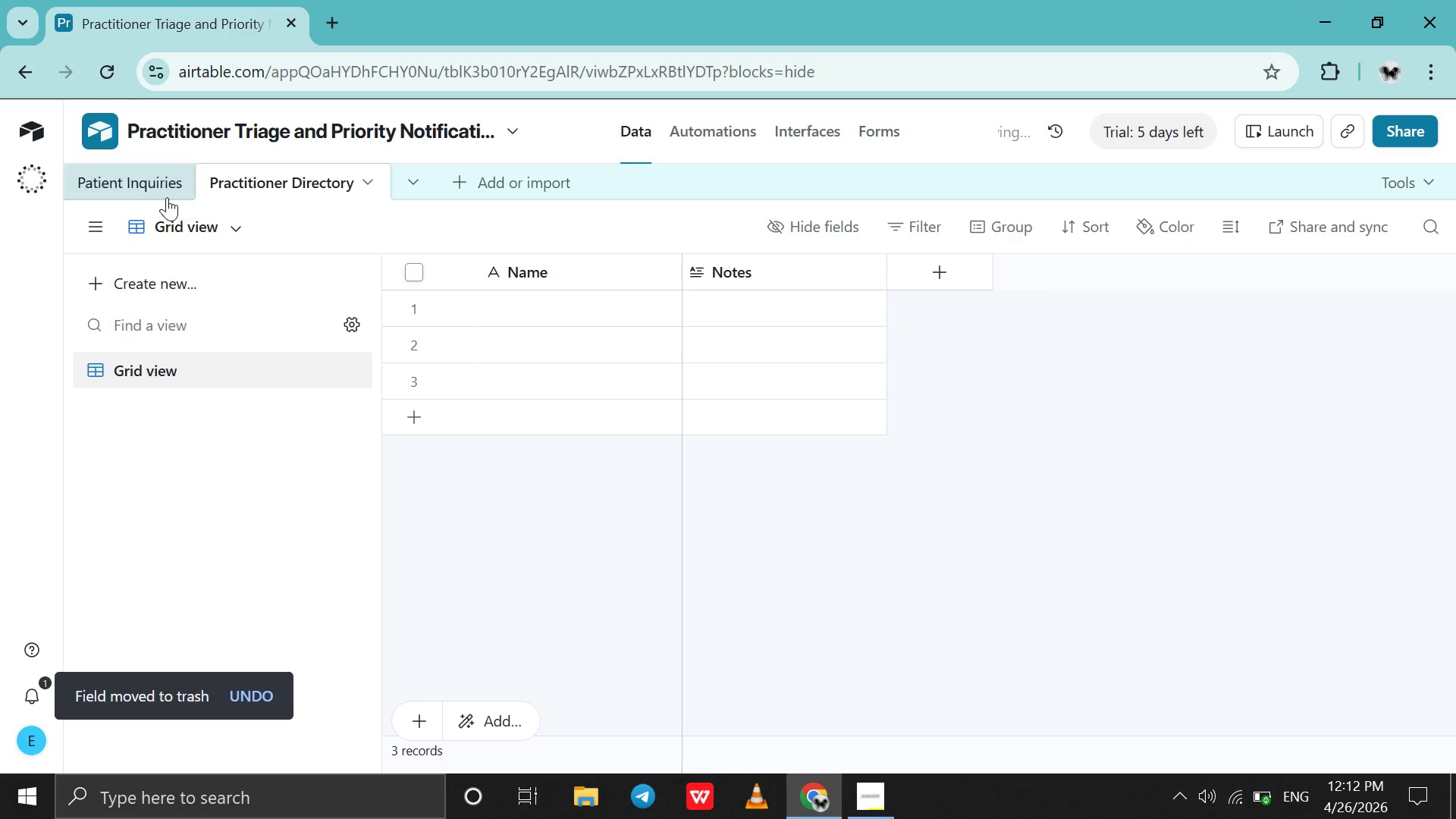 
left_click([159, 192])
 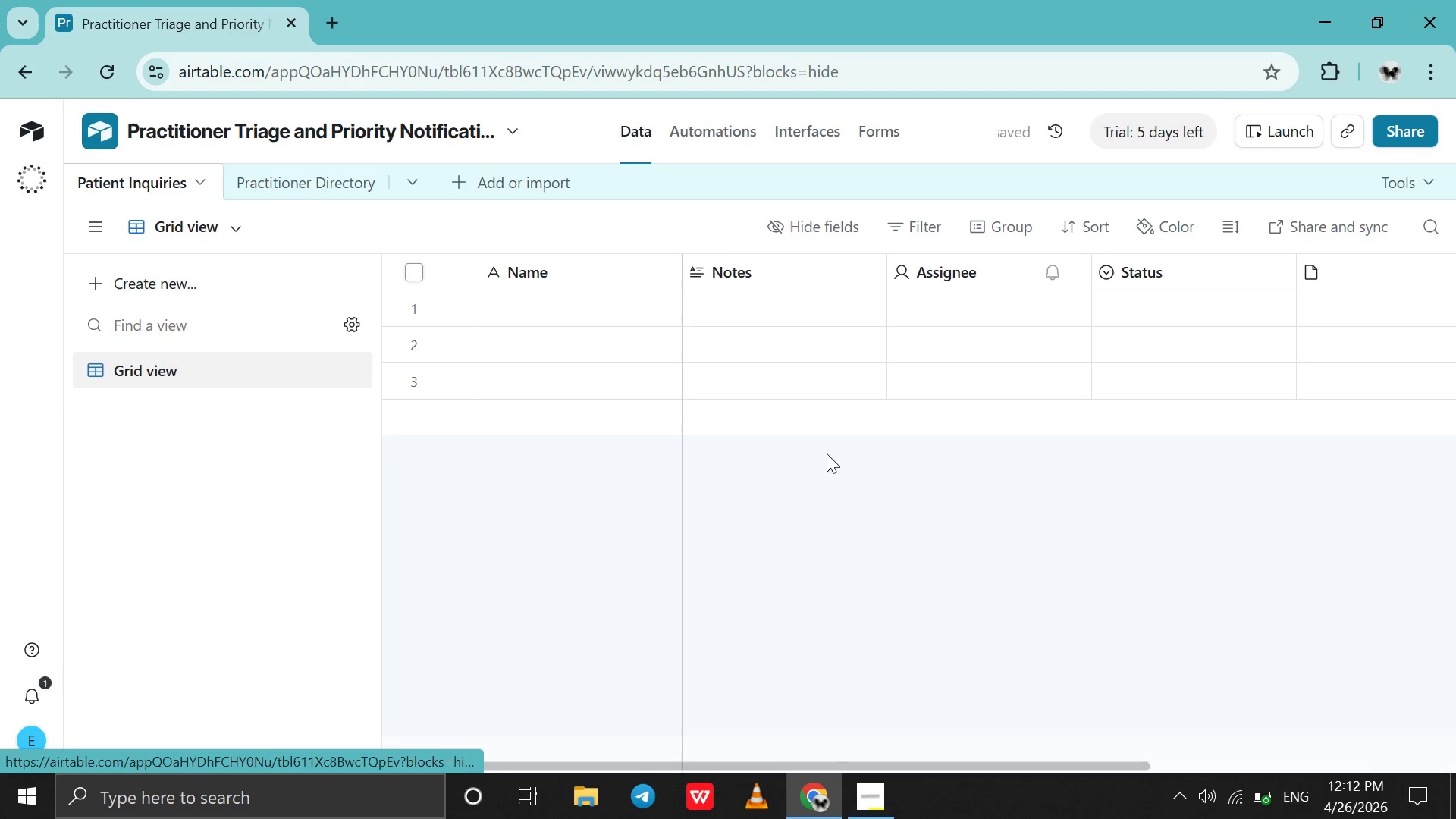 
scroll: coordinate [827, 453], scroll_direction: down, amount: 23.0
 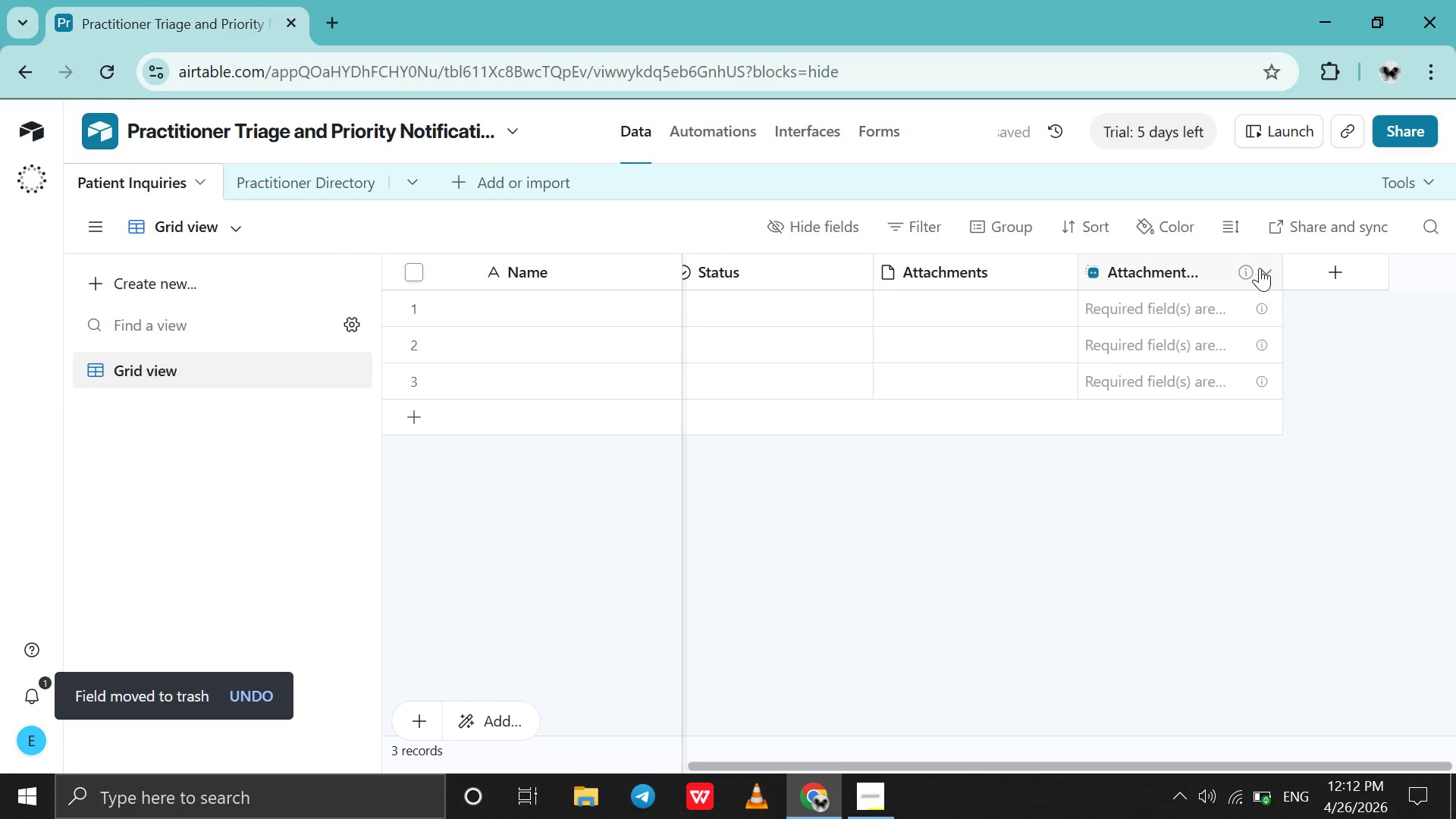 
left_click([1260, 268])
 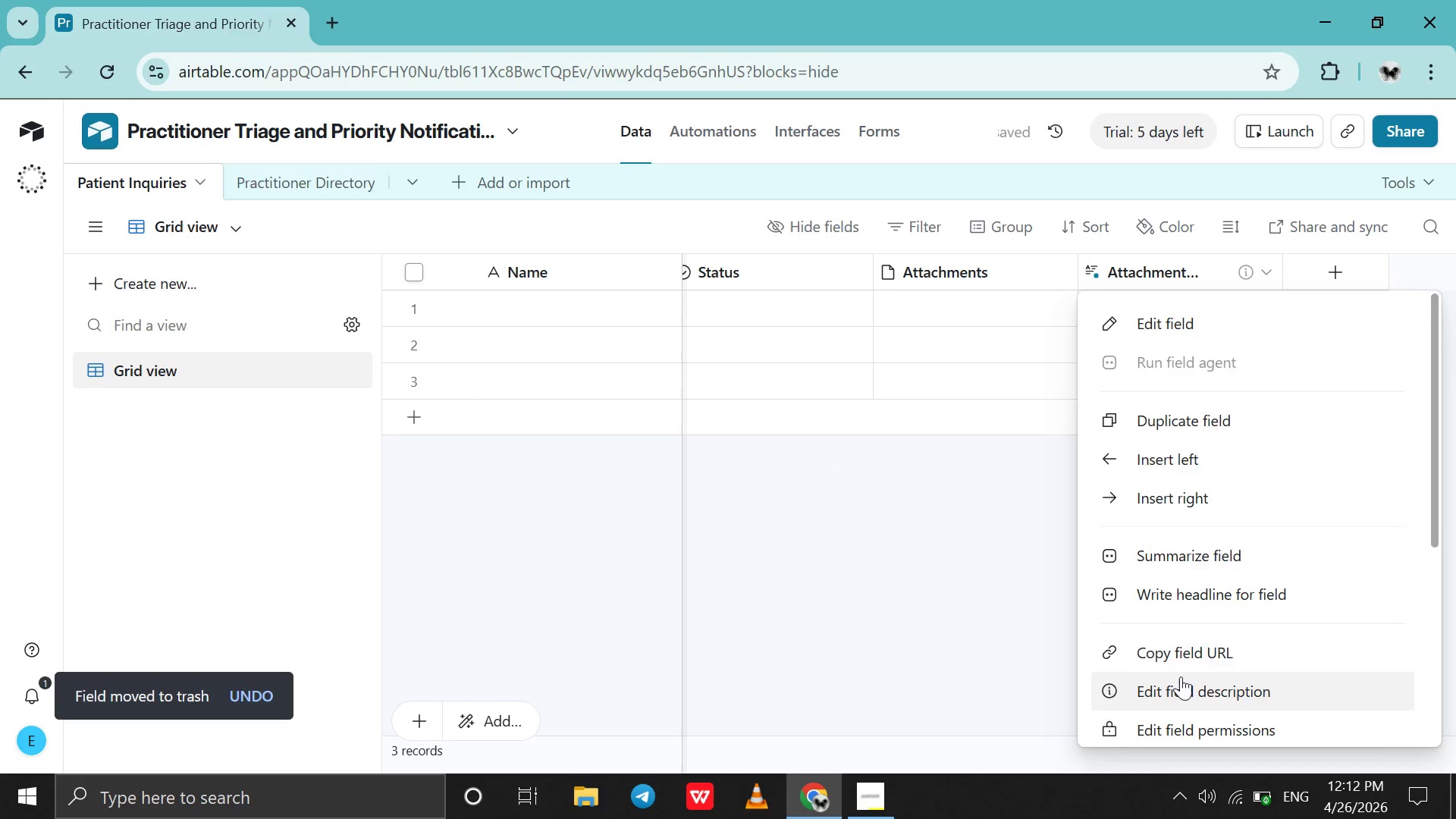 
scroll: coordinate [1181, 676], scroll_direction: down, amount: 56.0
 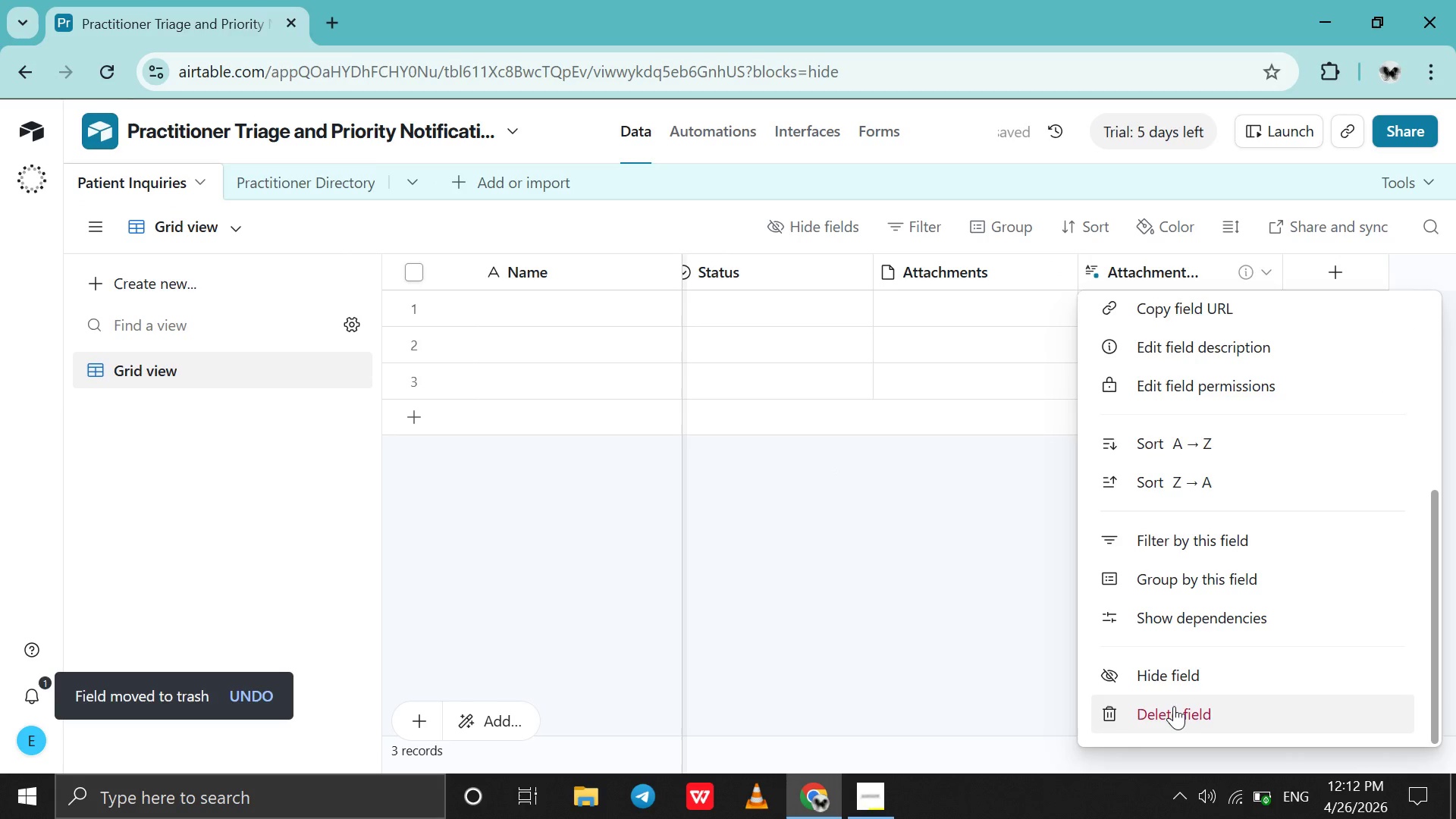 
left_click([1174, 706])
 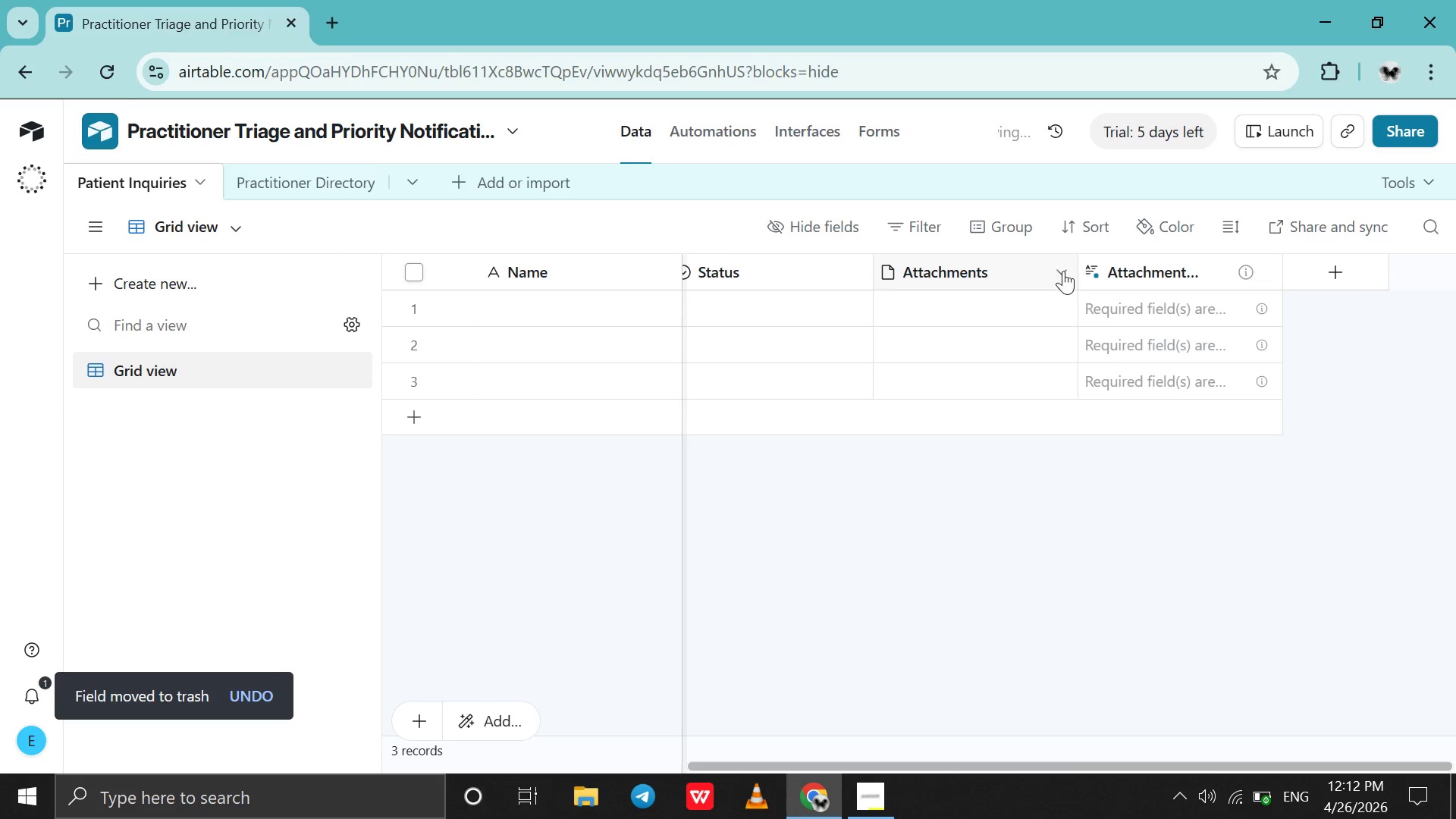 
left_click([1063, 271])
 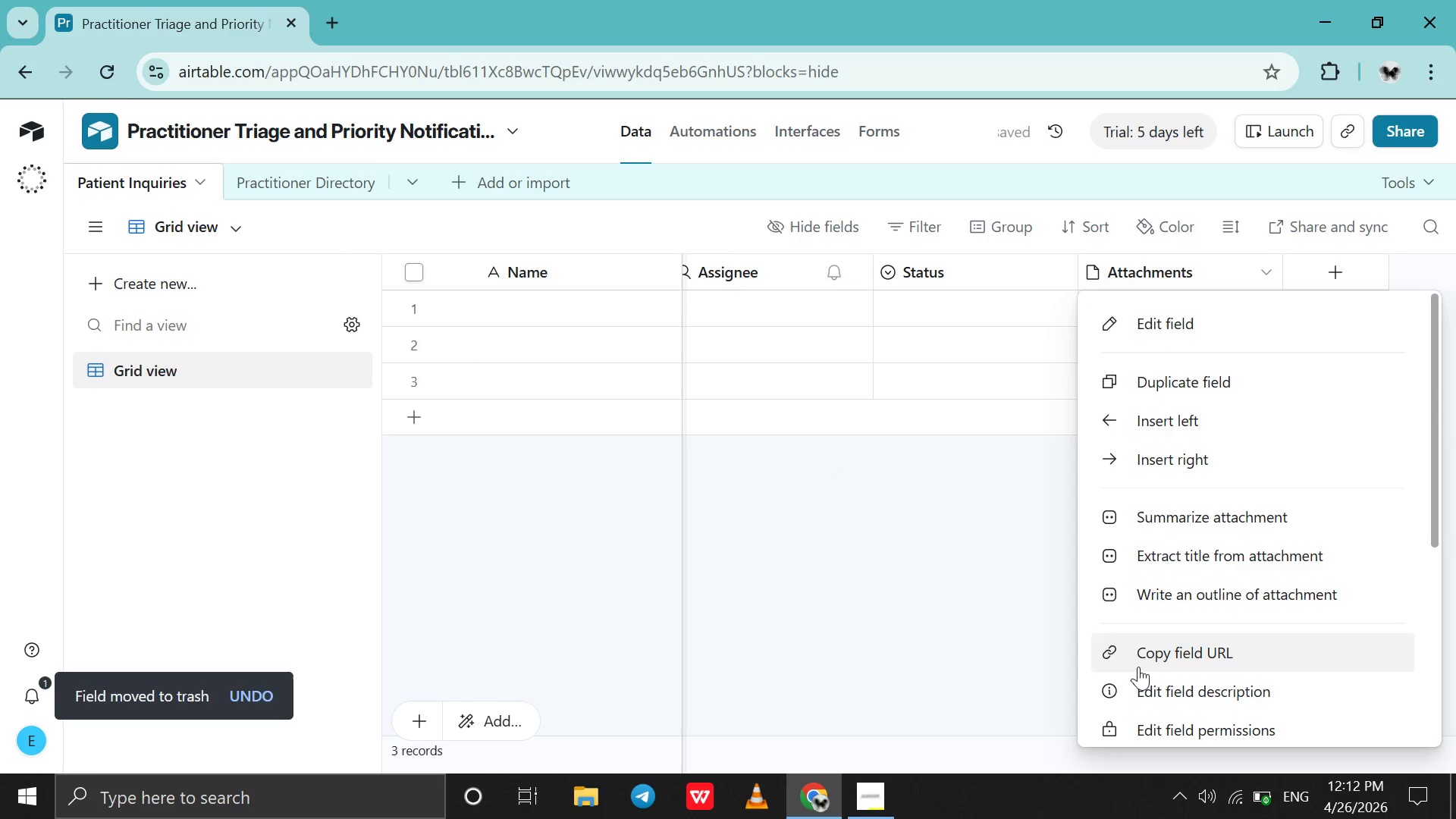 
scroll: coordinate [1153, 673], scroll_direction: down, amount: 24.0
 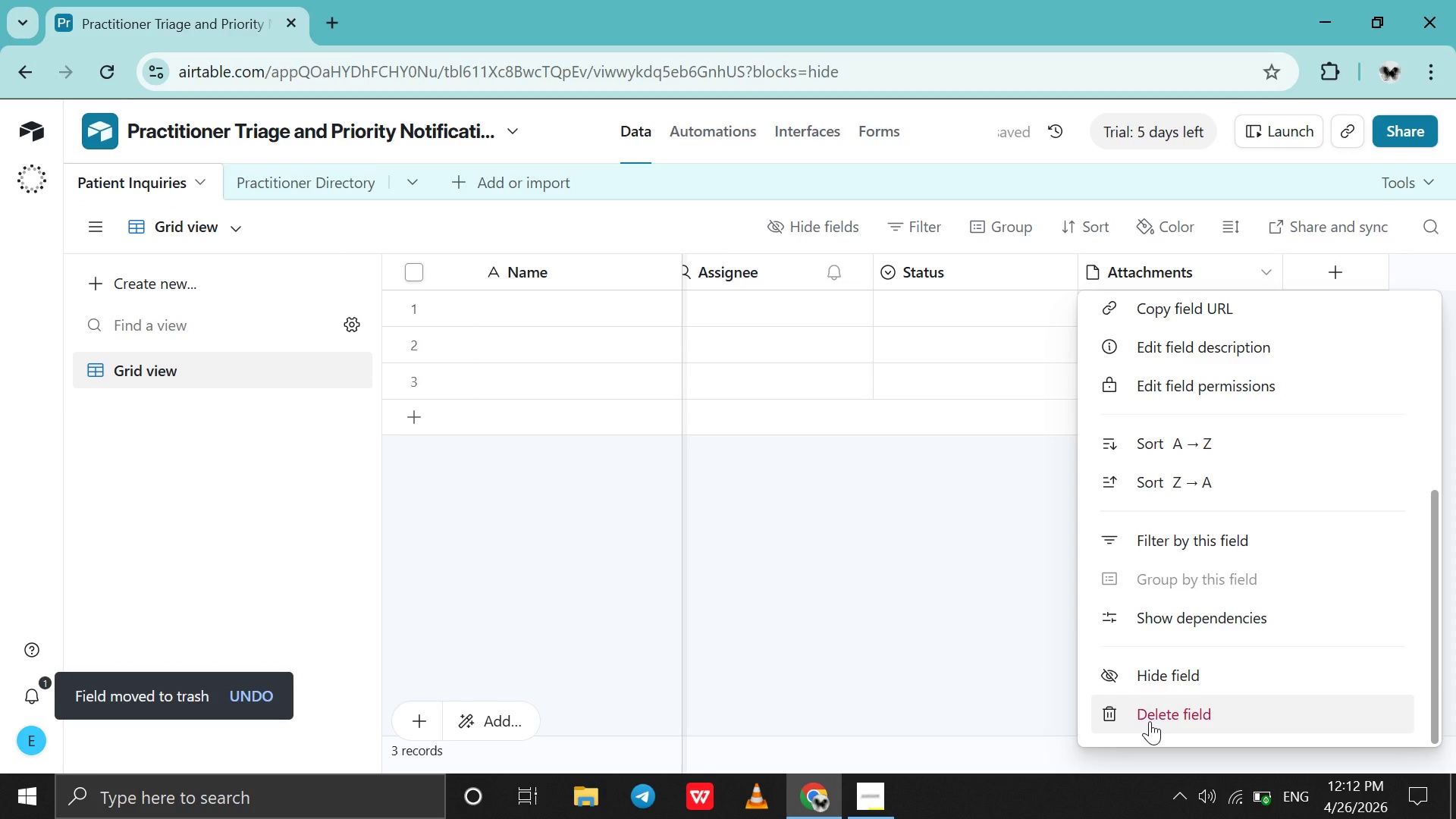 
left_click([1150, 721])
 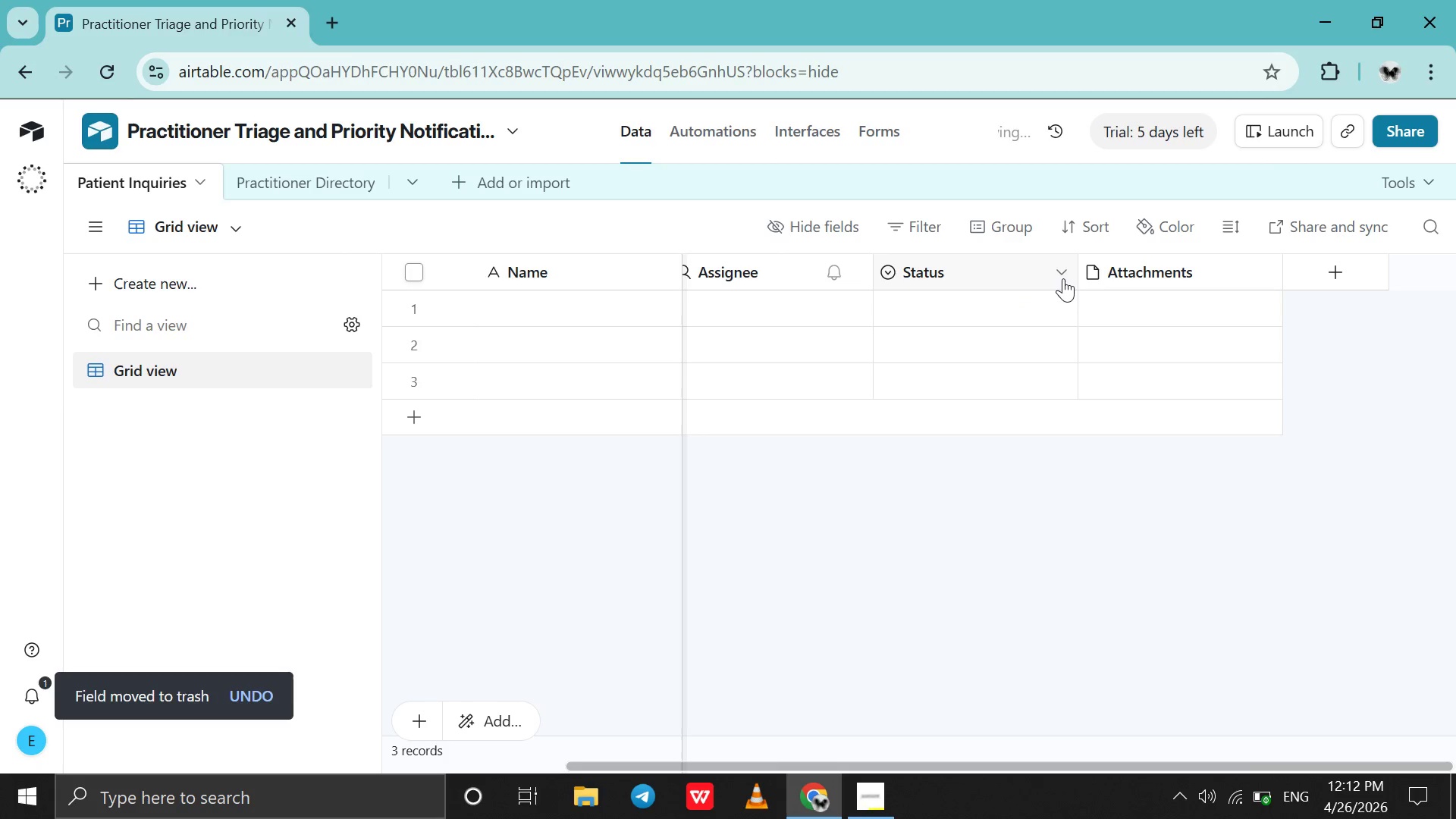 
left_click([1063, 278])
 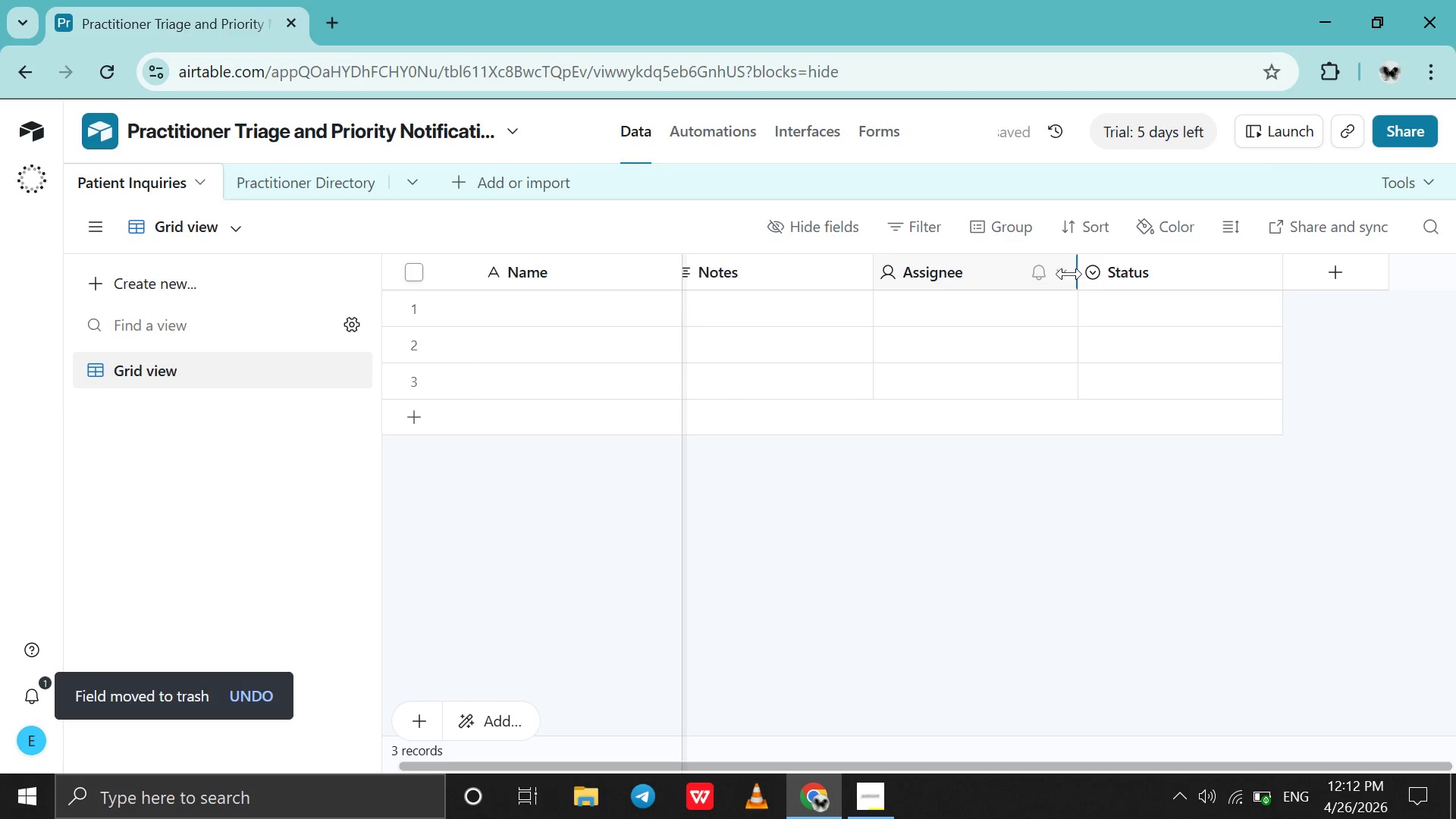 
left_click([1069, 274])
 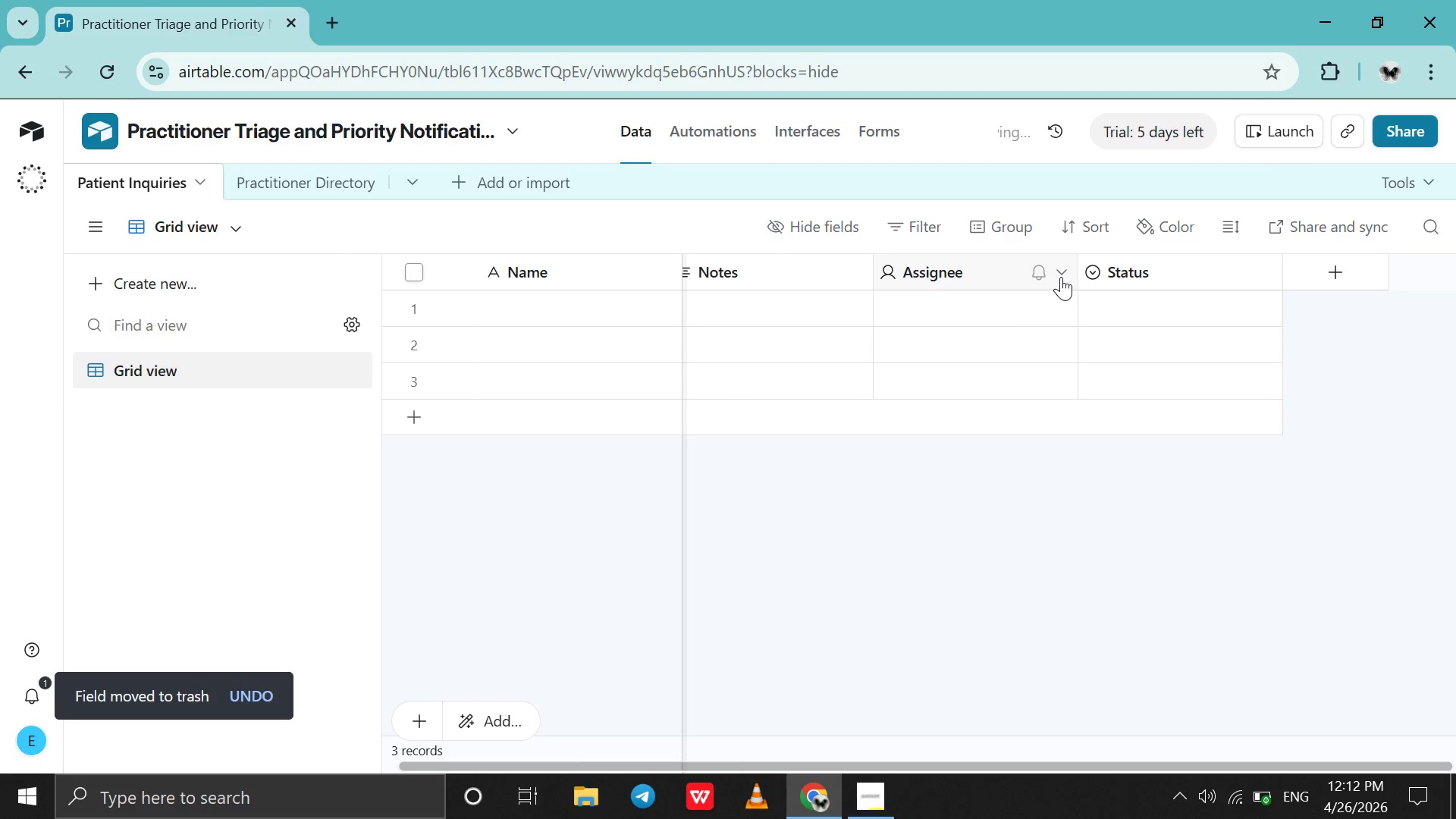 
left_click([1061, 277])
 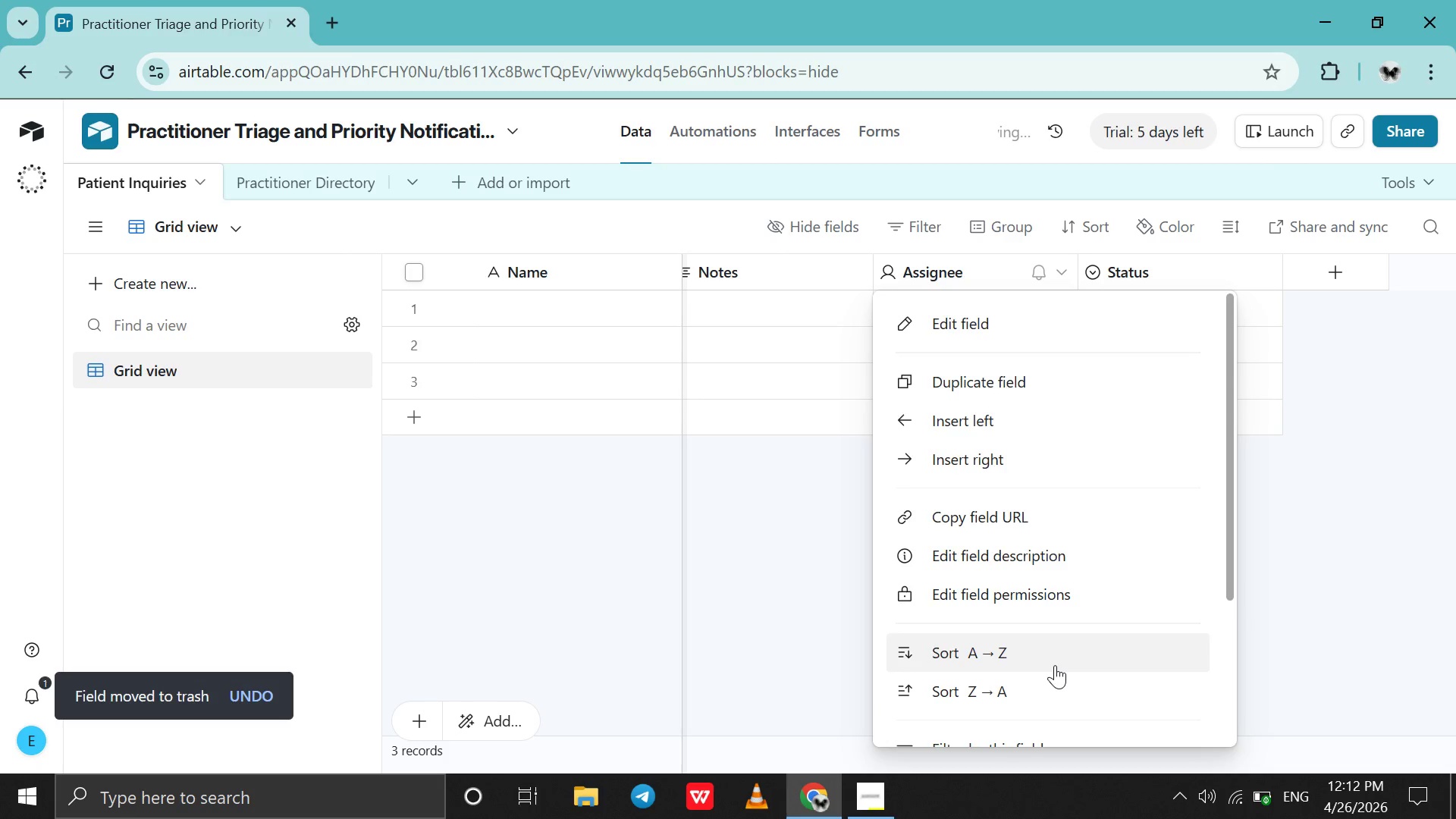 
scroll: coordinate [1055, 665], scroll_direction: down, amount: 41.0
 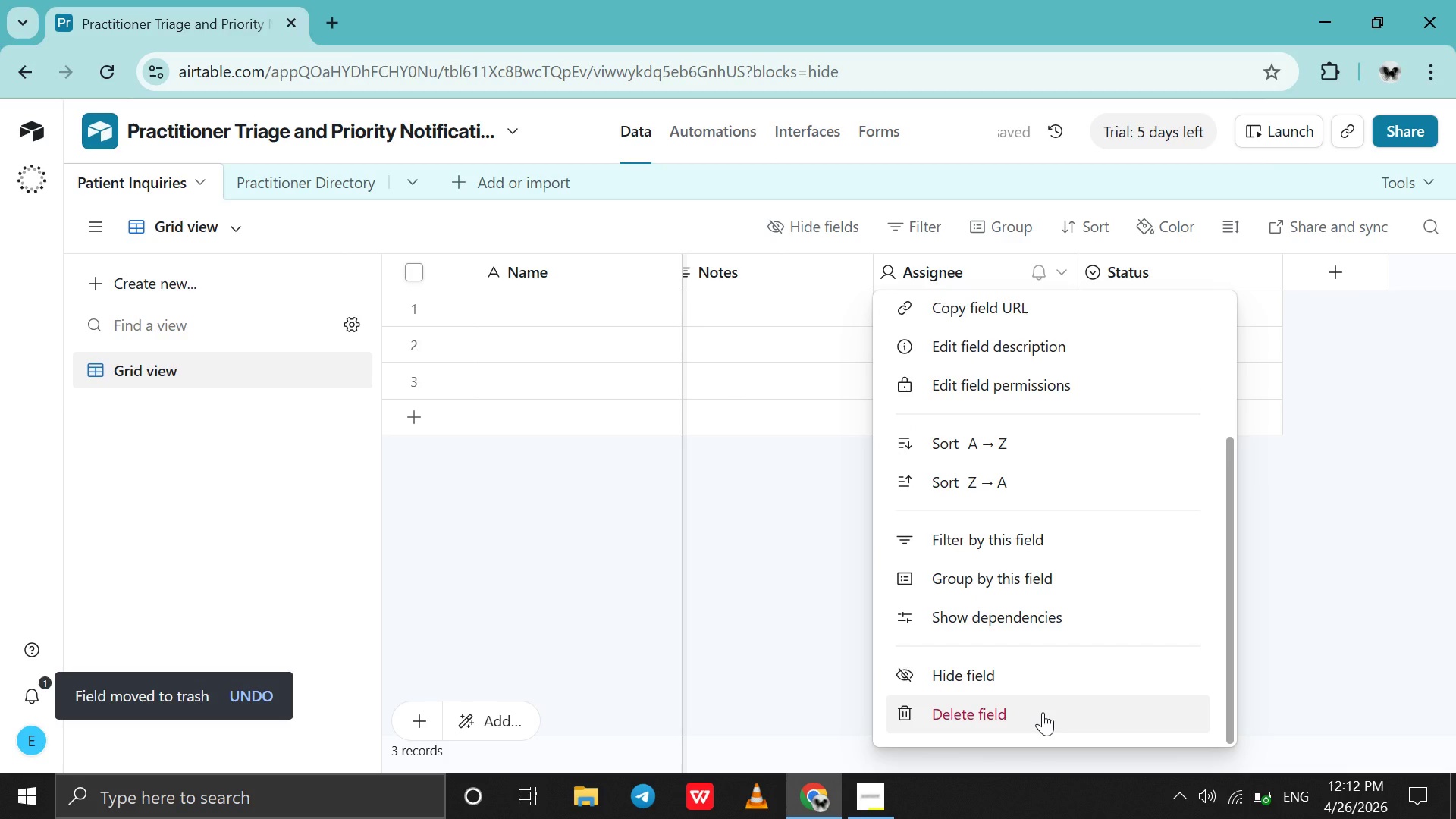 
left_click([1043, 712])
 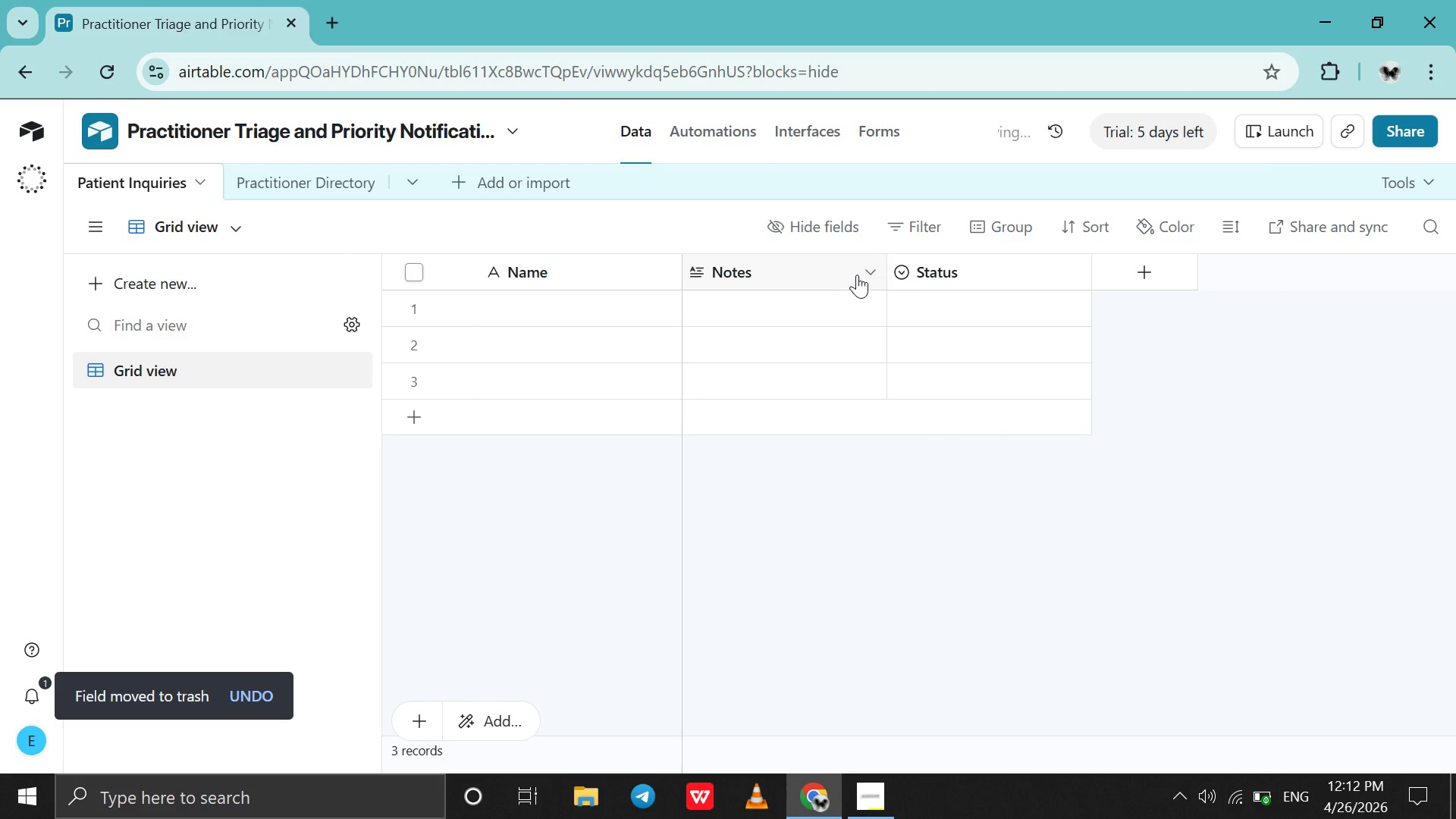 
left_click([870, 275])
 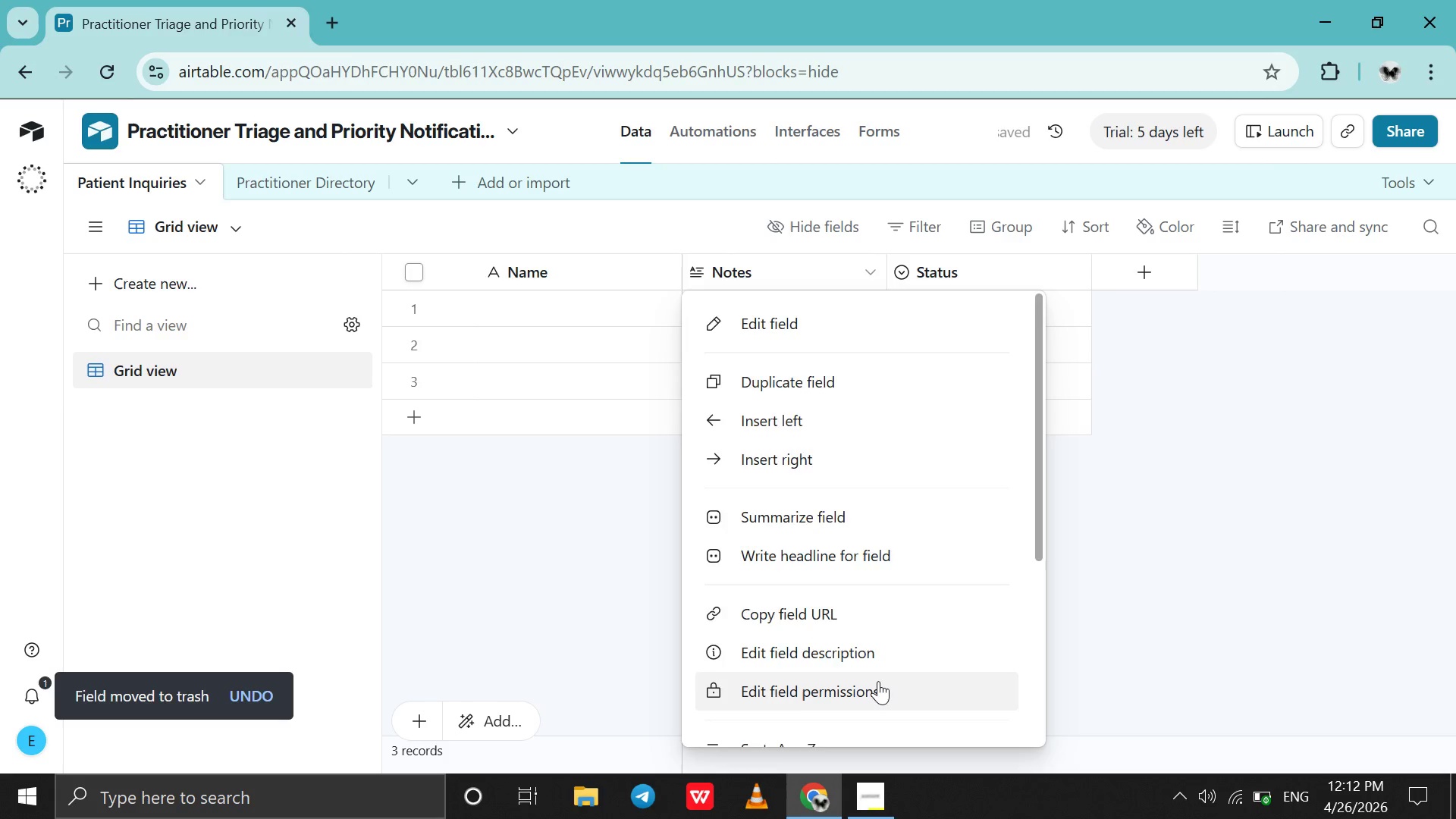 
scroll: coordinate [878, 681], scroll_direction: down, amount: 45.0
 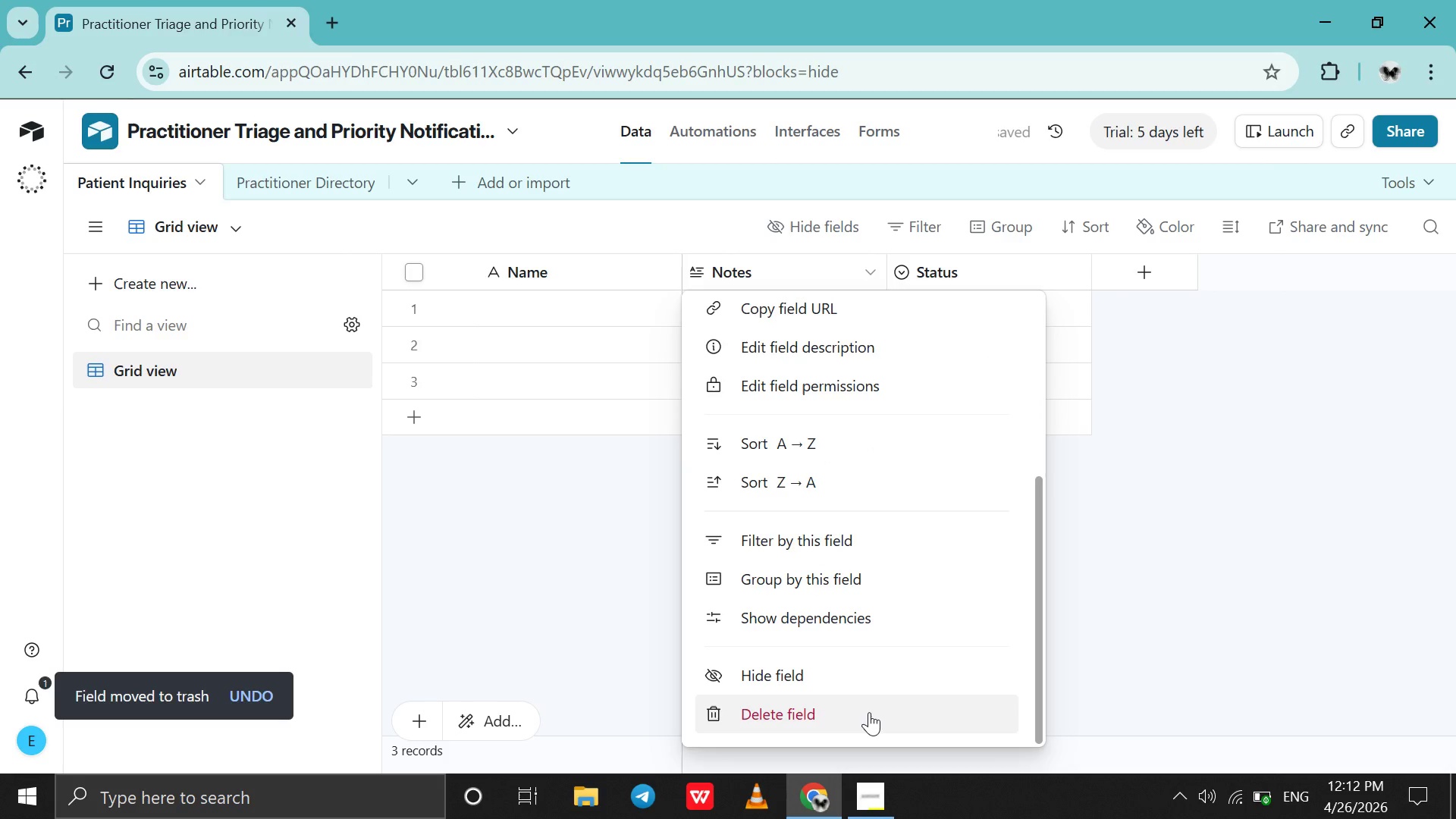 
left_click([869, 712])
 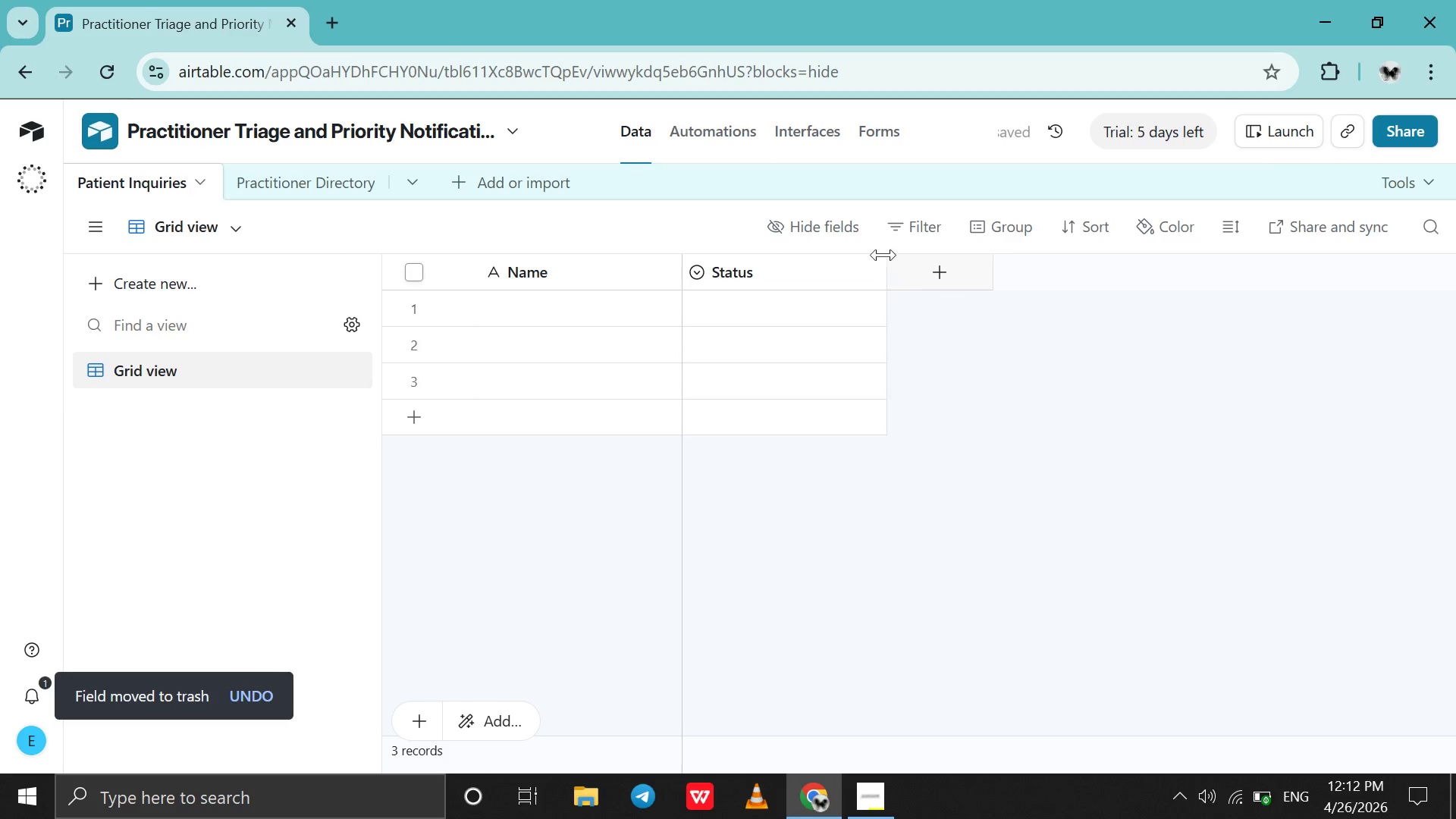 
left_click([871, 268])
 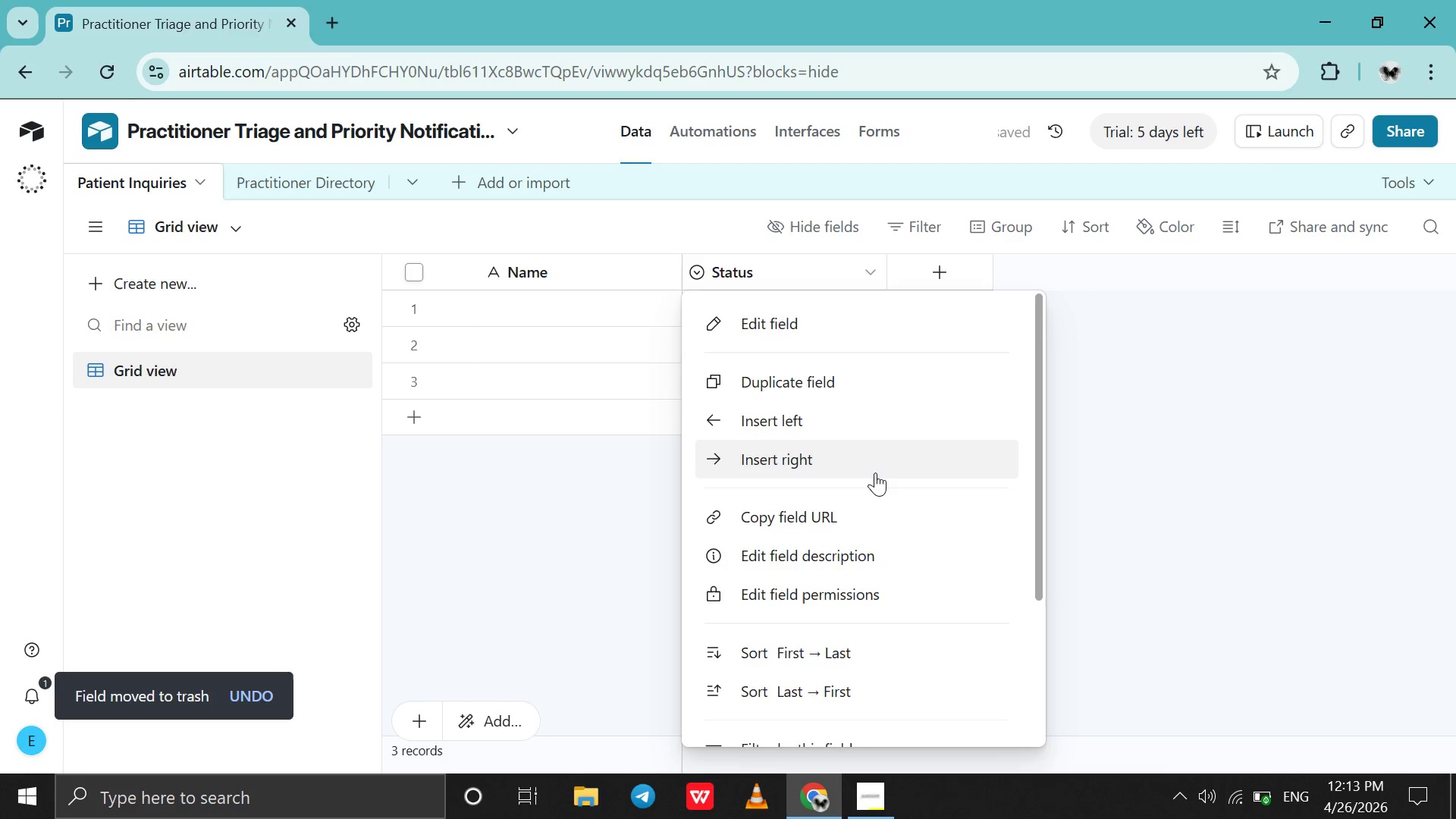 
scroll: coordinate [875, 472], scroll_direction: down, amount: 35.0
 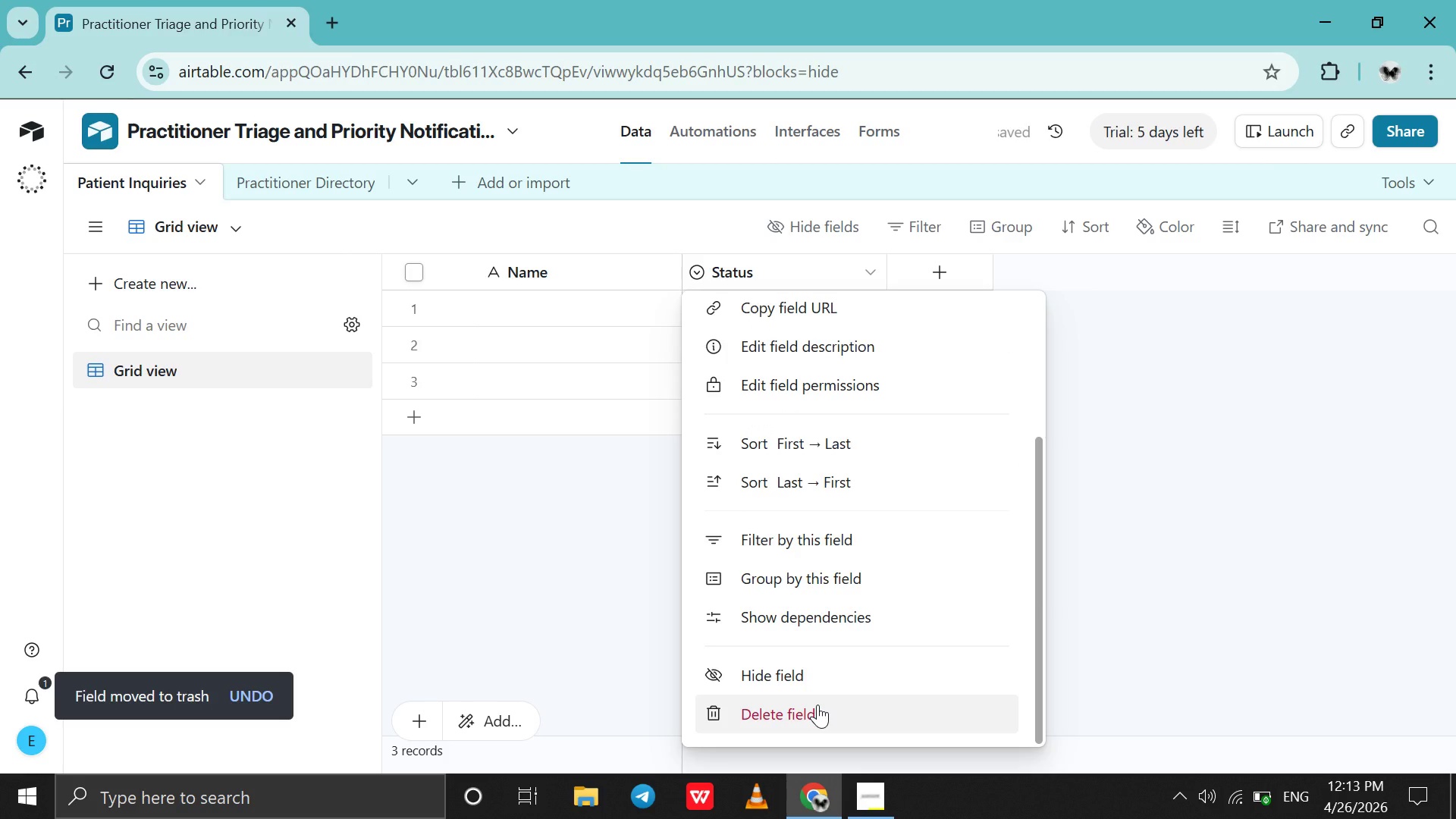 
left_click([817, 704])
 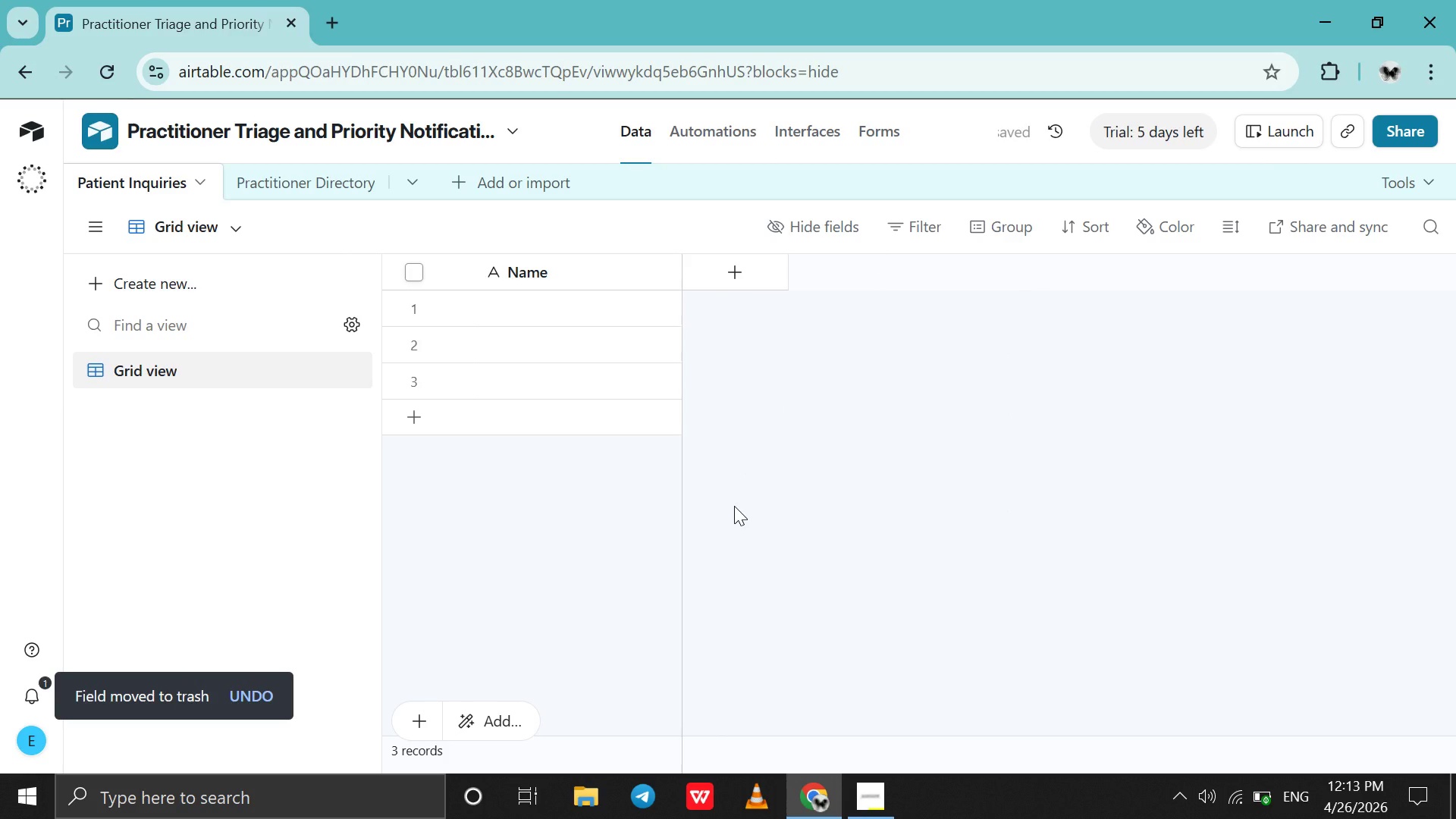 
wait(10.23)
 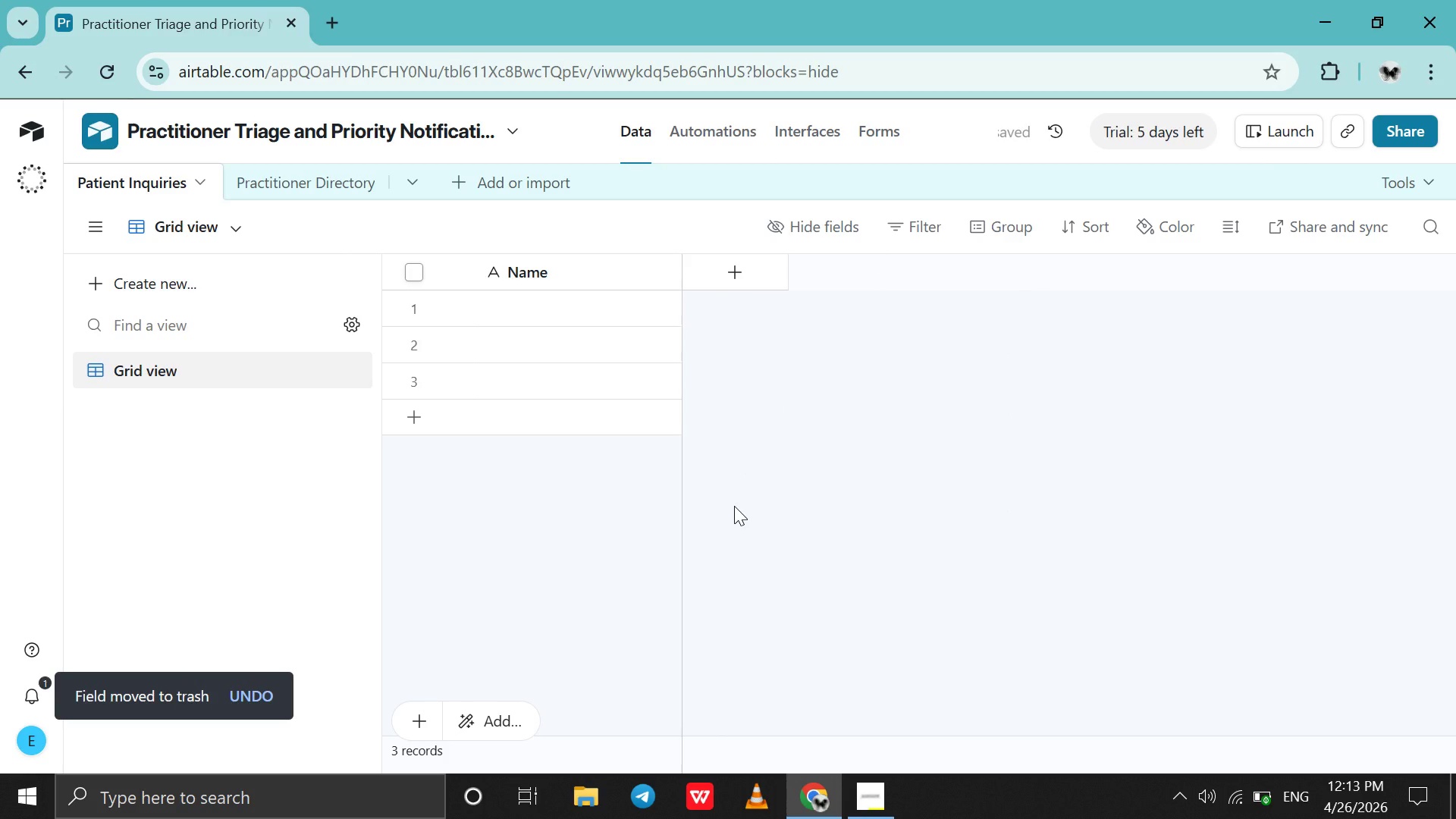 
left_click([721, 280])
 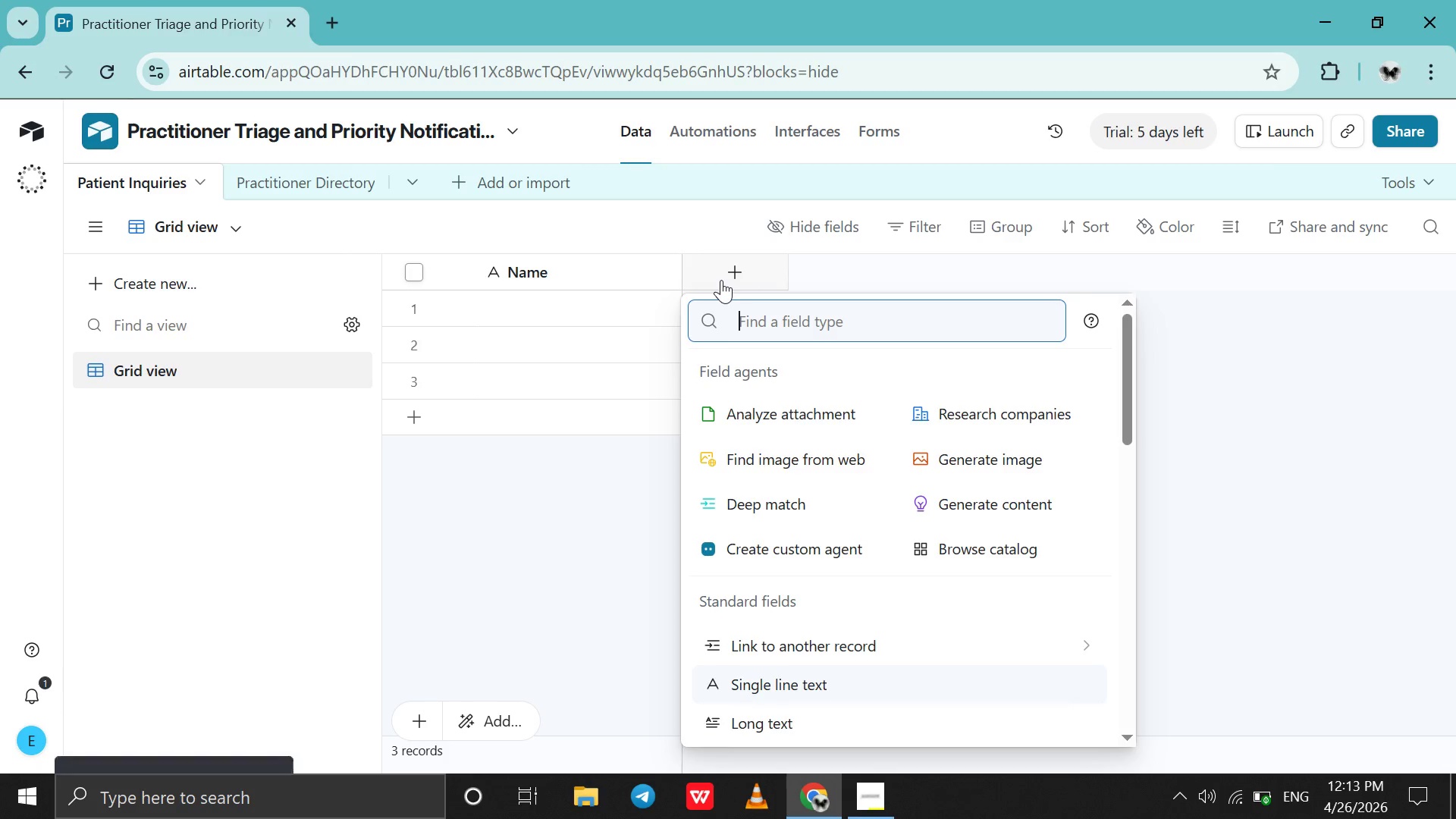 
key(CapsLock)
 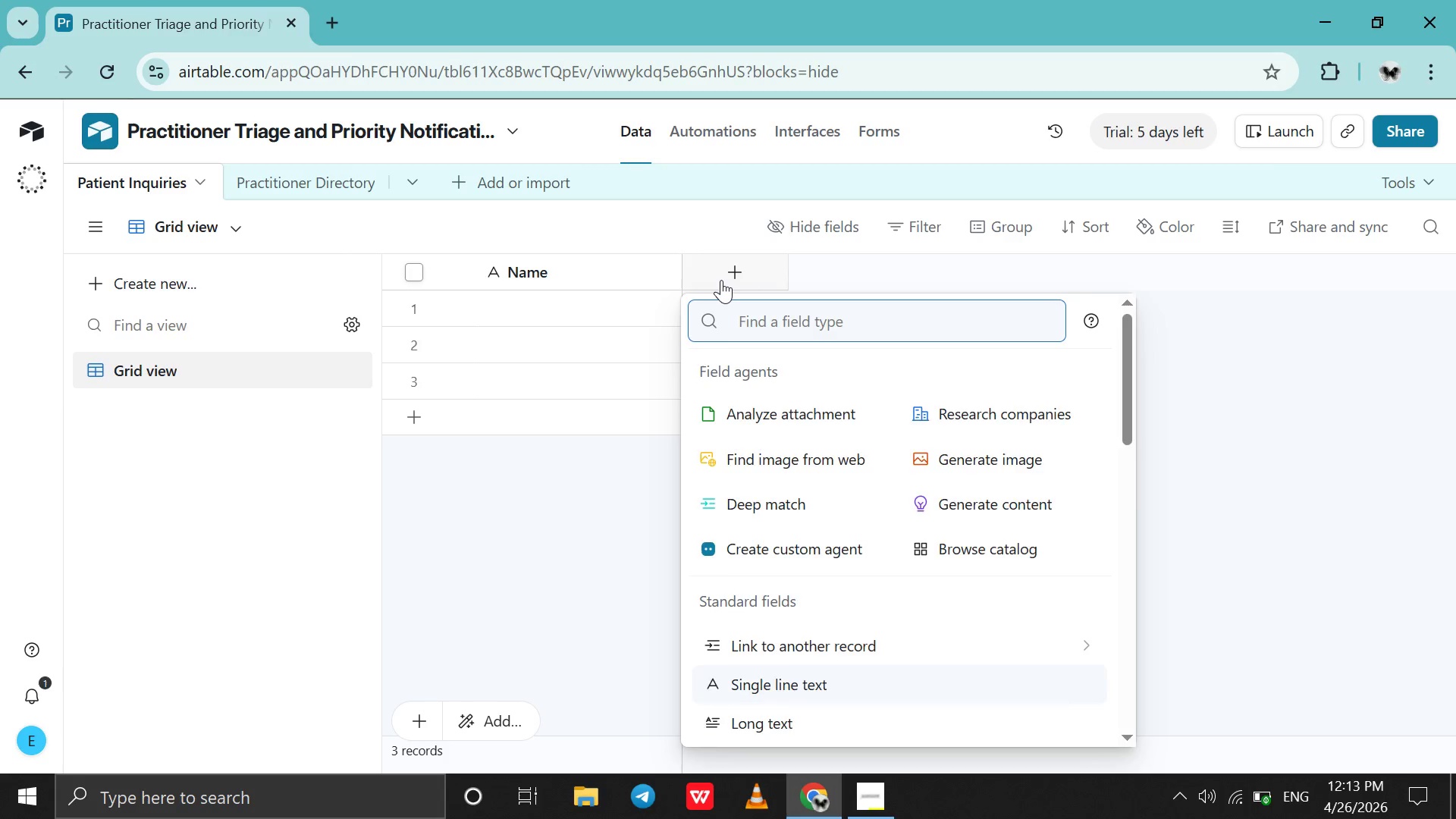 
key(P)
 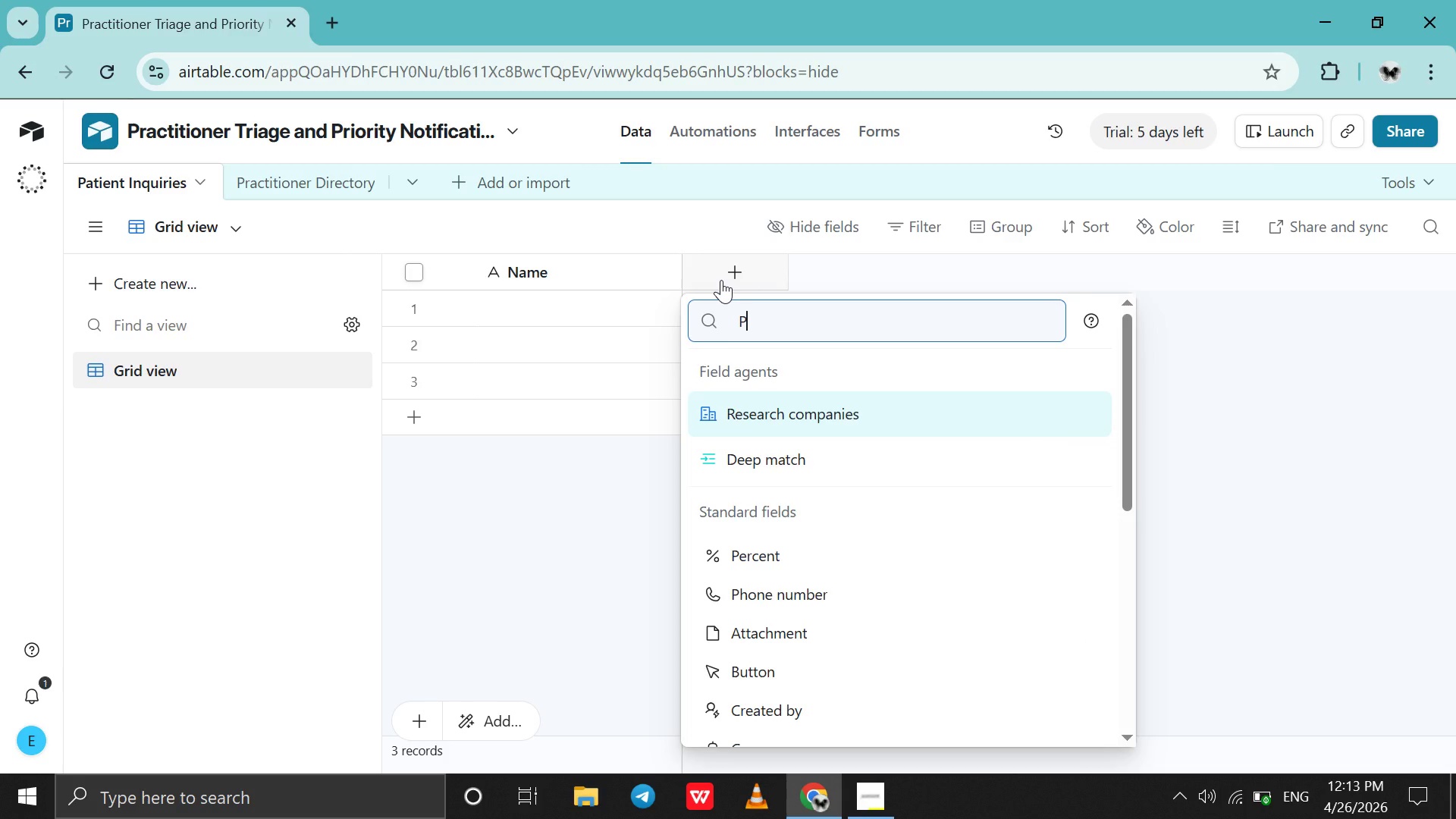 
key(CapsLock)
 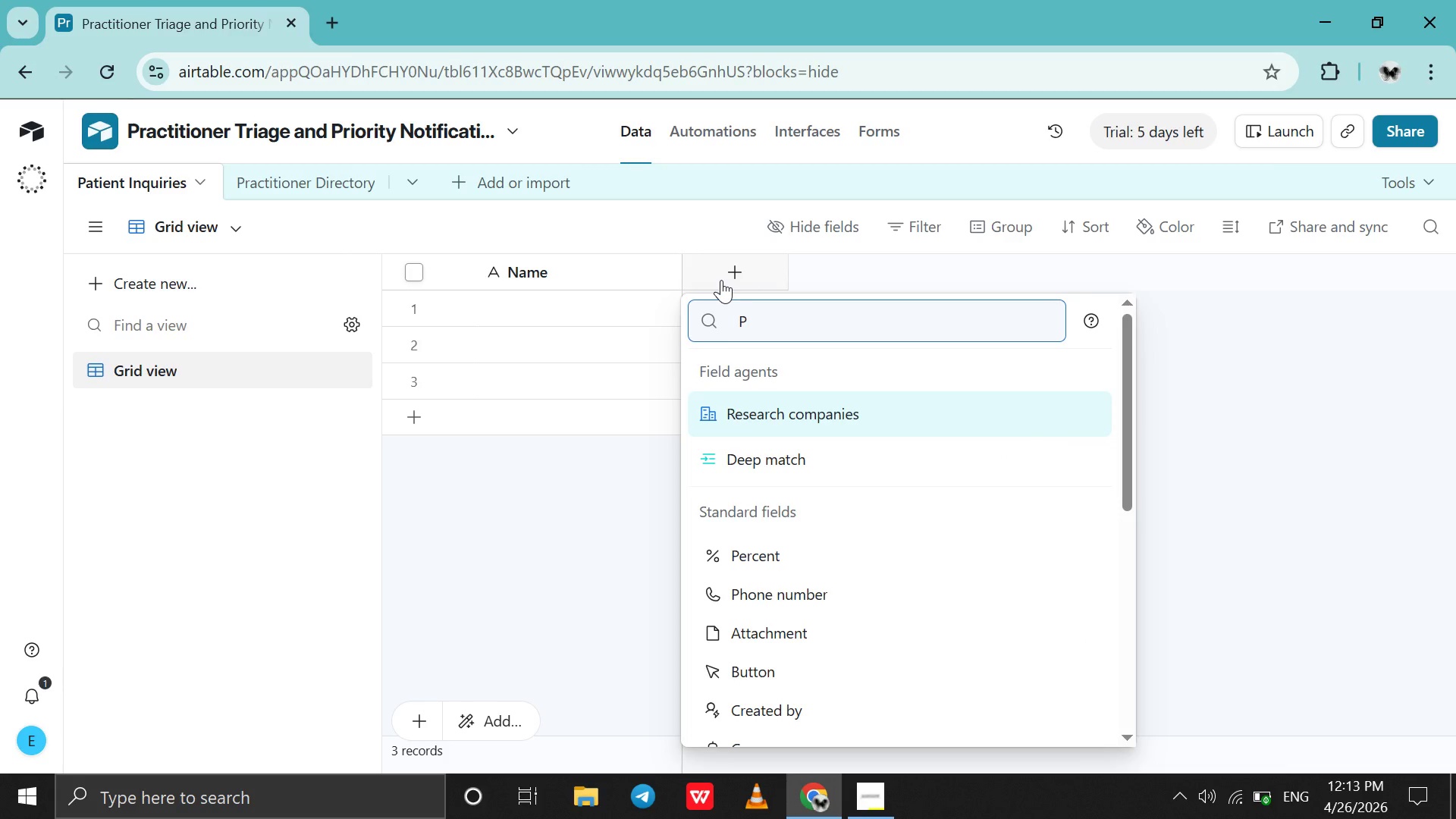 
key(H)
 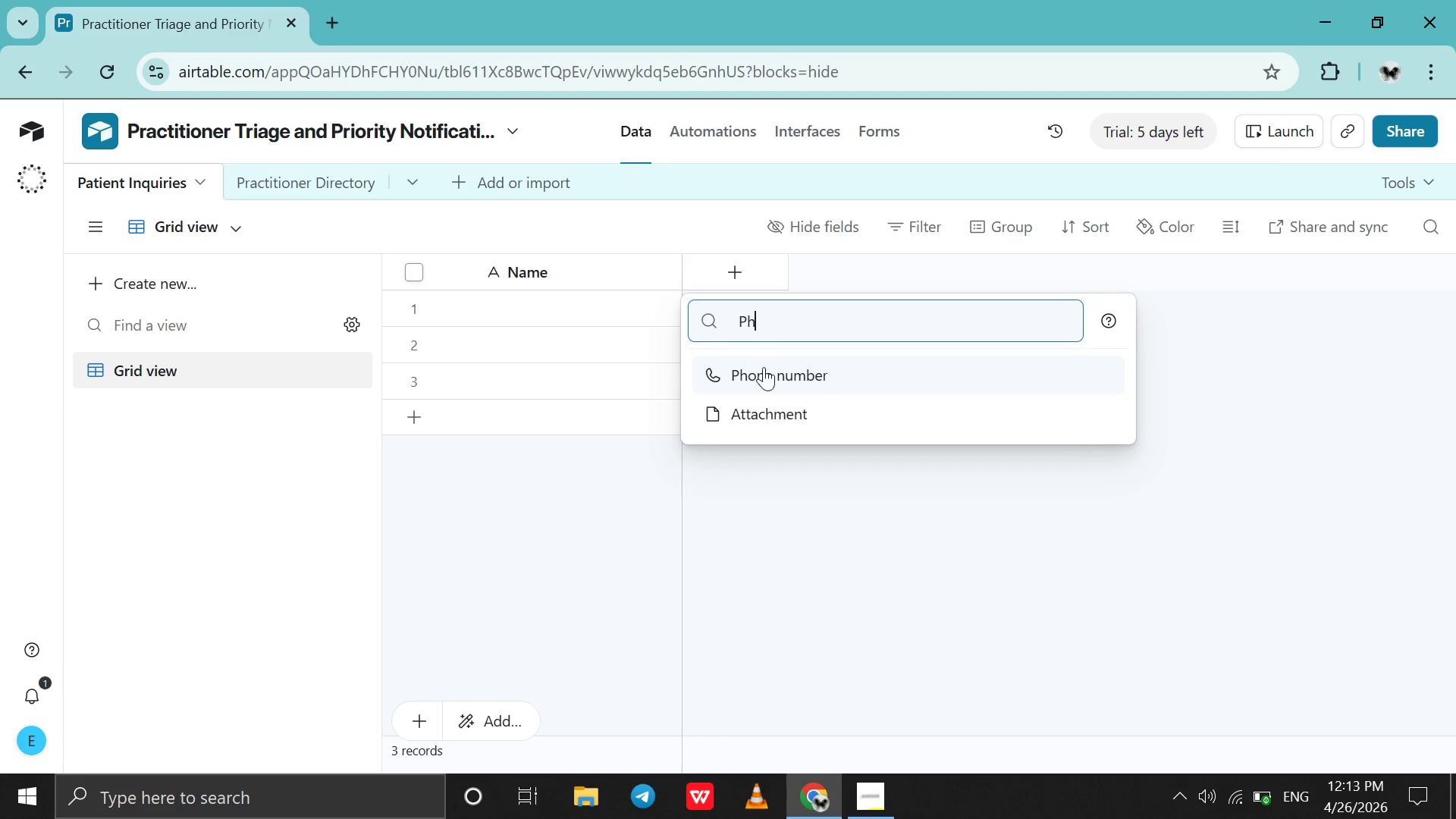 
left_click([764, 369])
 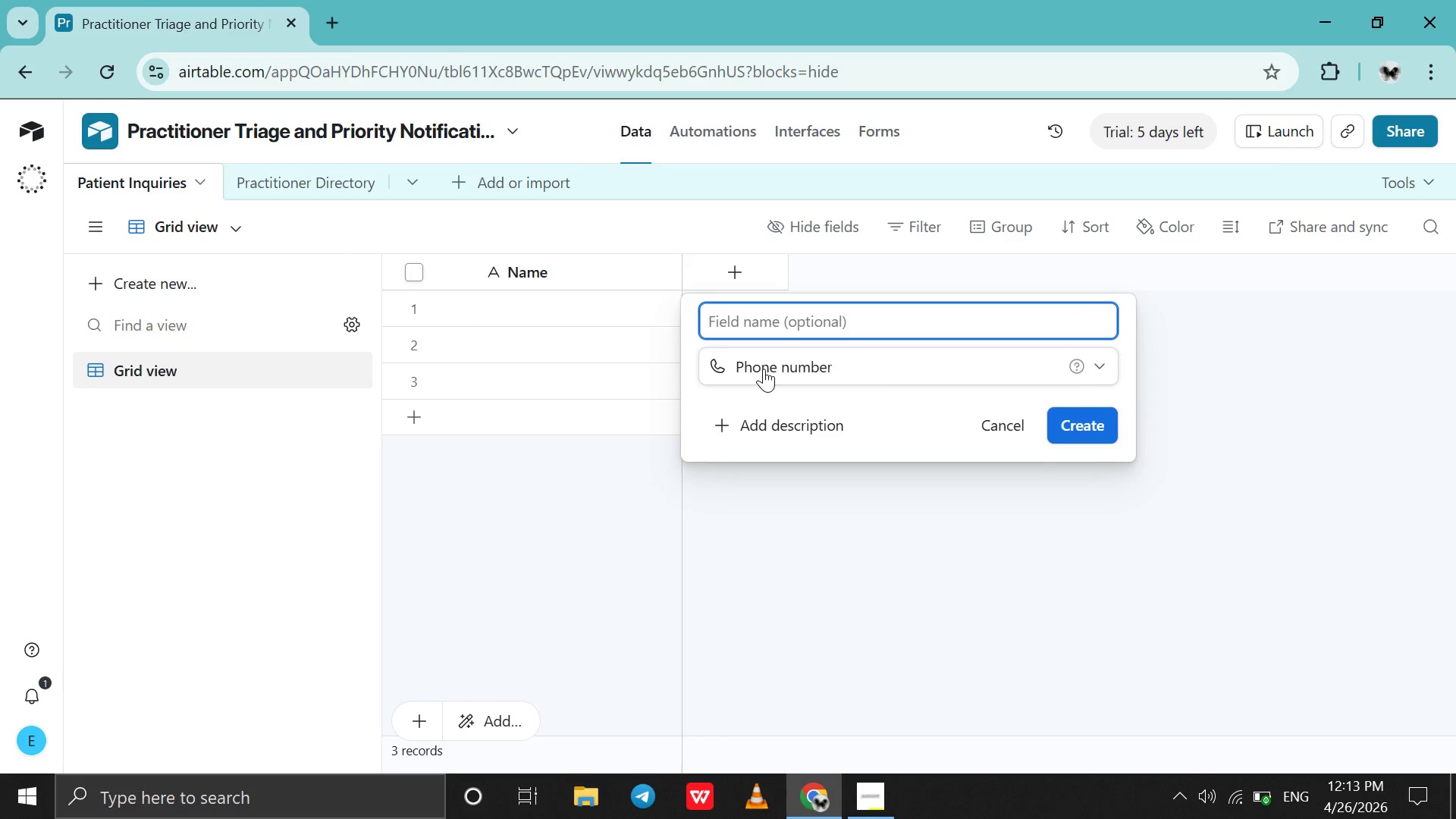 
type(Phone Number )
 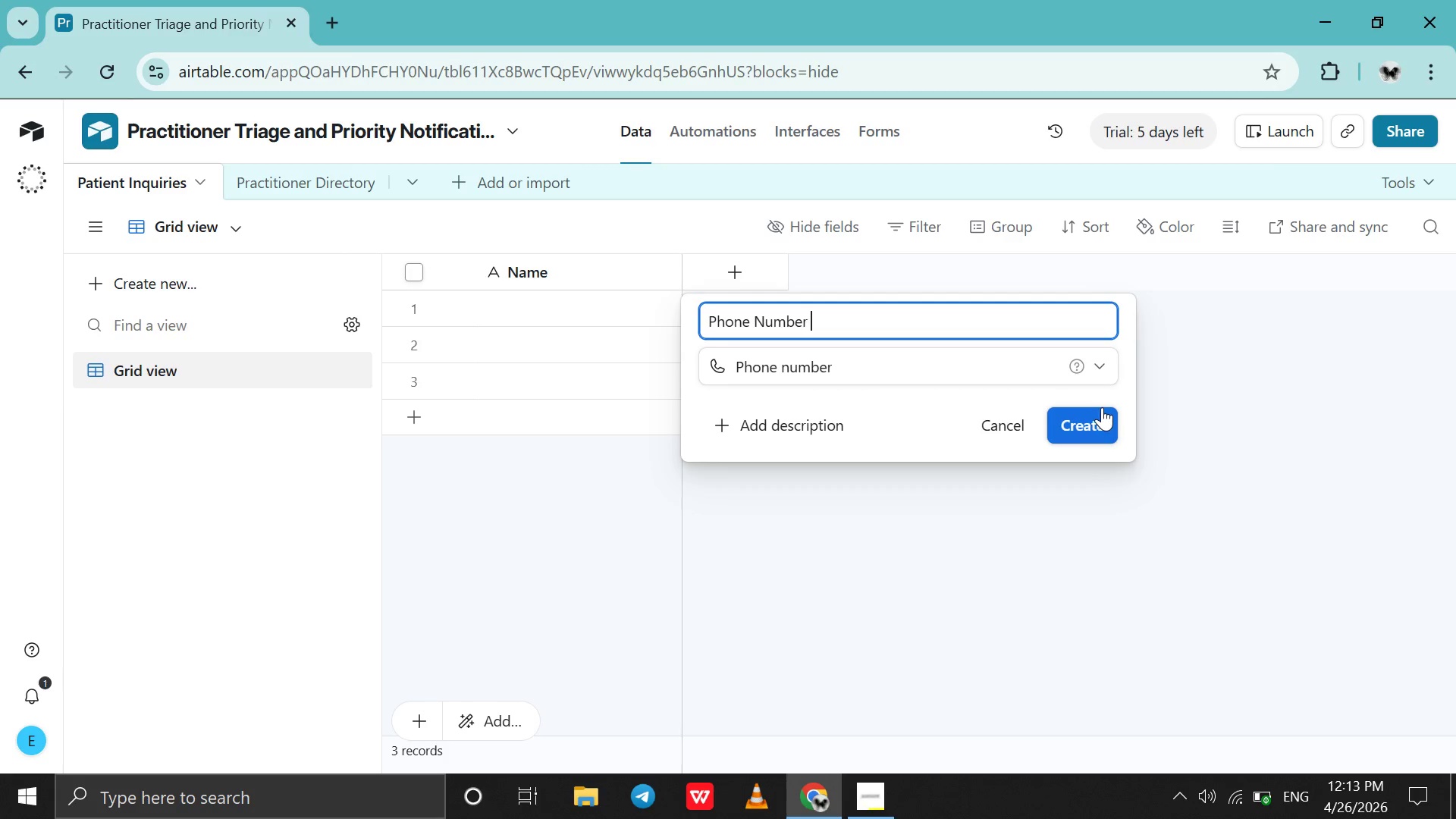 
left_click([1105, 407])
 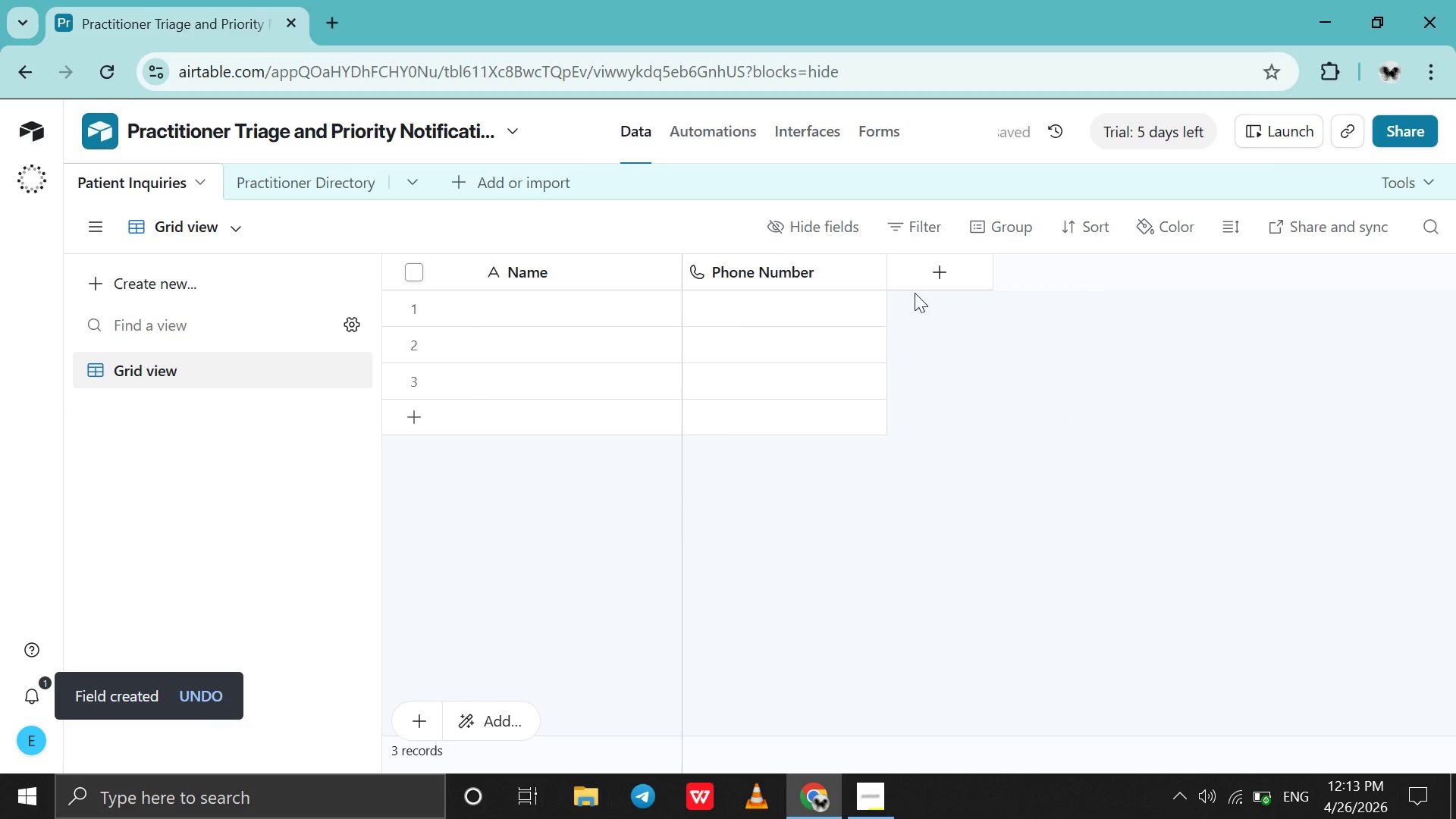 
left_click([900, 279])
 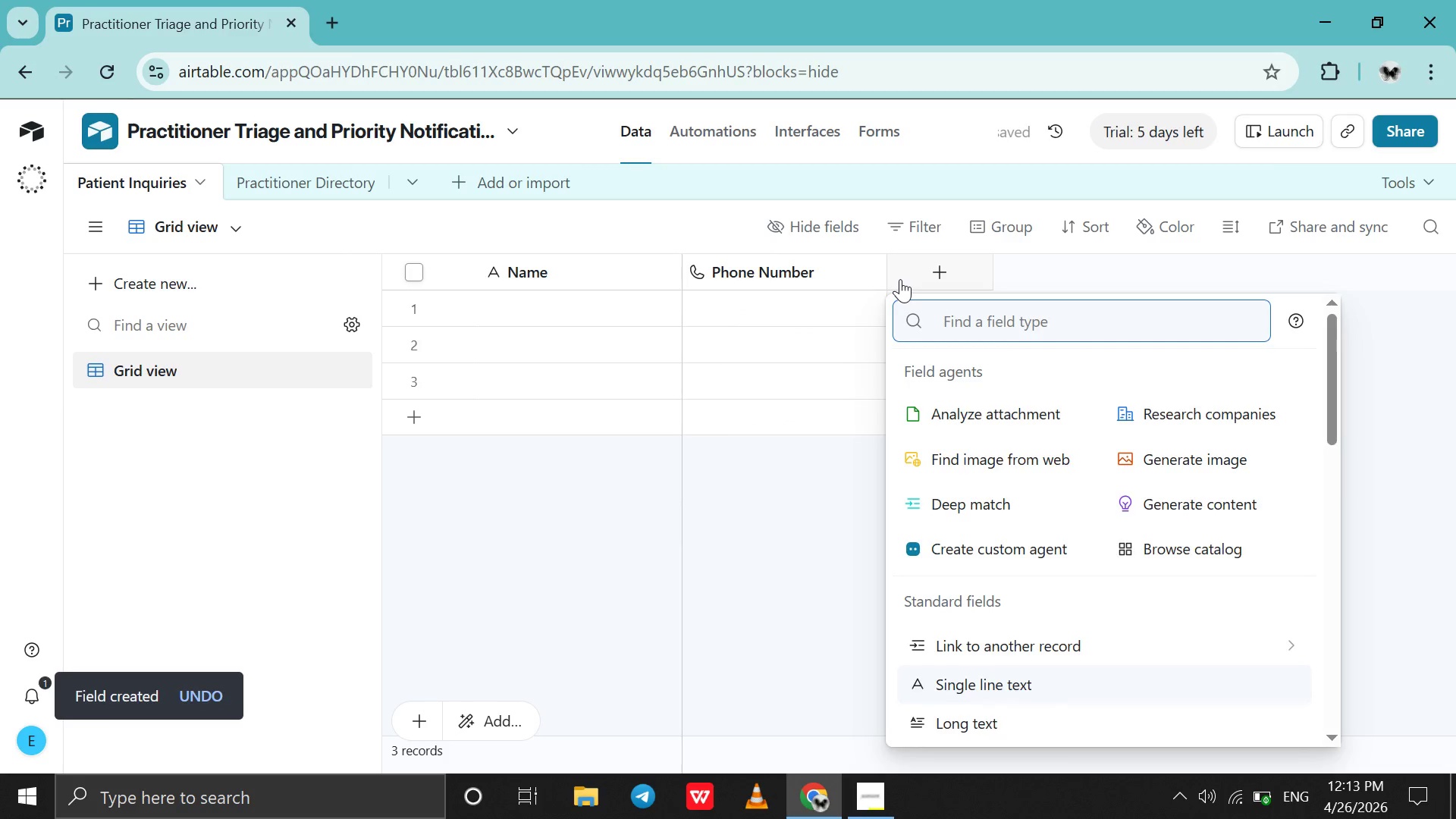 
type(sin)
 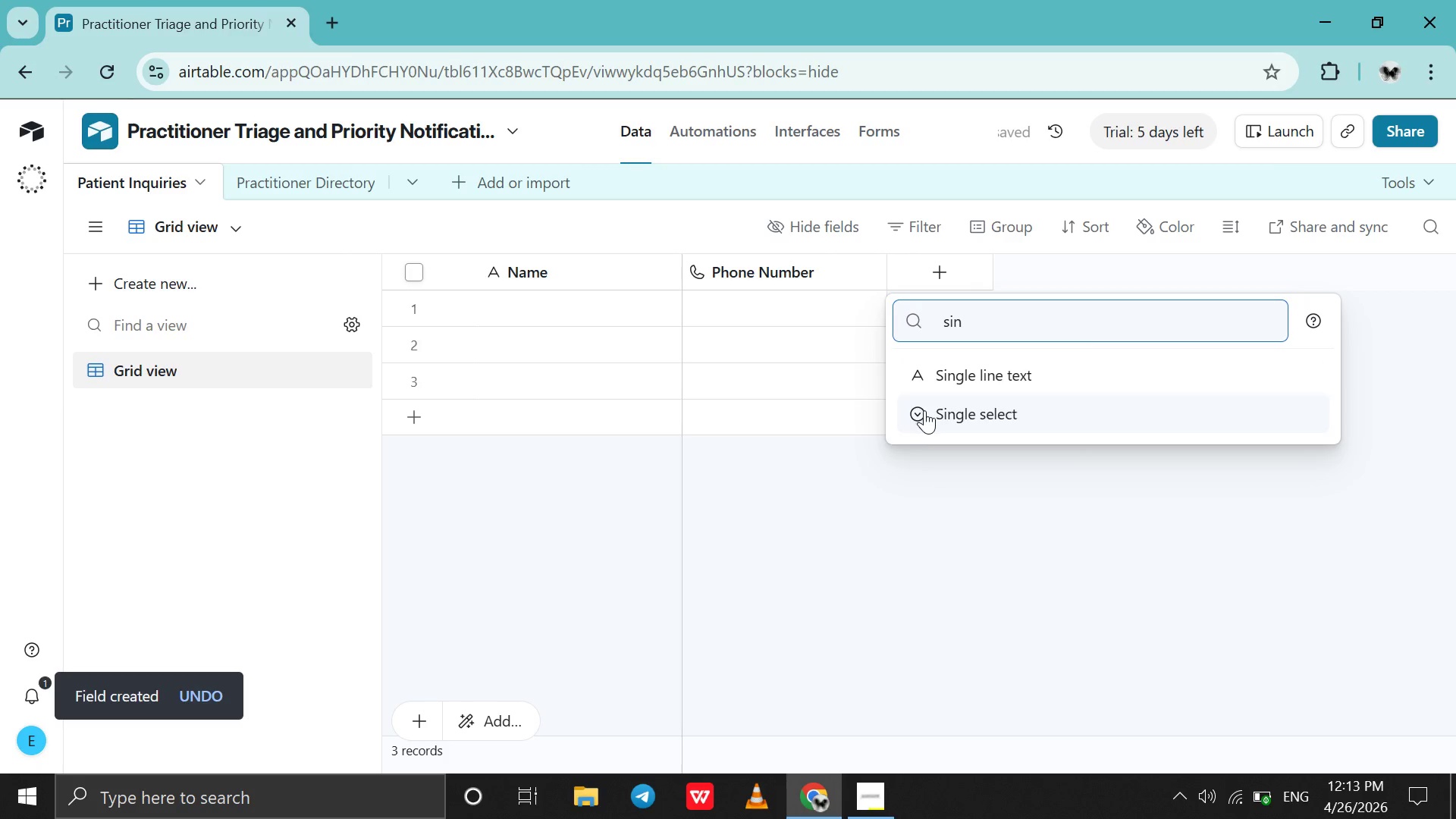 
left_click([924, 410])
 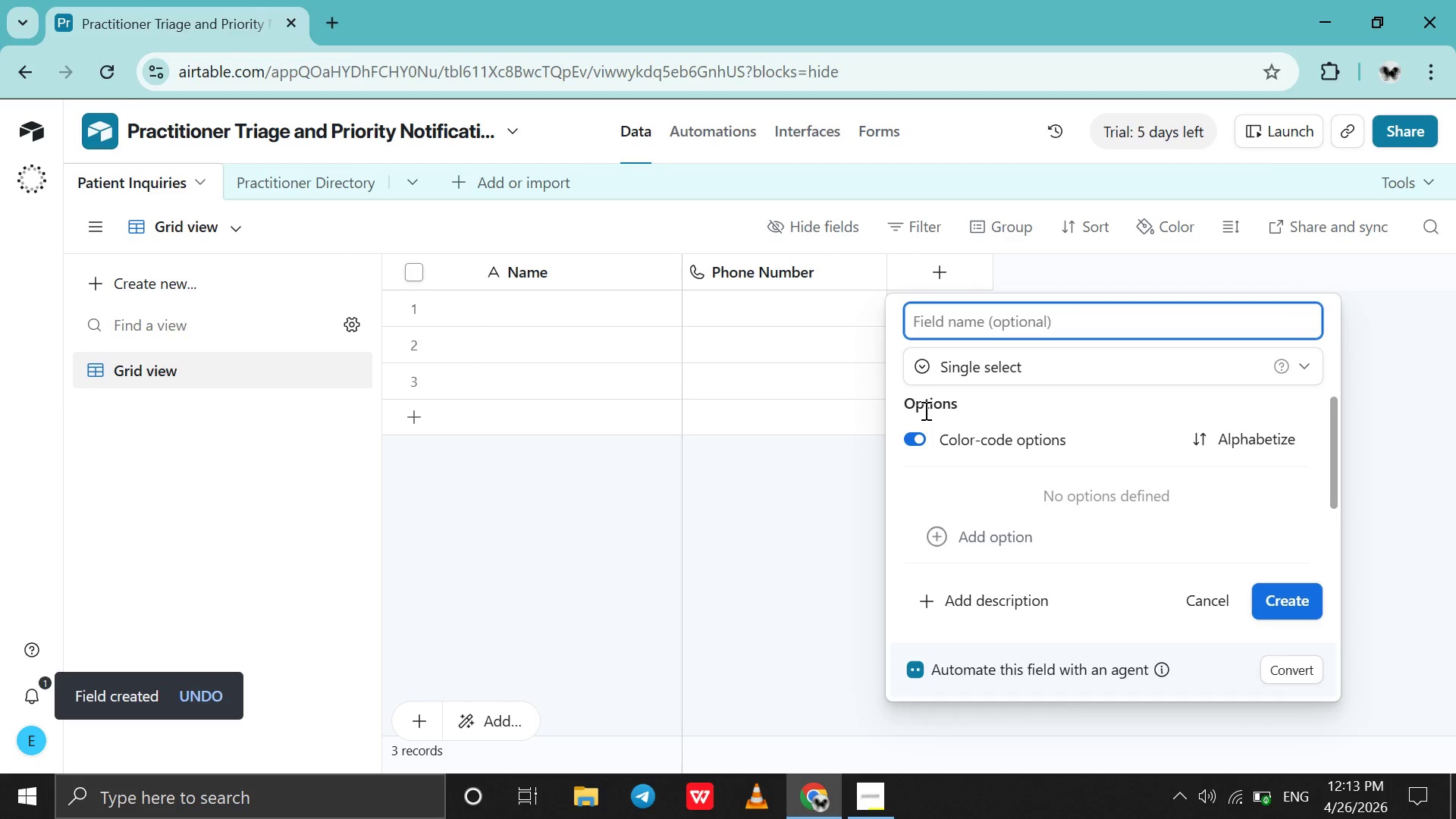 
type(Service Type)
 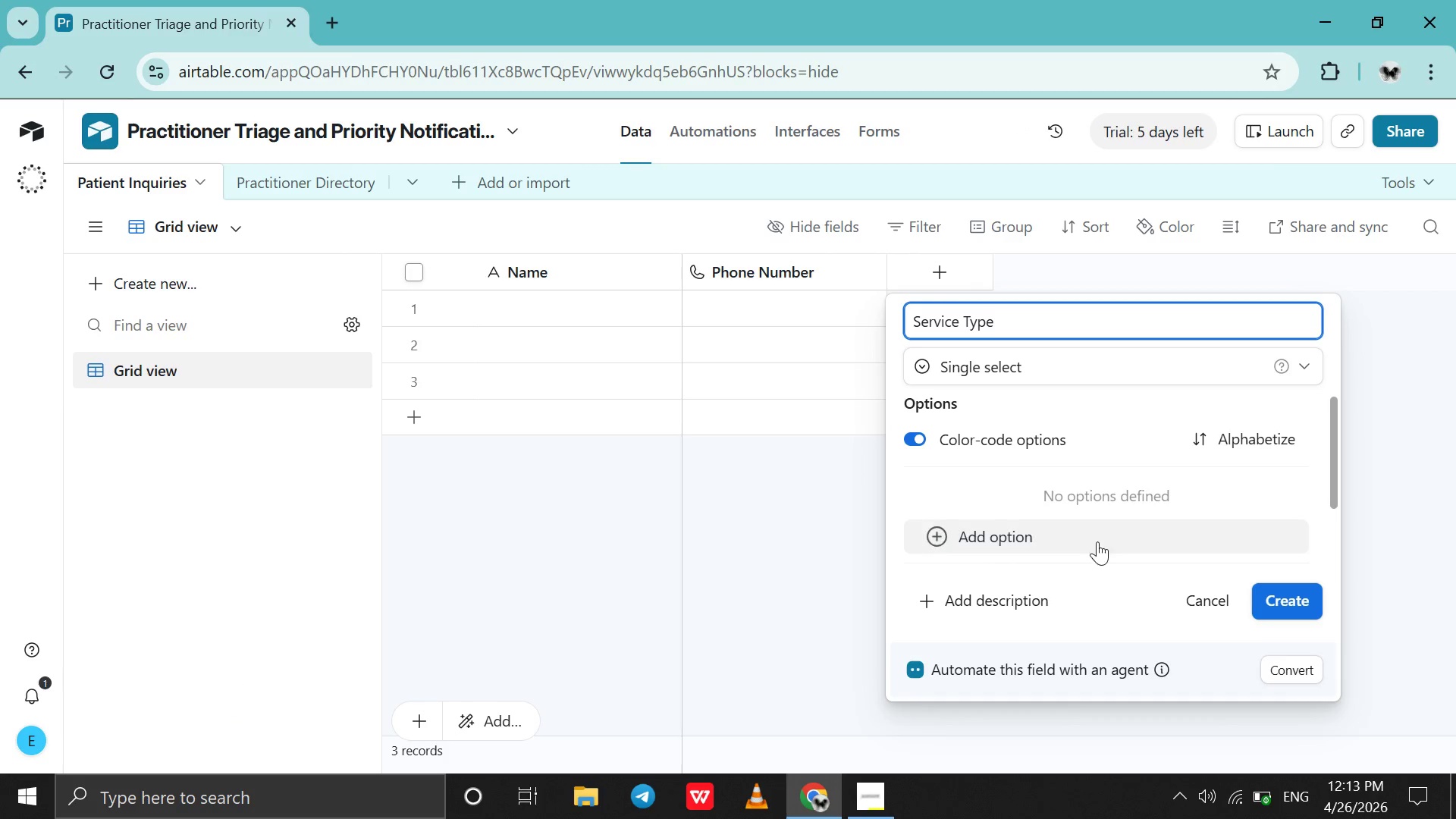 
left_click([1097, 541])
 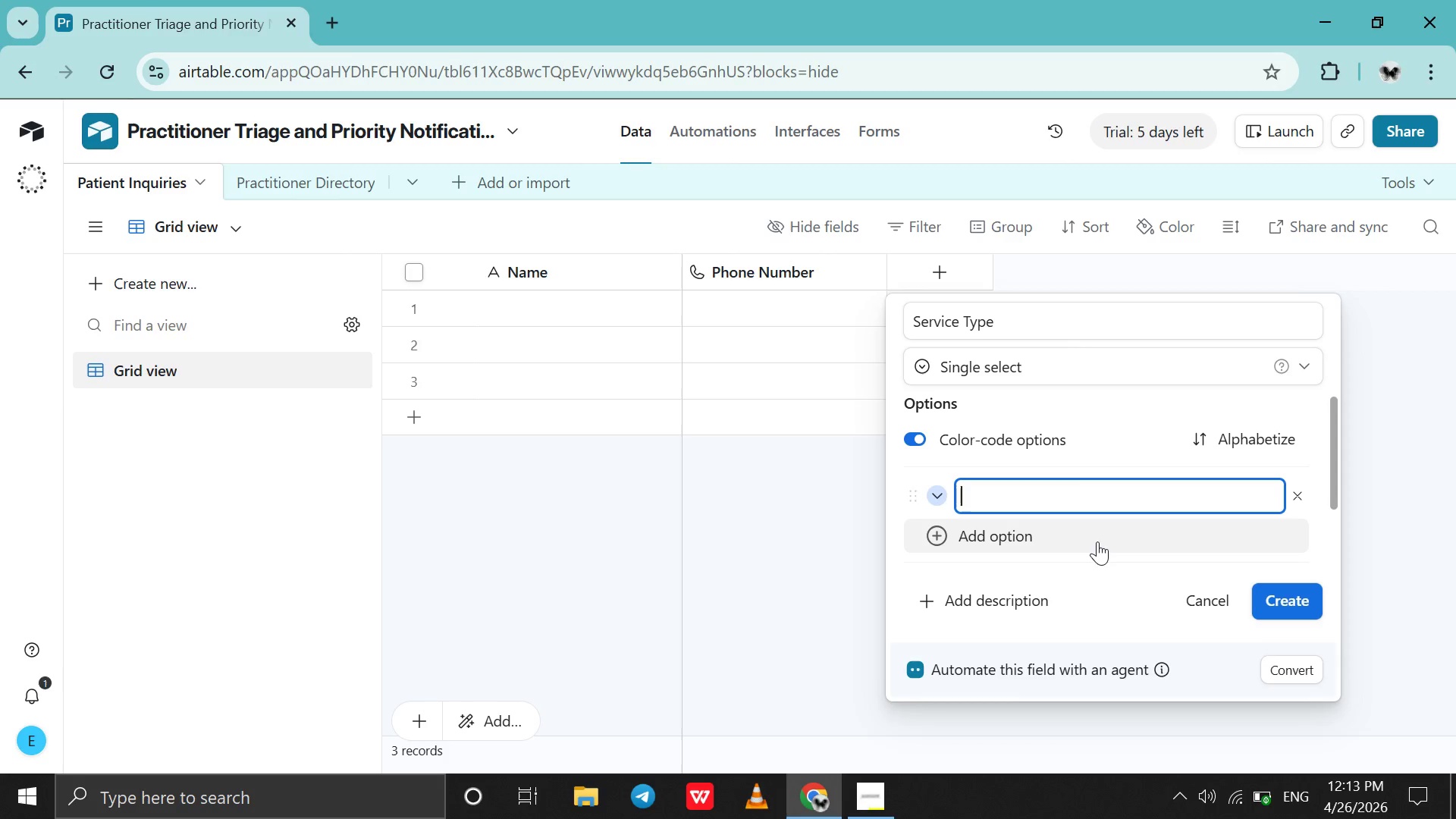 
type(Alcupun)
 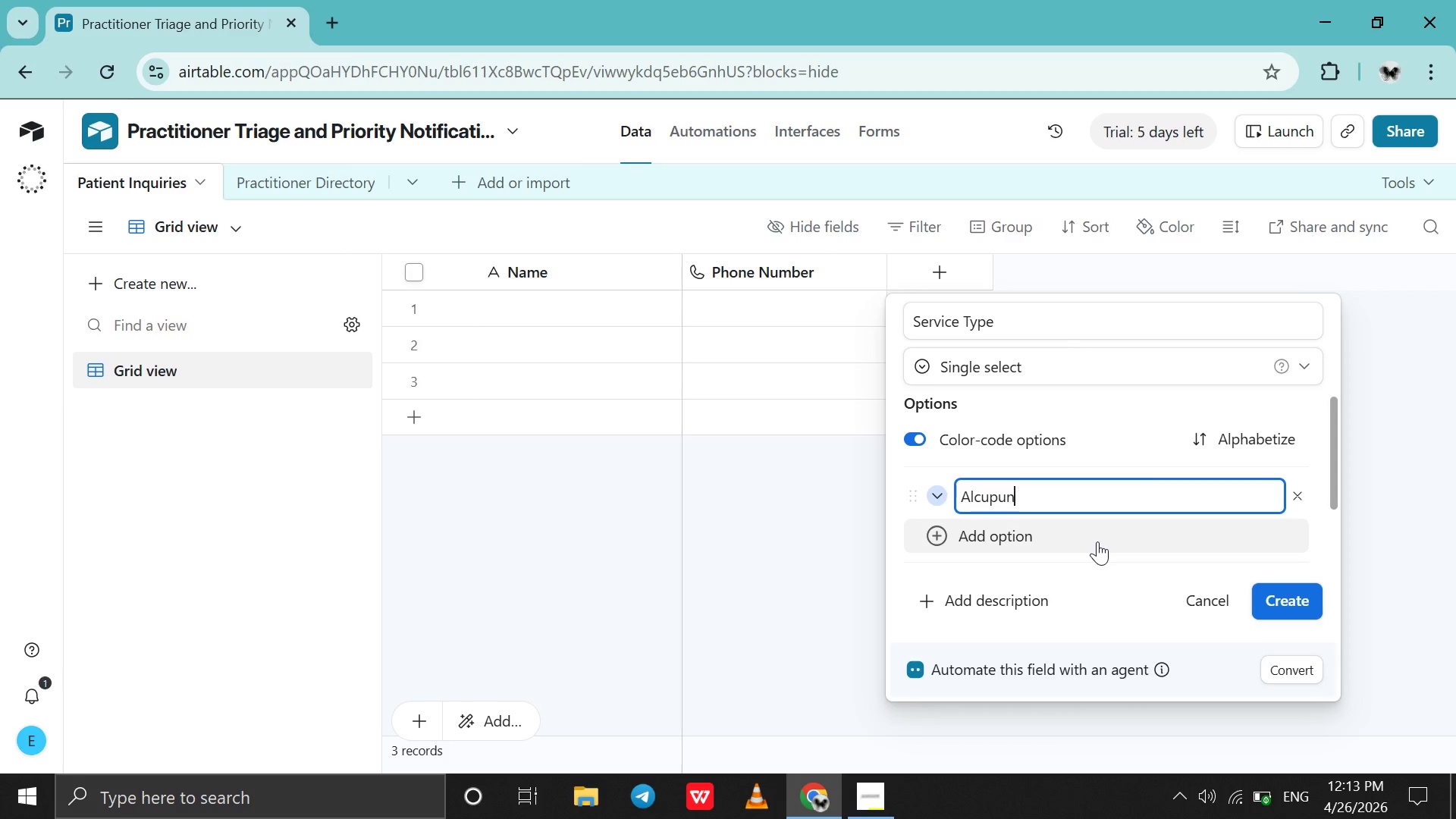 
type(cture )
 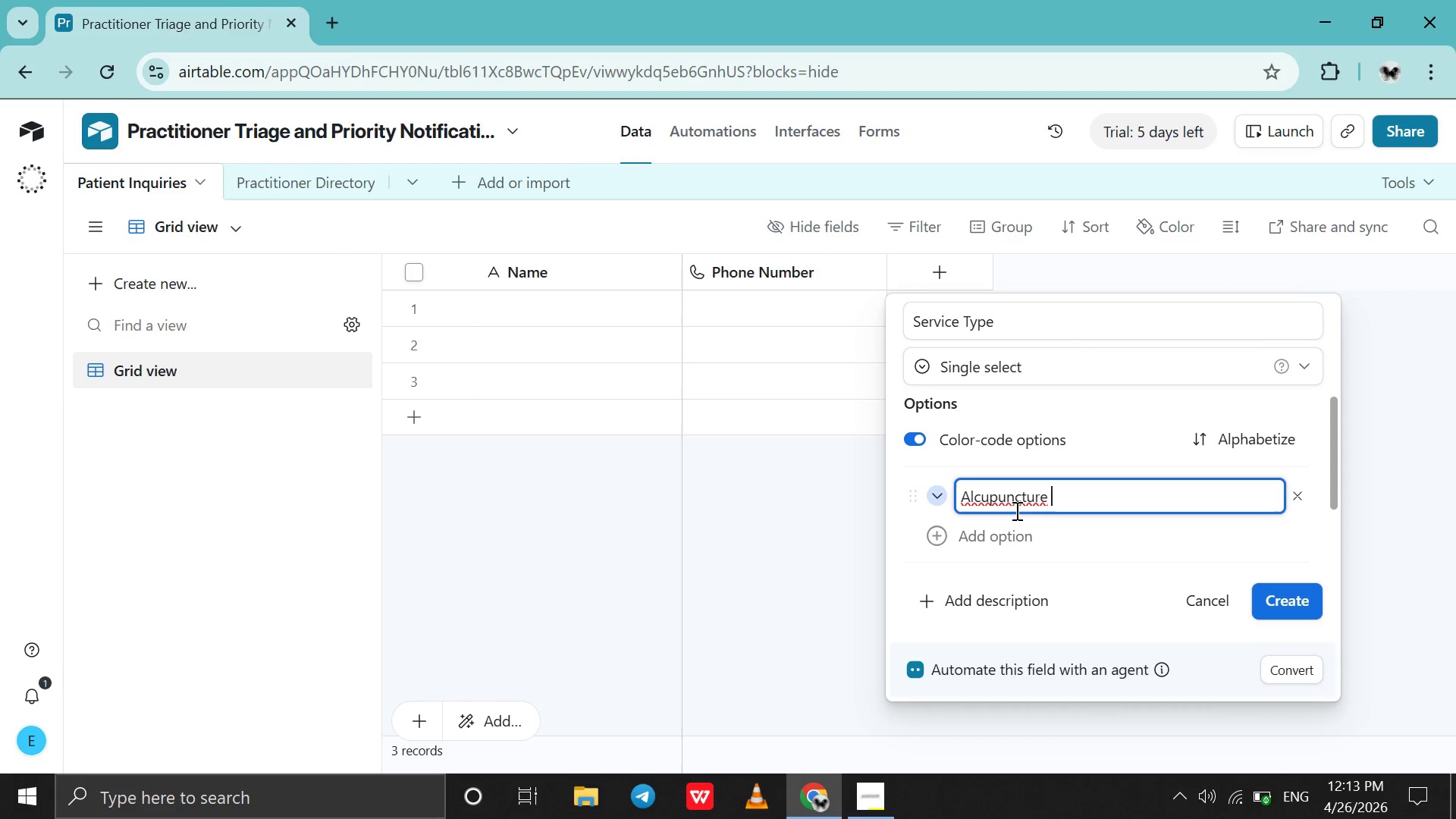 
left_click([974, 494])
 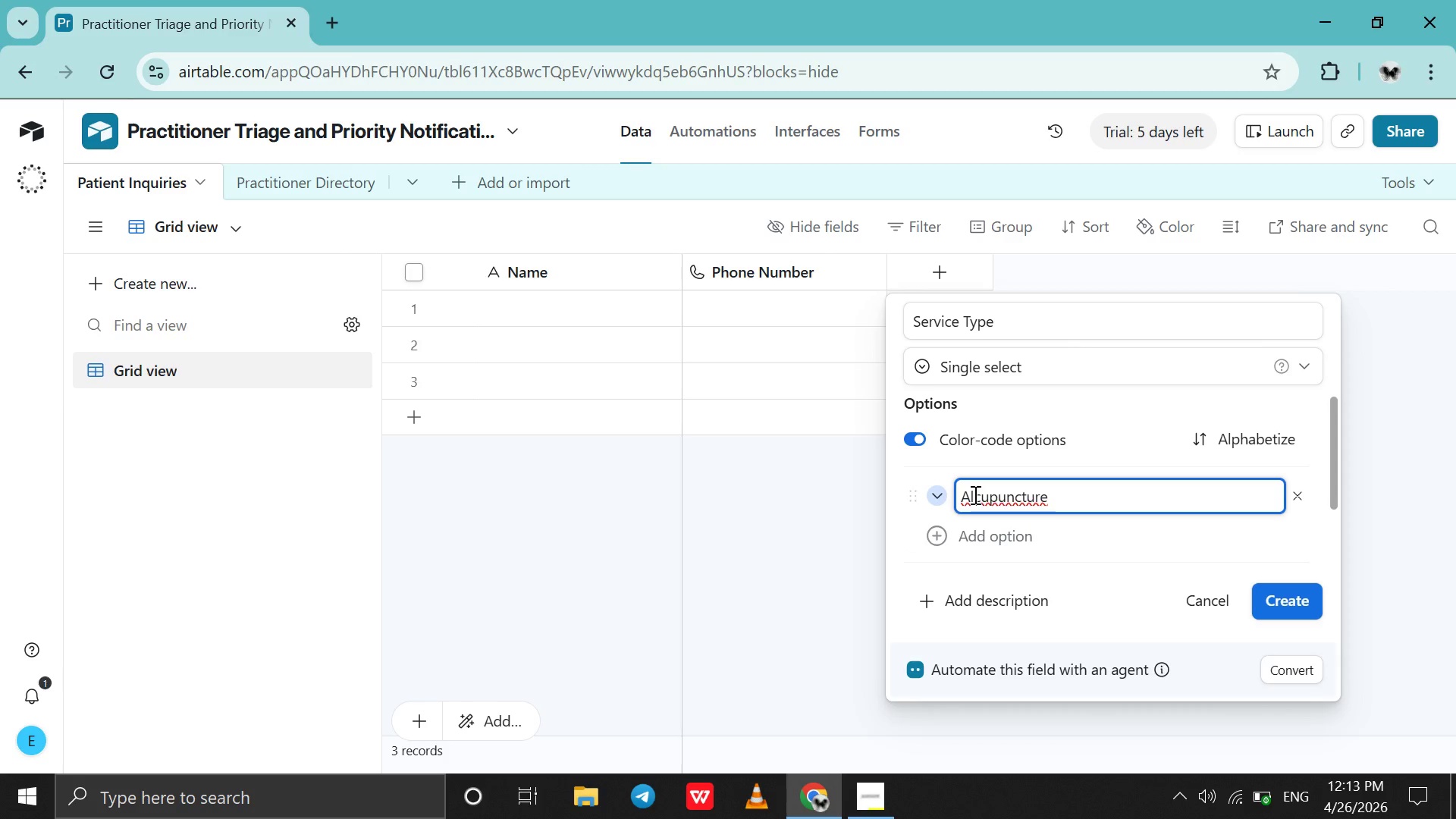 
key(Backspace)
 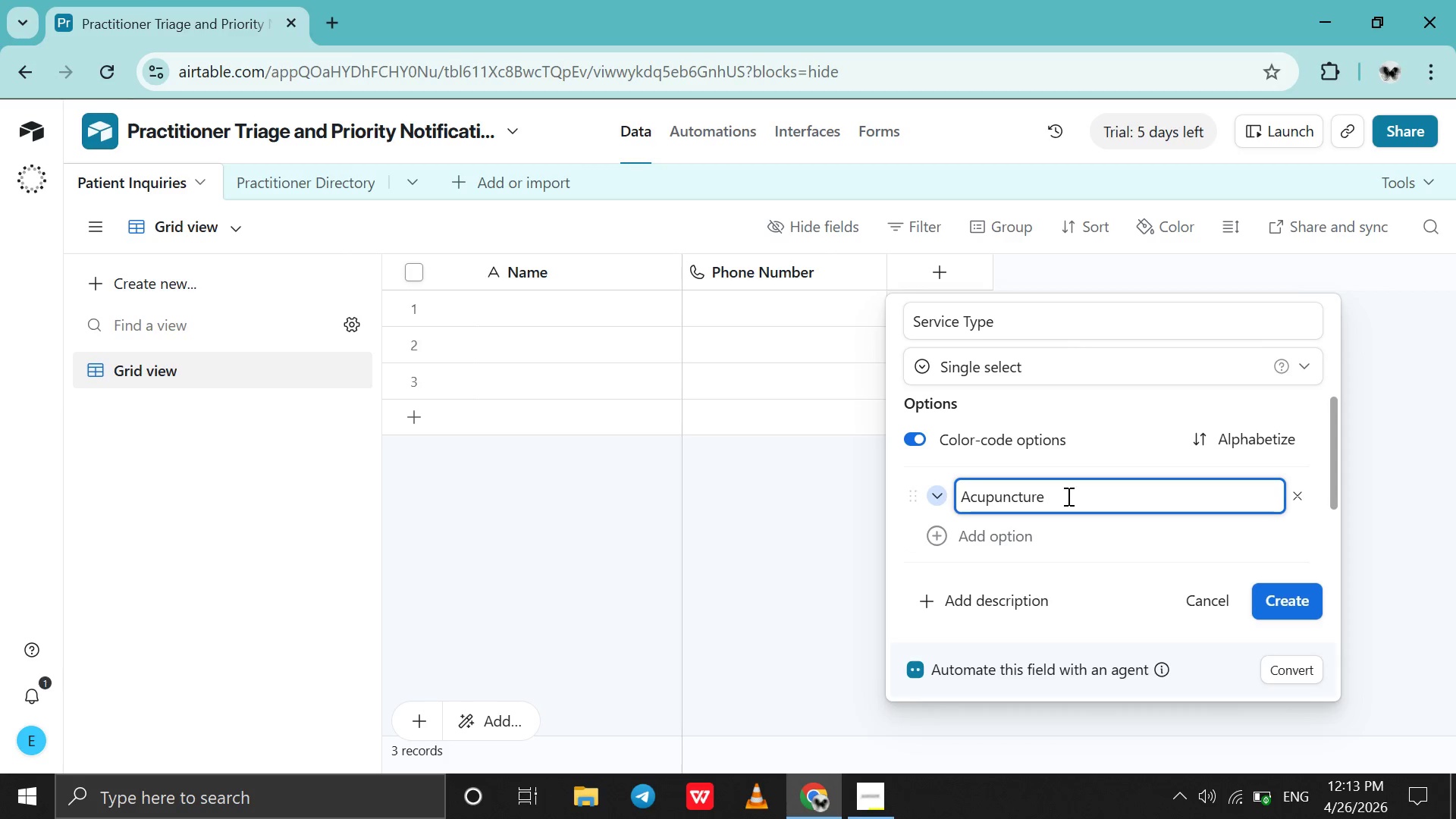 
left_click([1067, 496])
 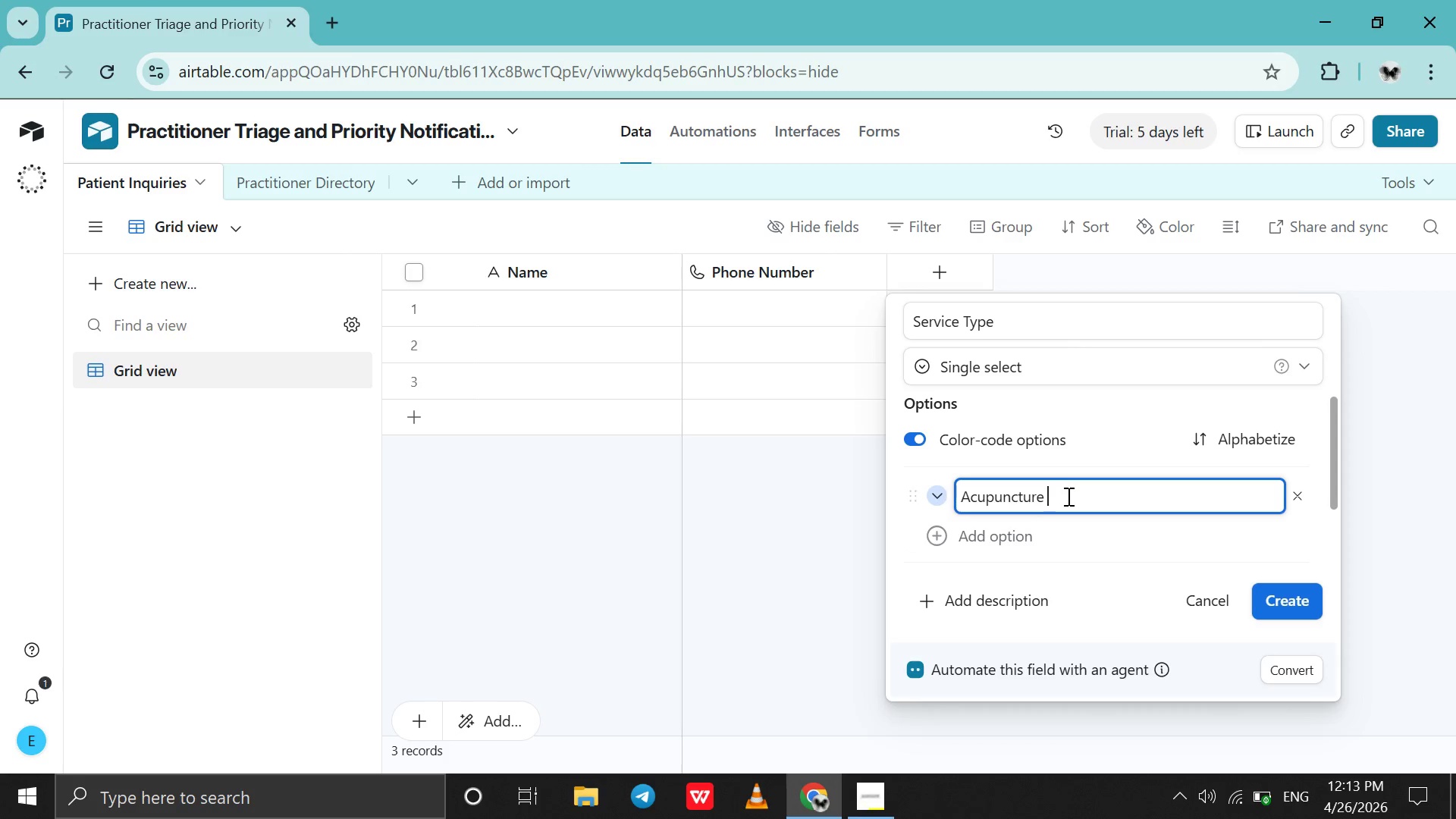 
key(Enter)
 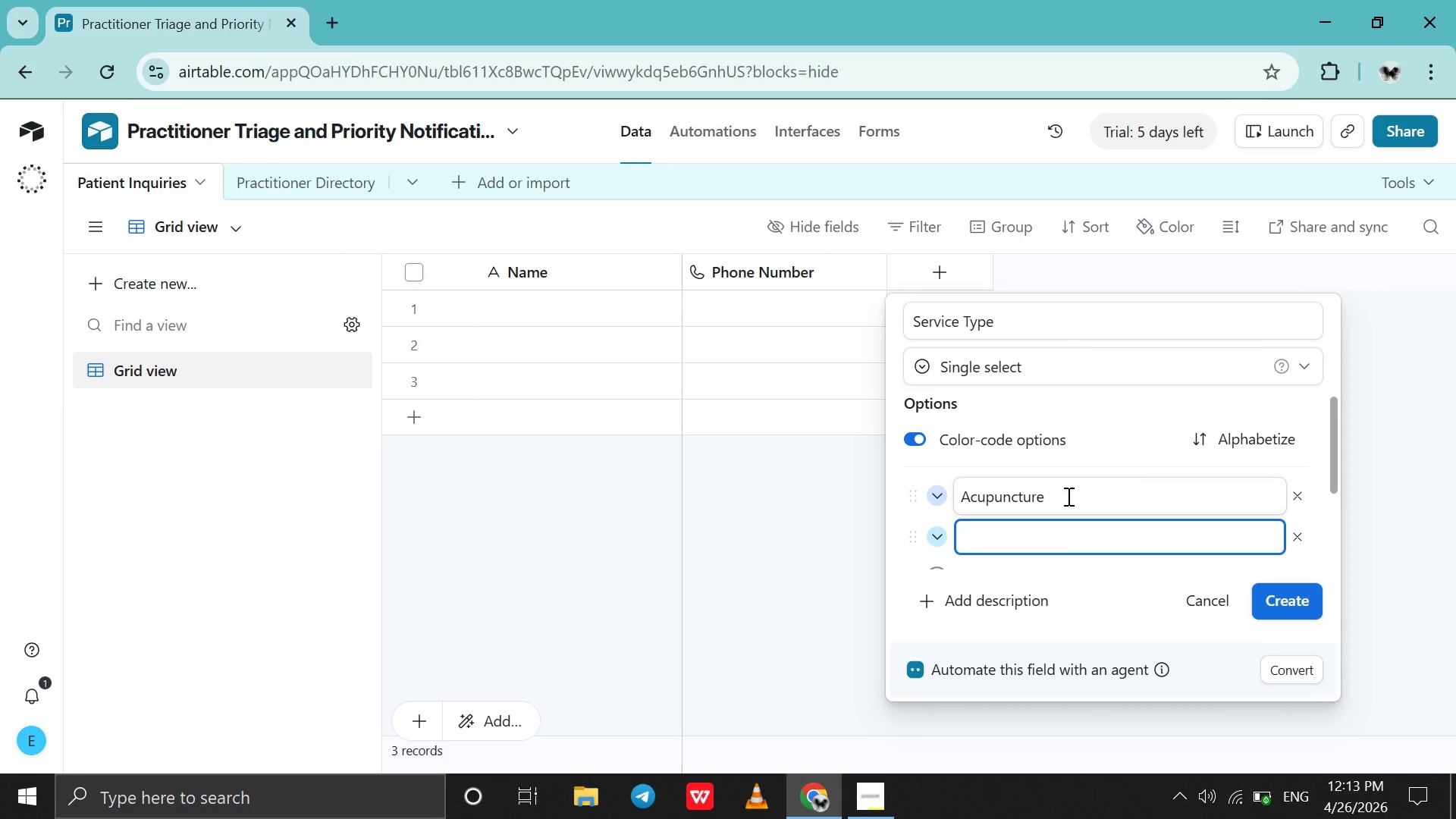 
type(Chiropratic )
 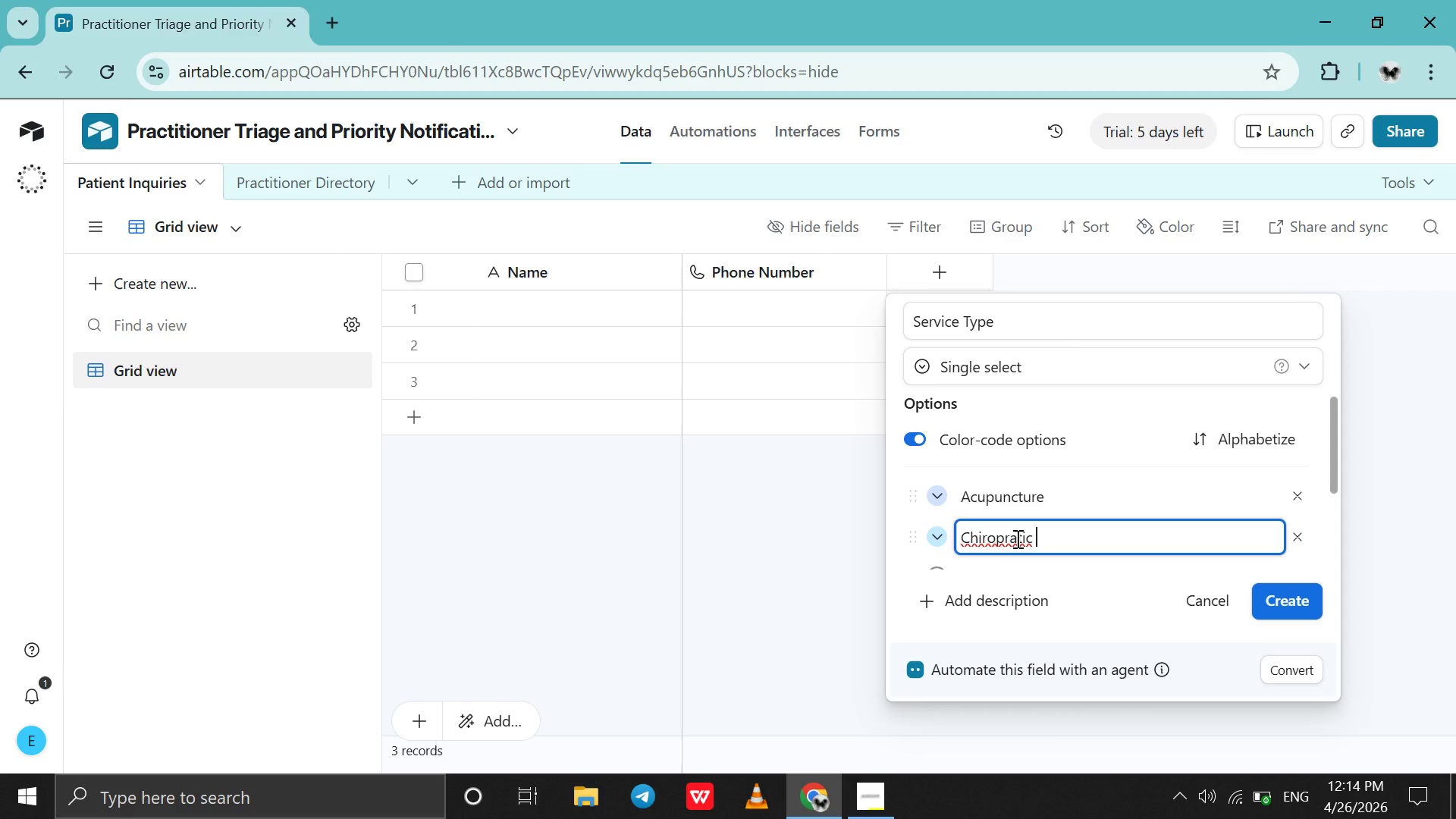 
wait(5.48)
 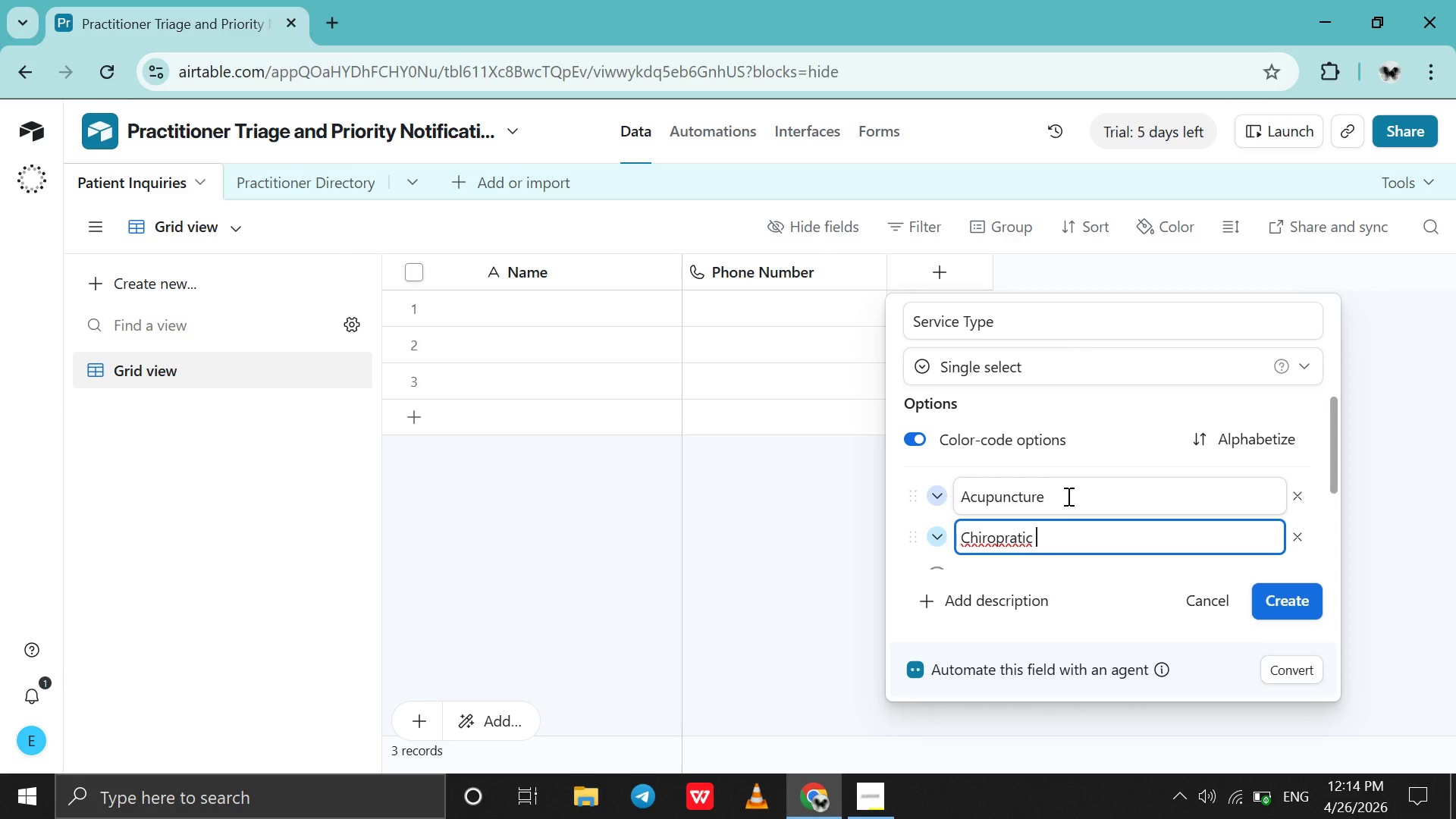 
left_click([1021, 541])
 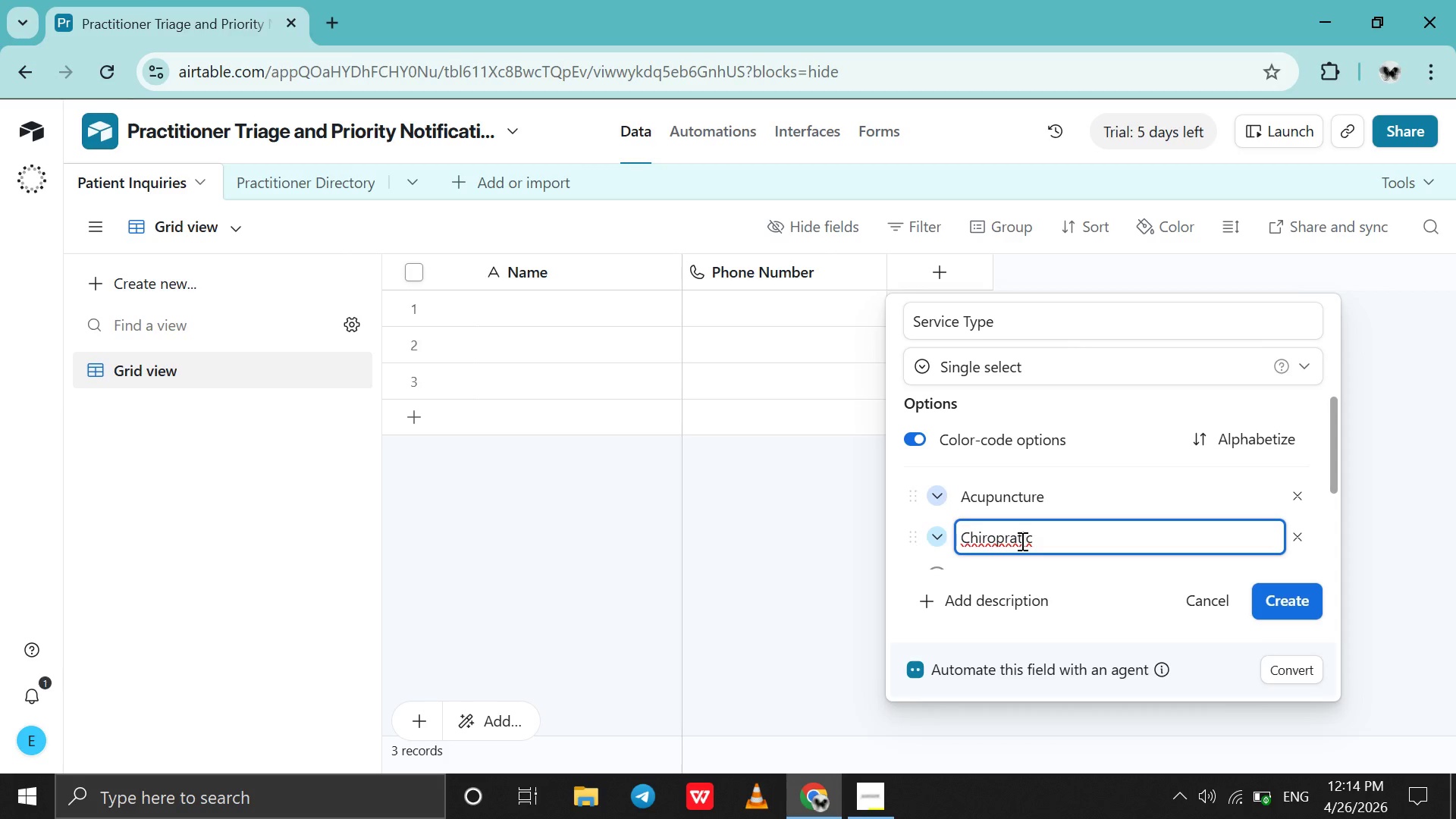 
key(ArrowLeft)
 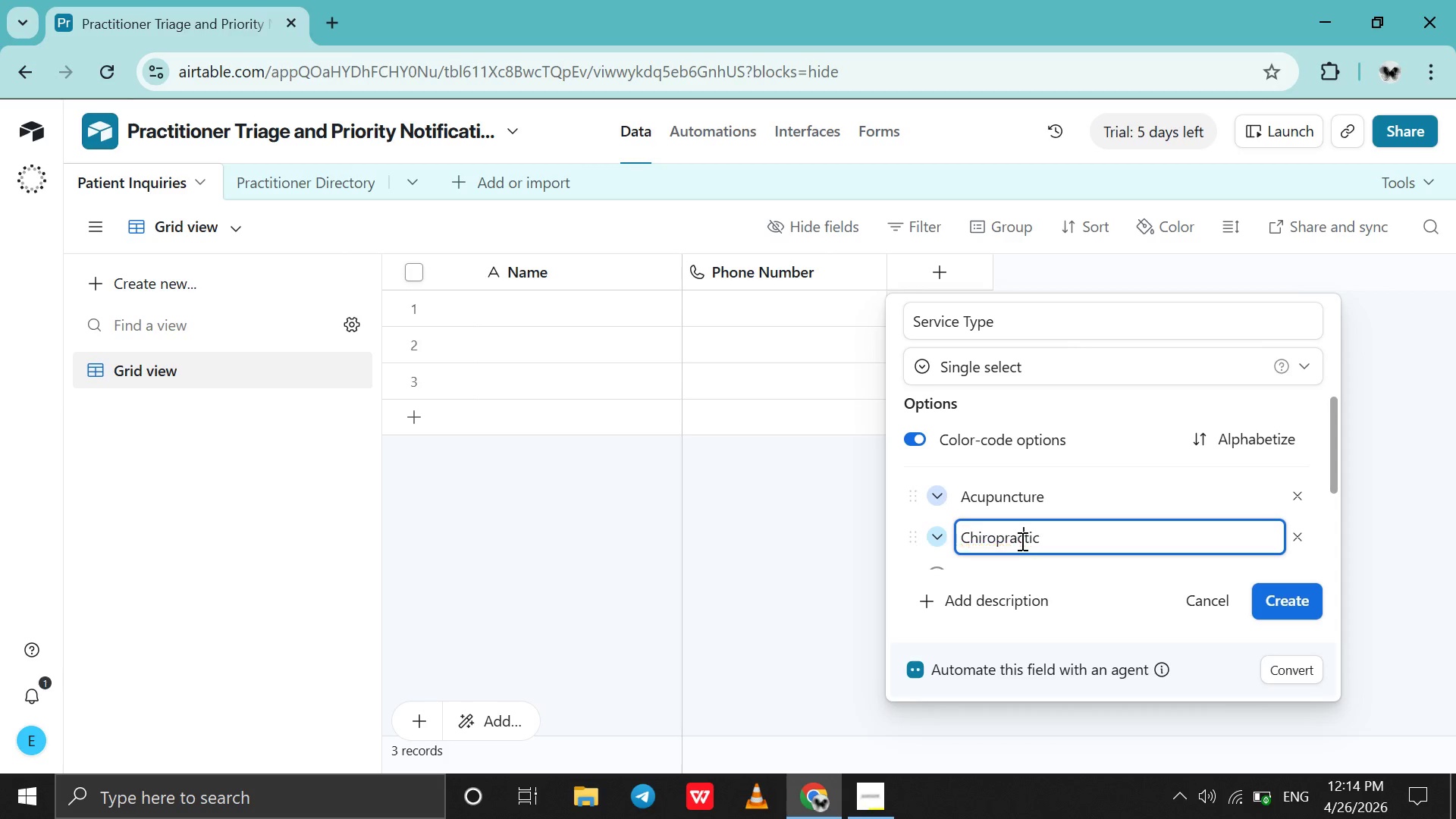 
key(C)
 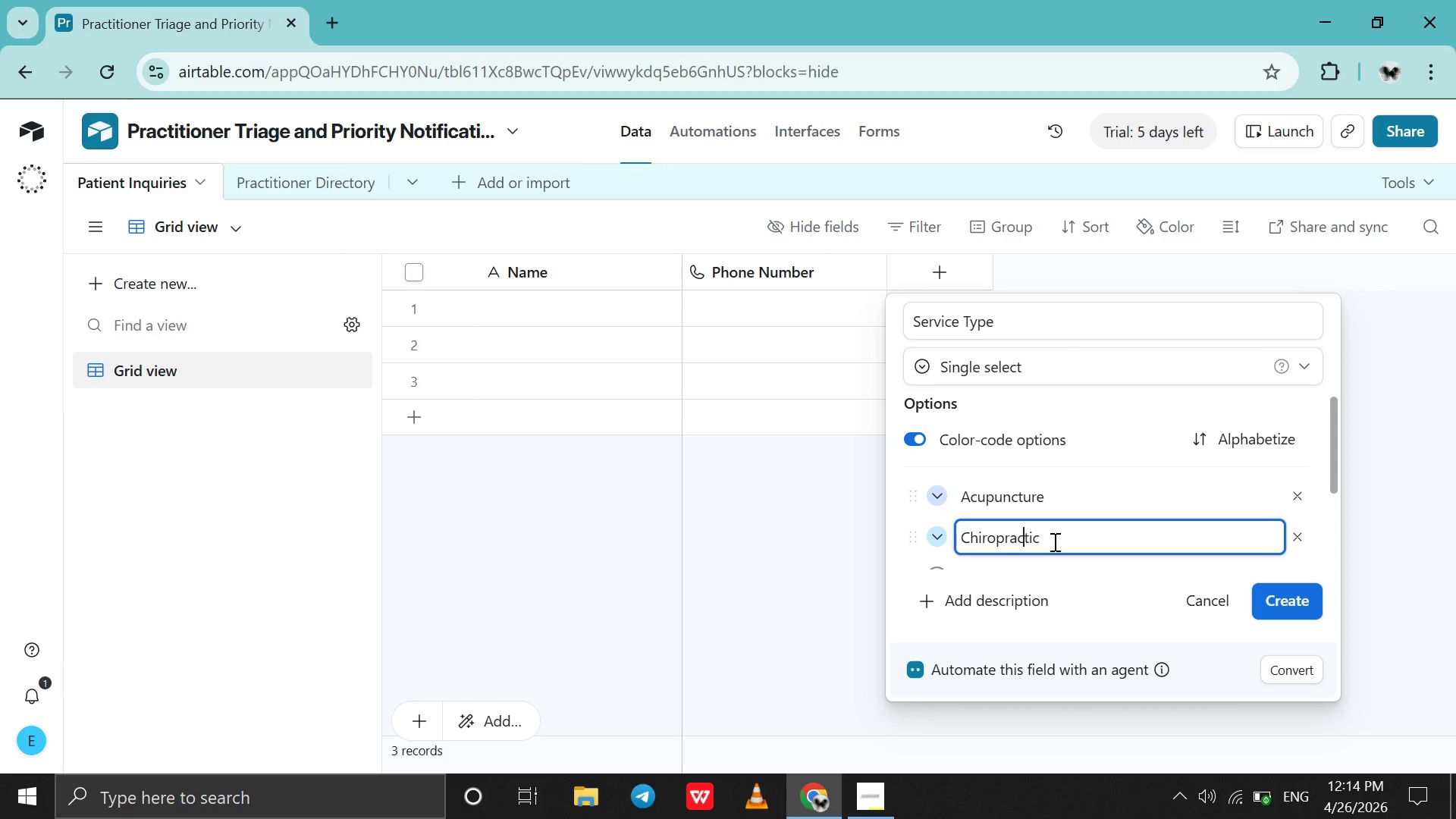 
left_click([1053, 541])
 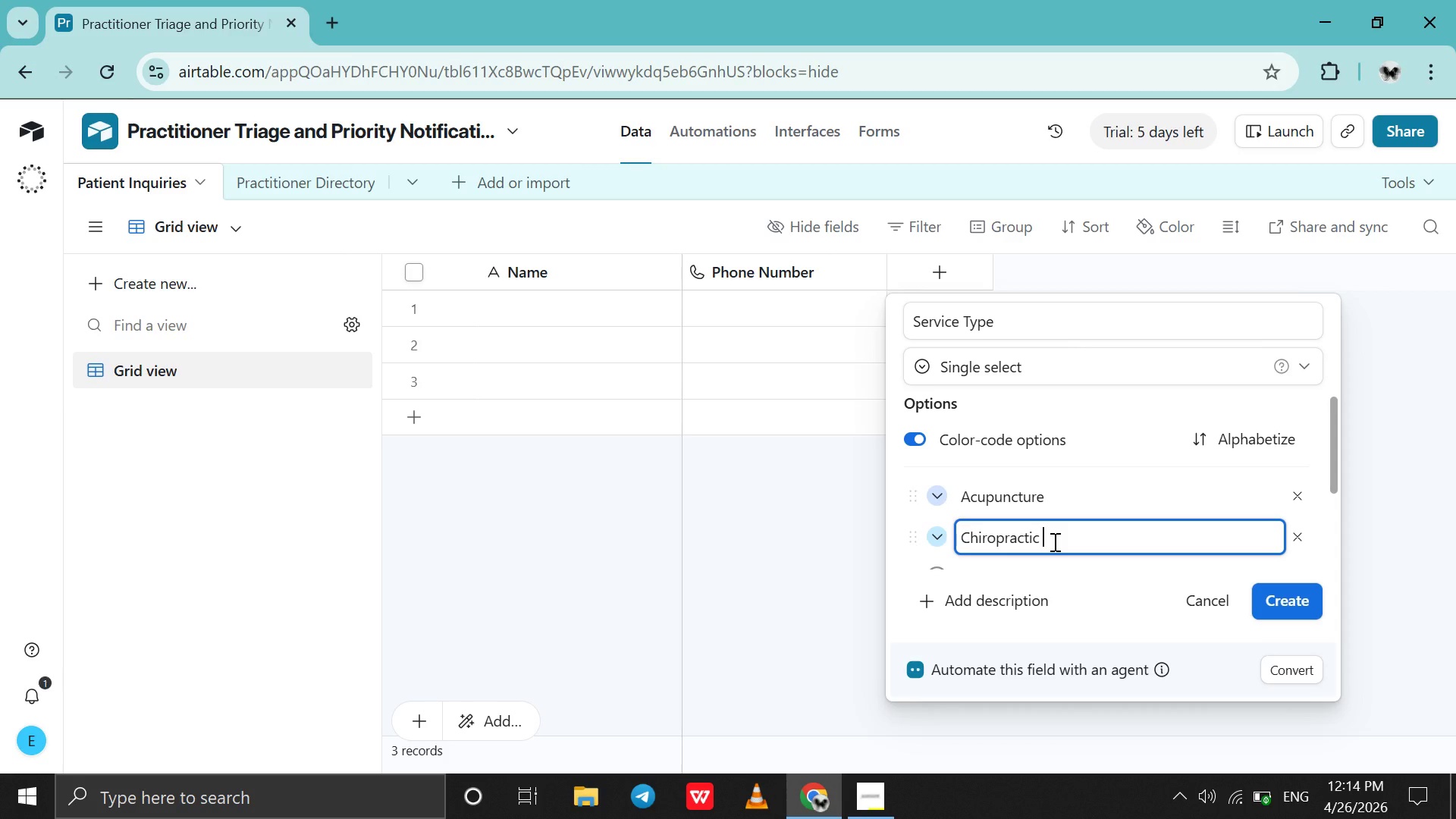 
key(Enter)
 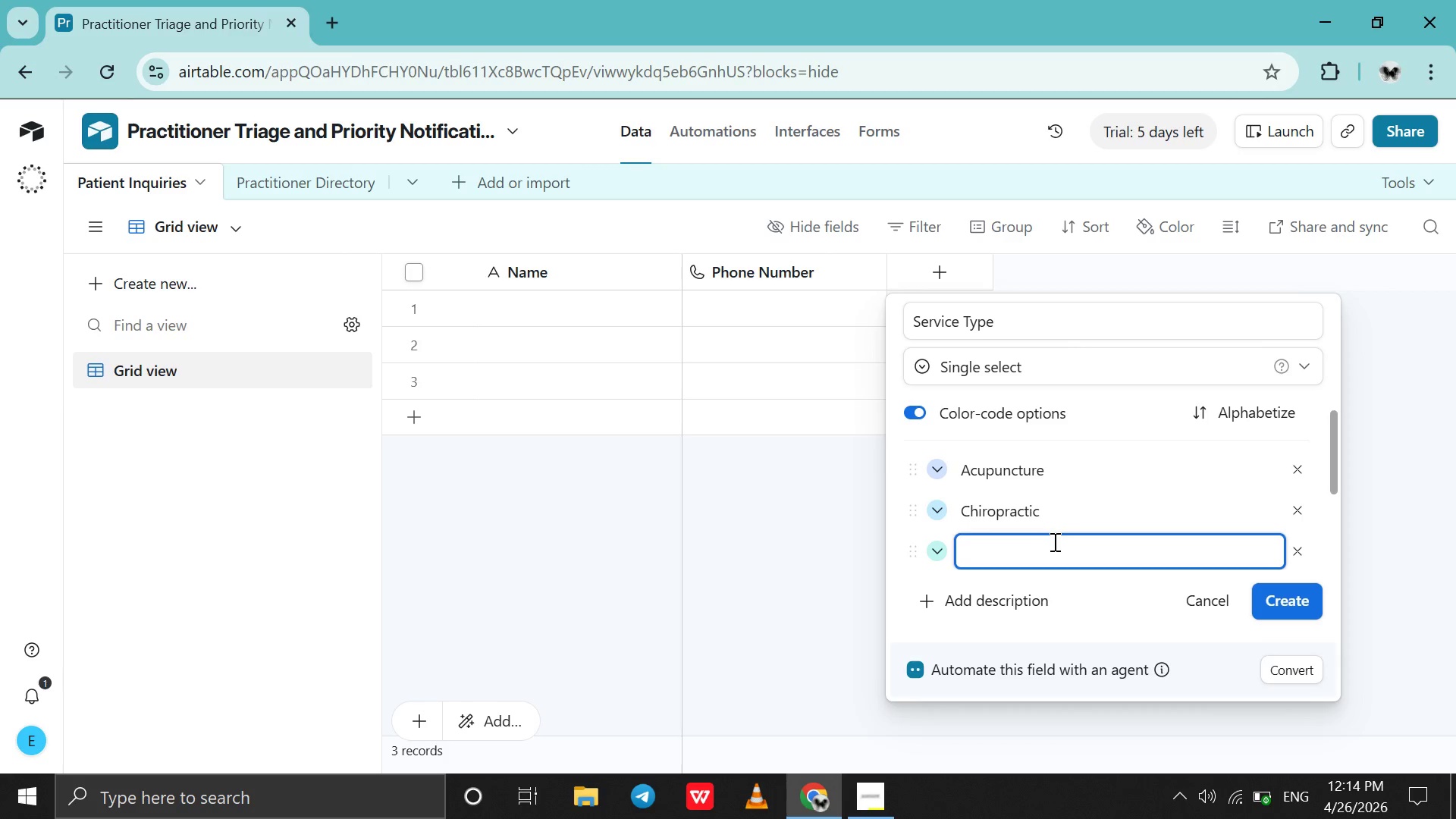 
type(Naturopathy )
 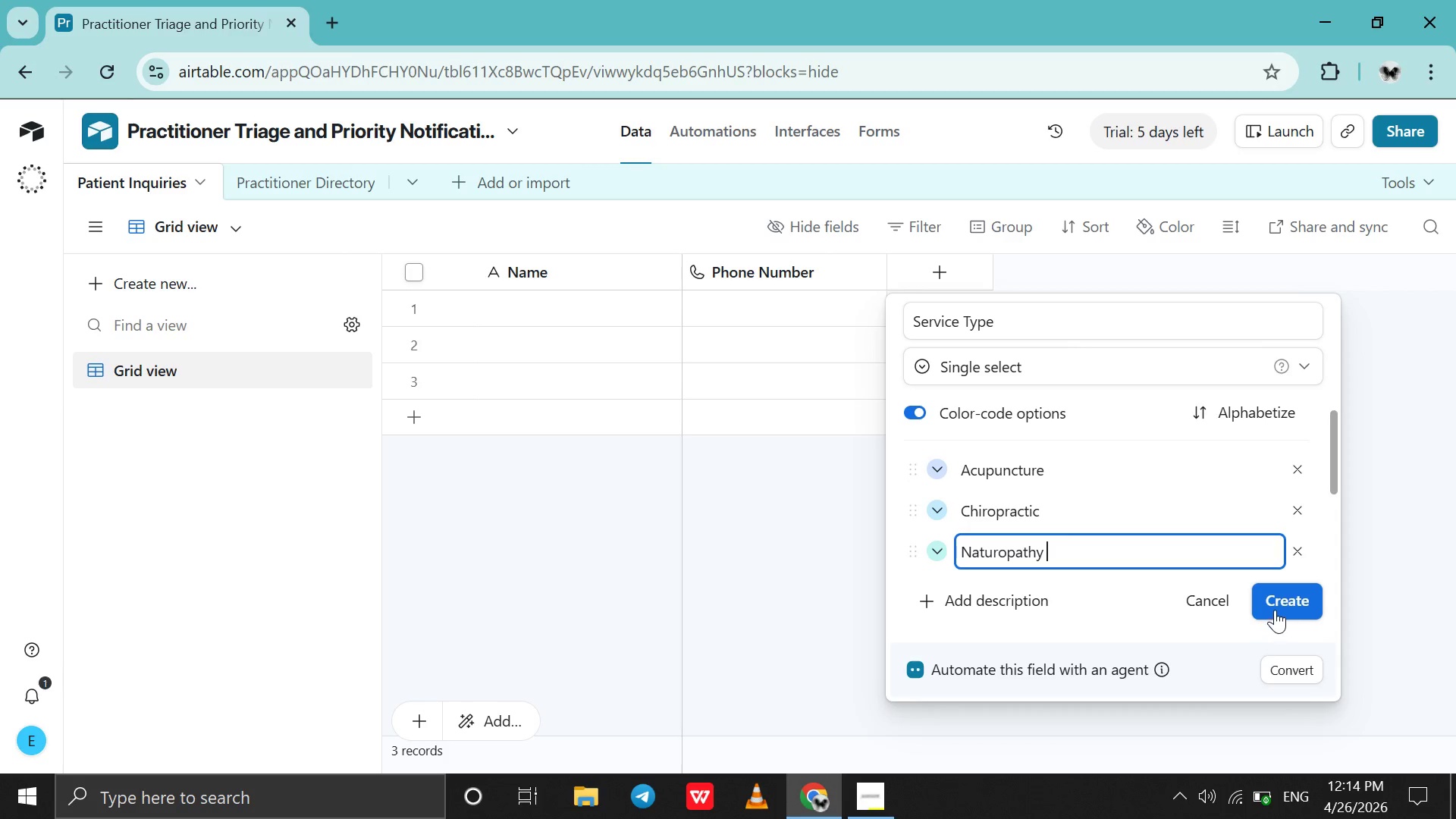 
left_click([1275, 610])
 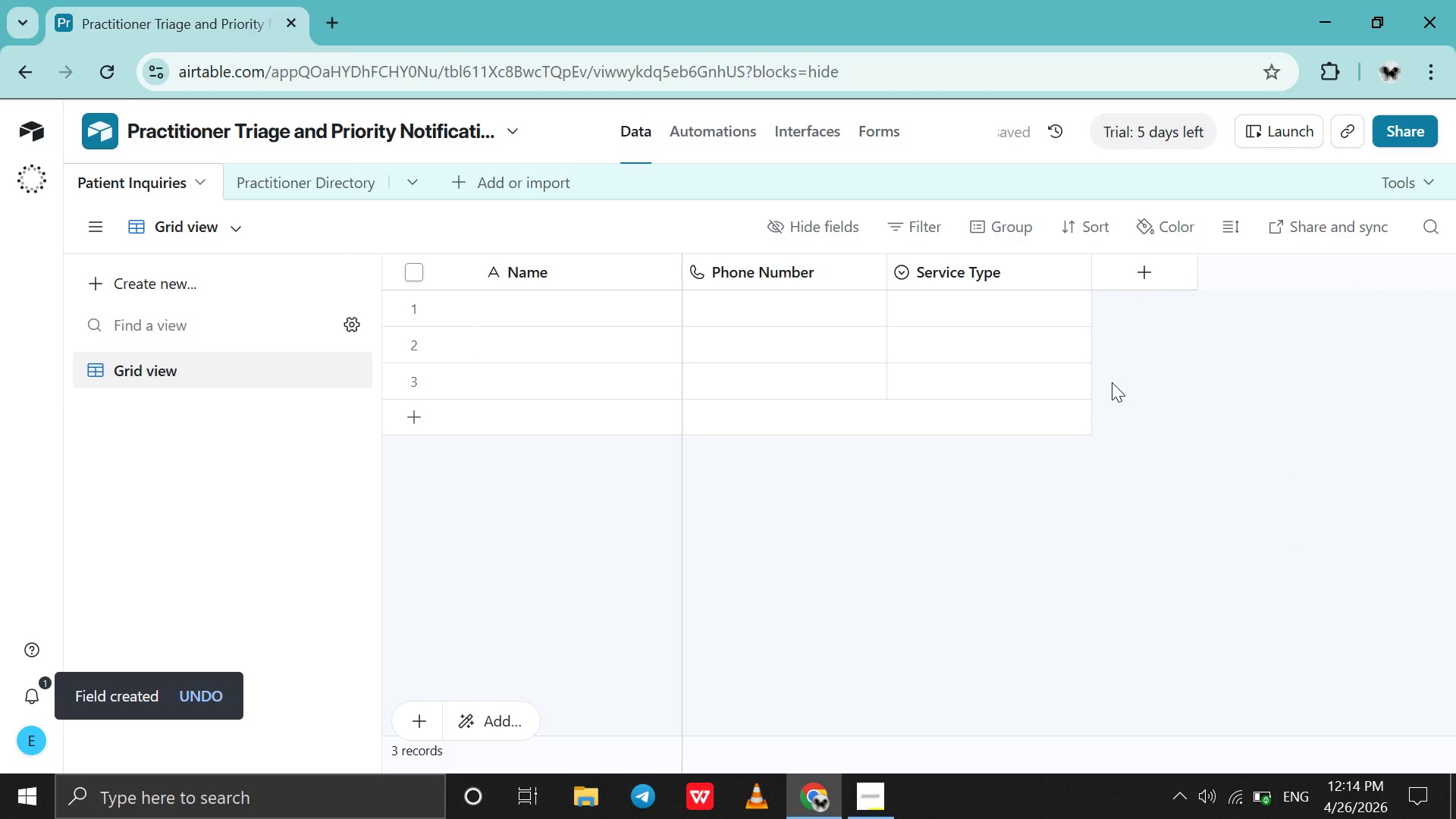 
left_click([1149, 259])
 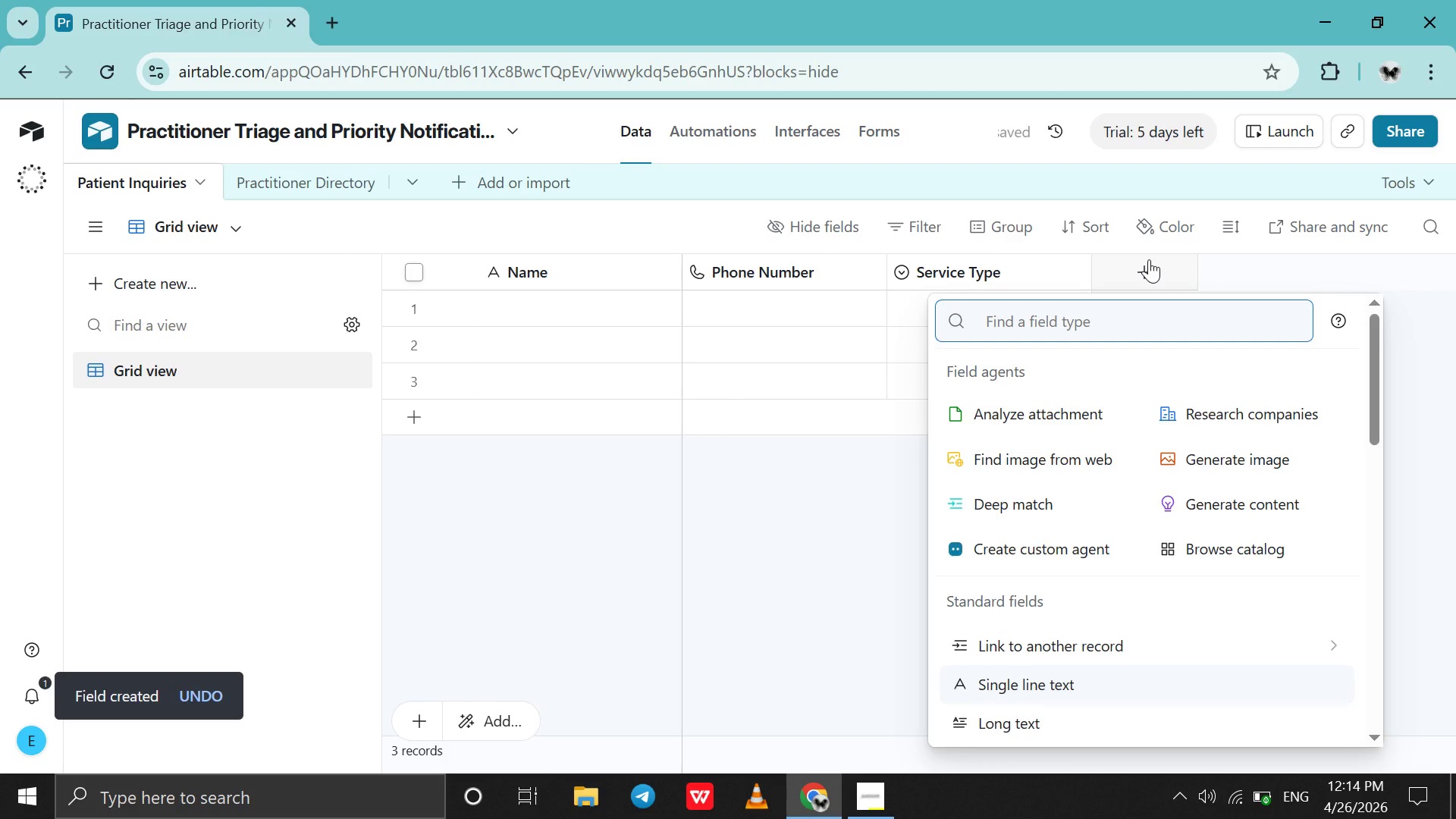 
type(si)
 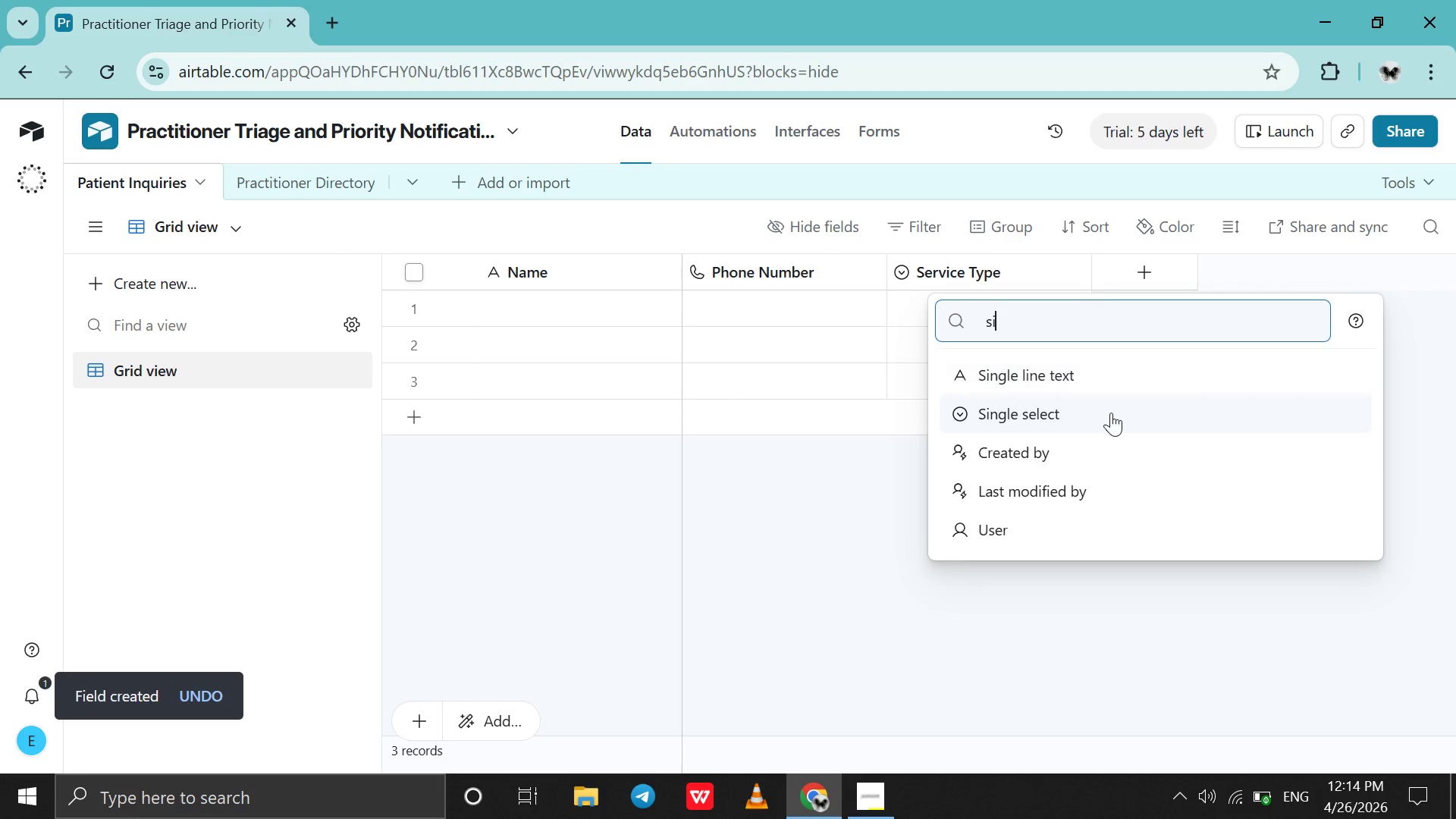 
left_click([1111, 413])
 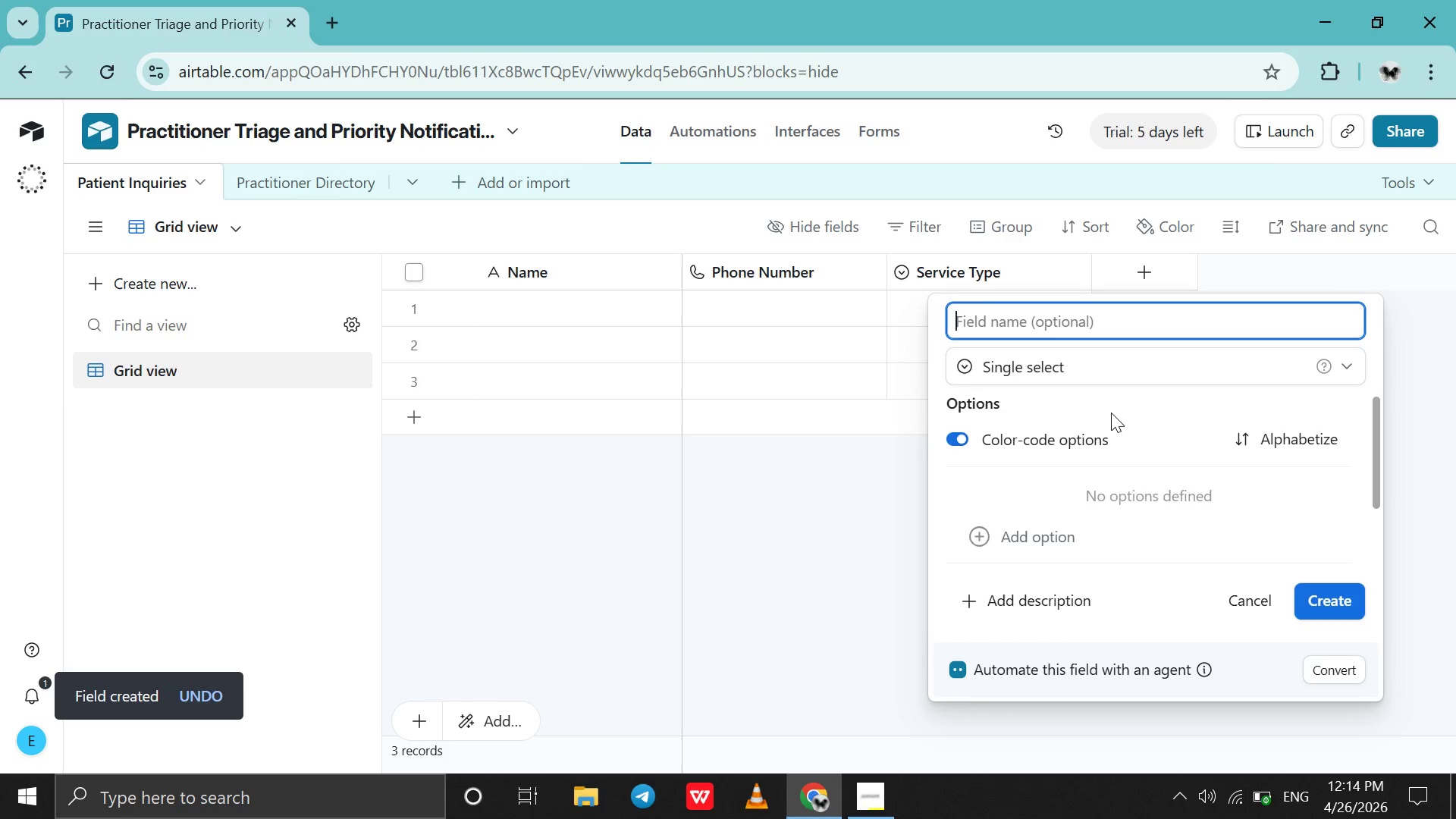 
type(Urgency Level )
 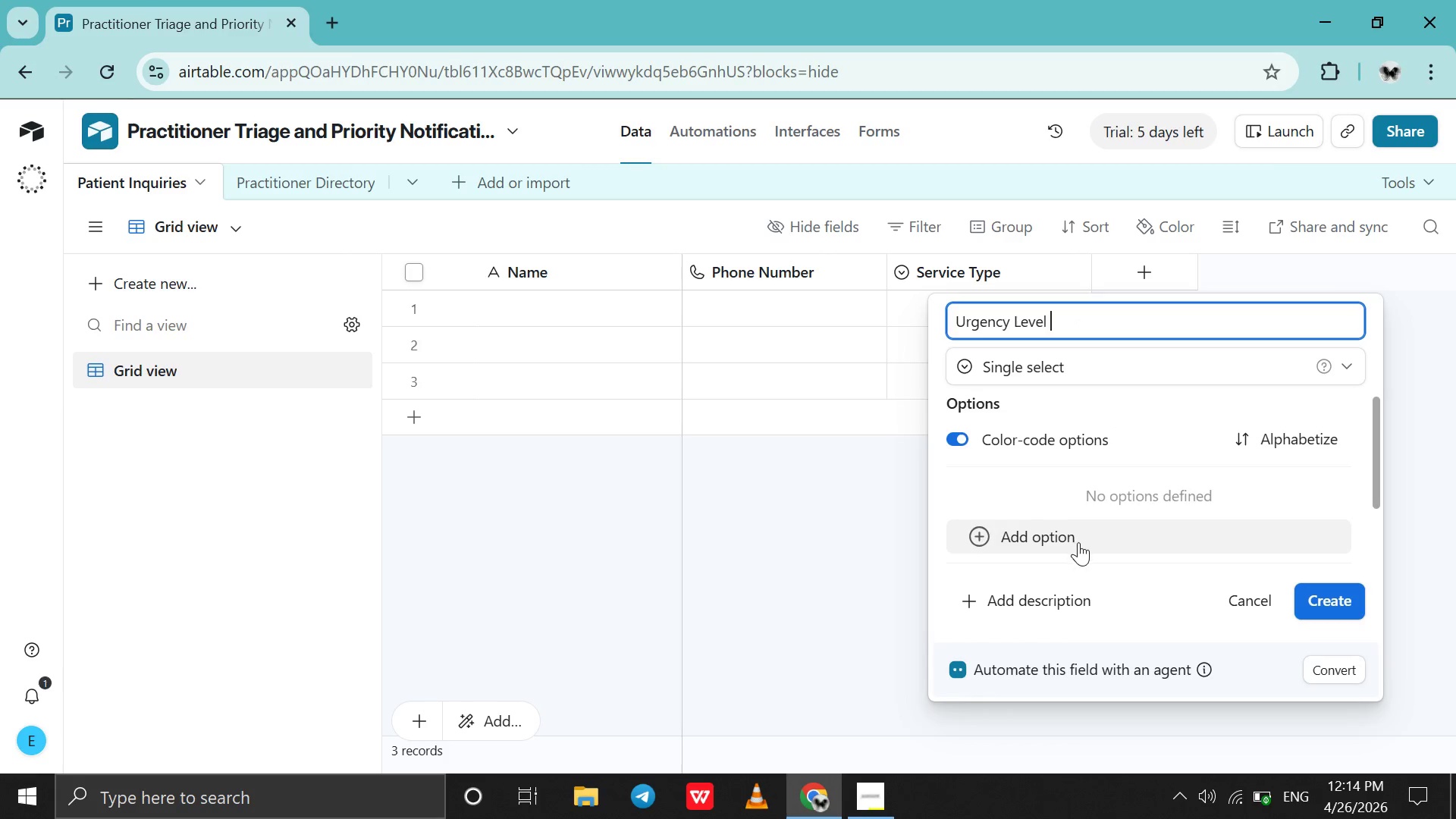 
left_click([1078, 542])
 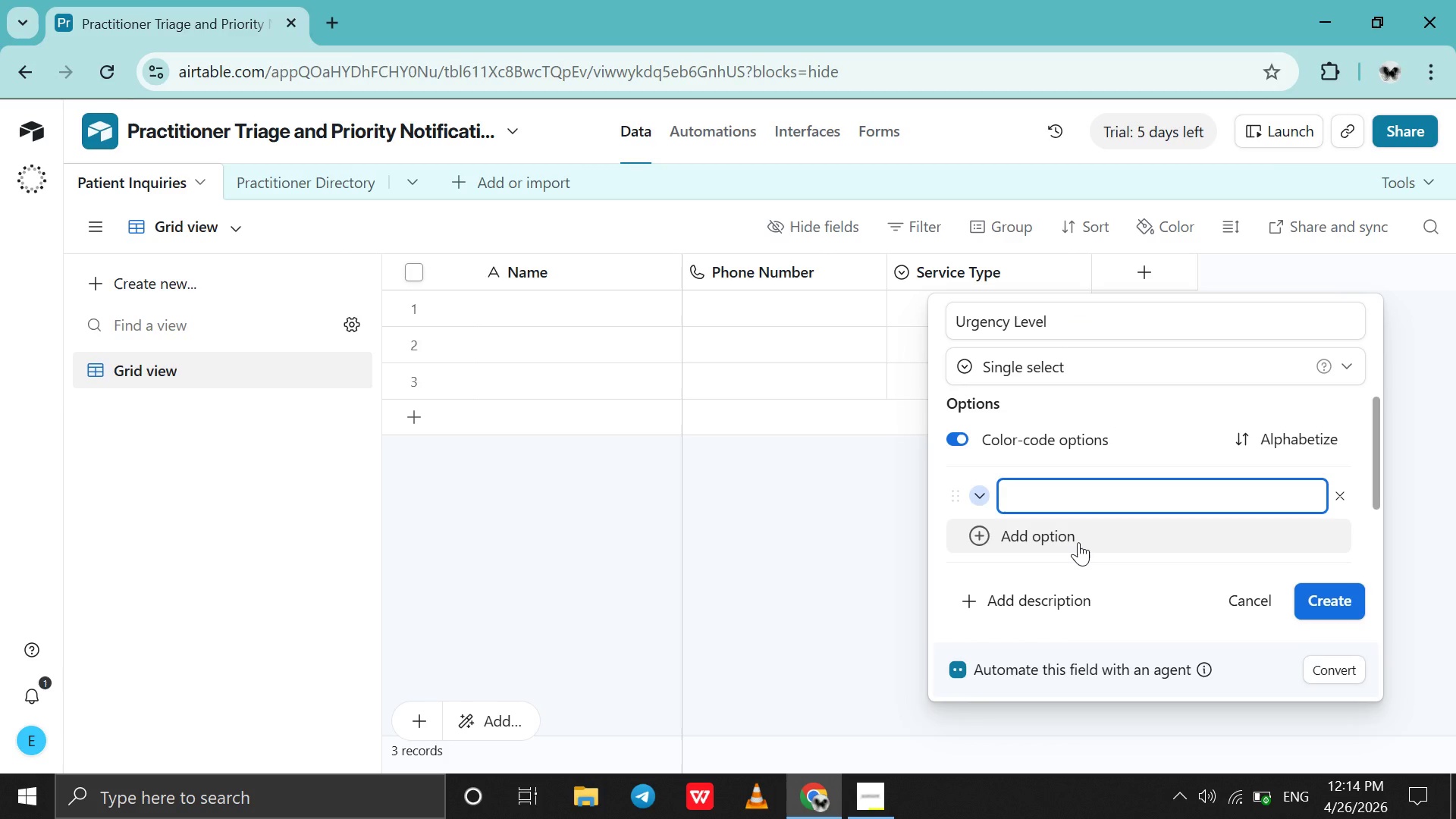 
type(Standard )
 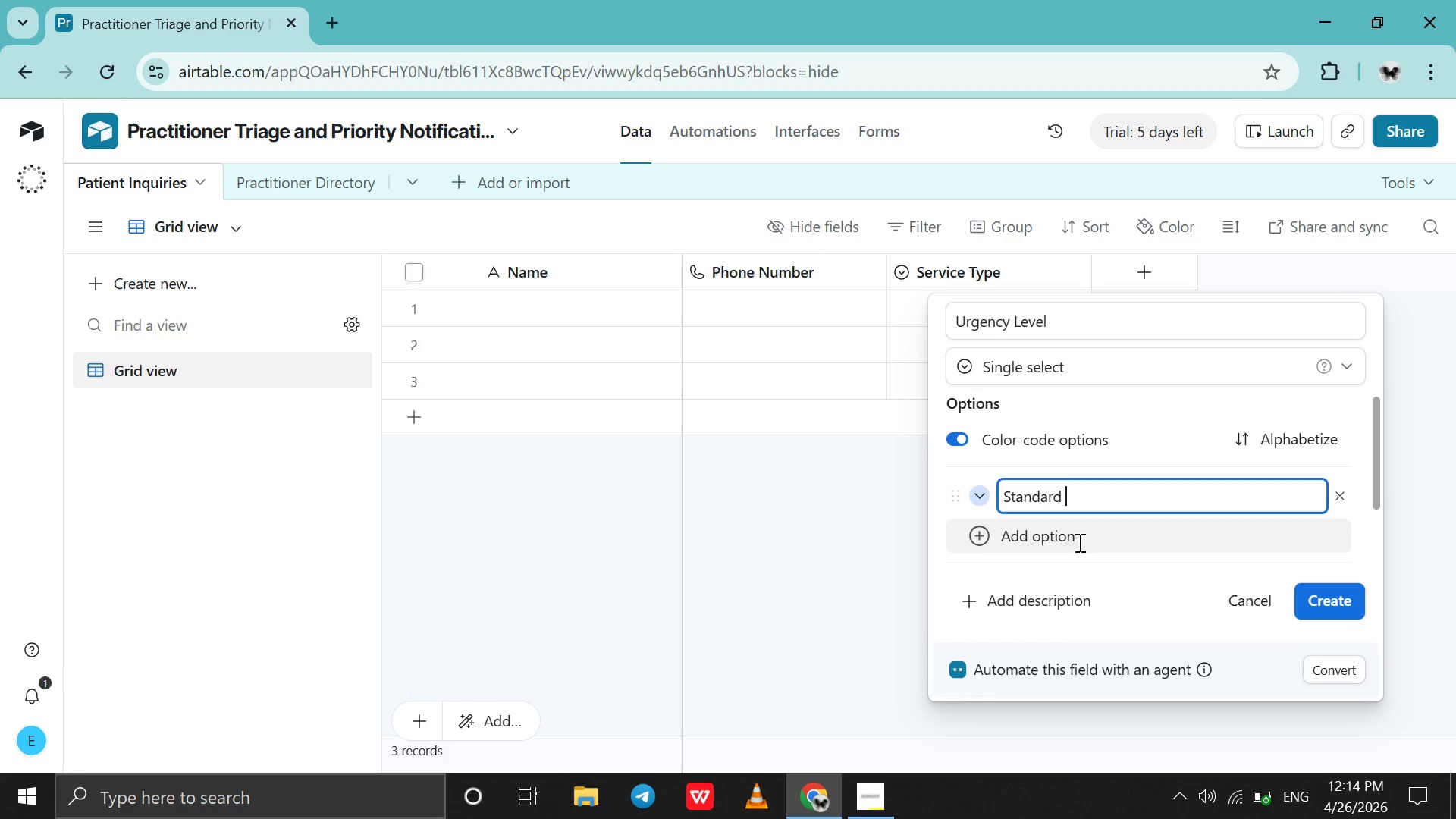 
key(Enter)
 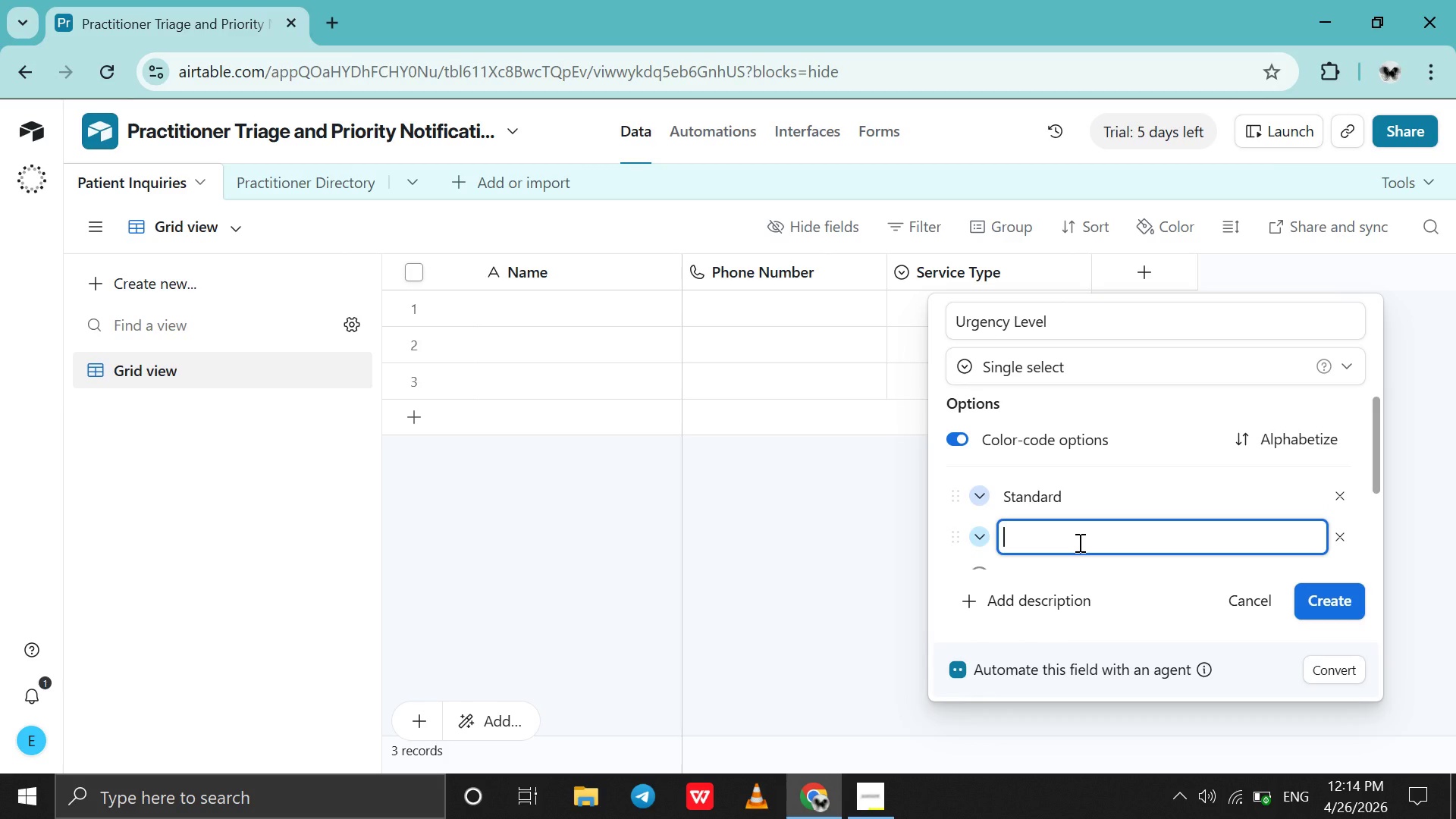 
type(High)
 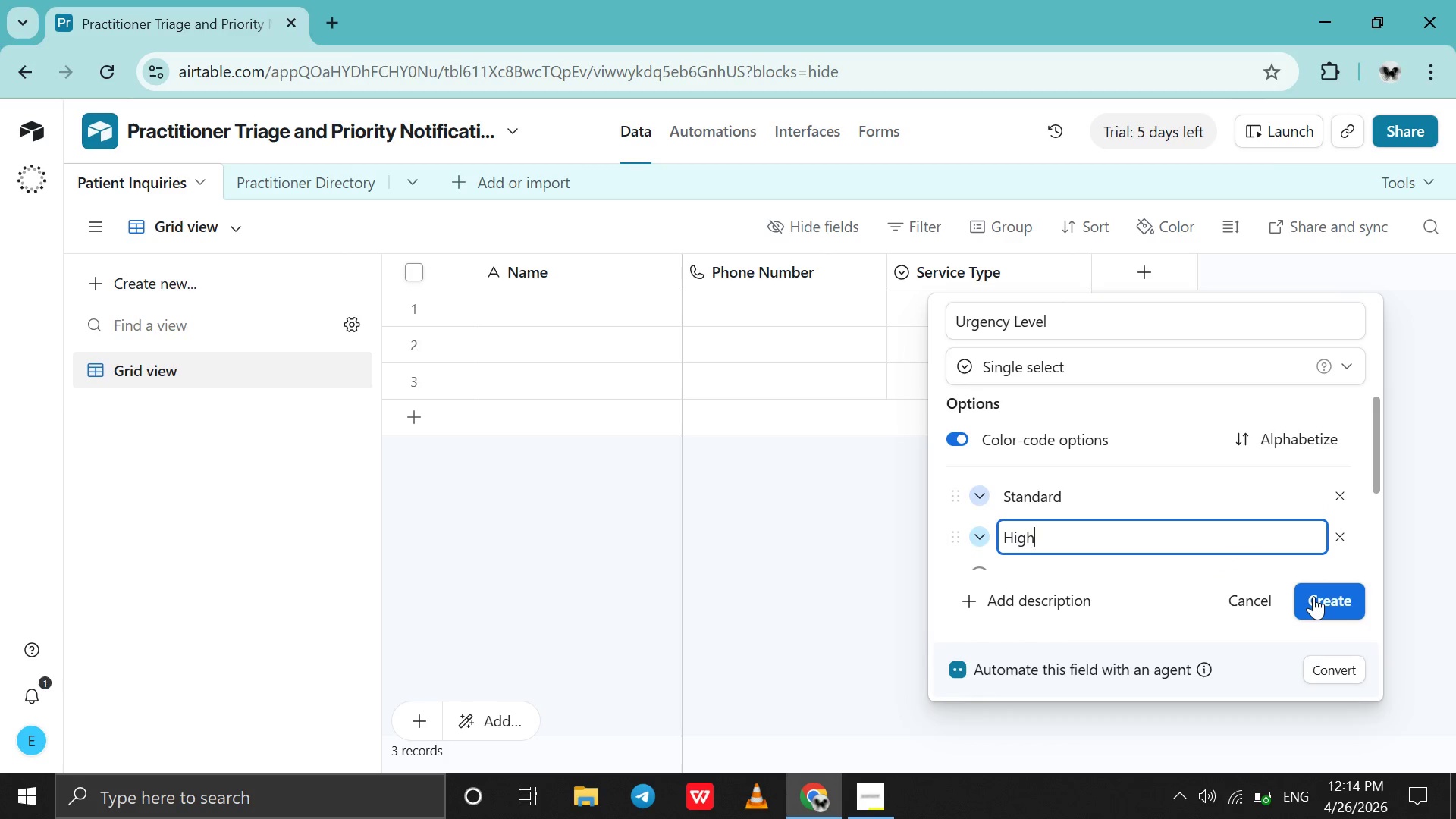 
left_click([1313, 596])
 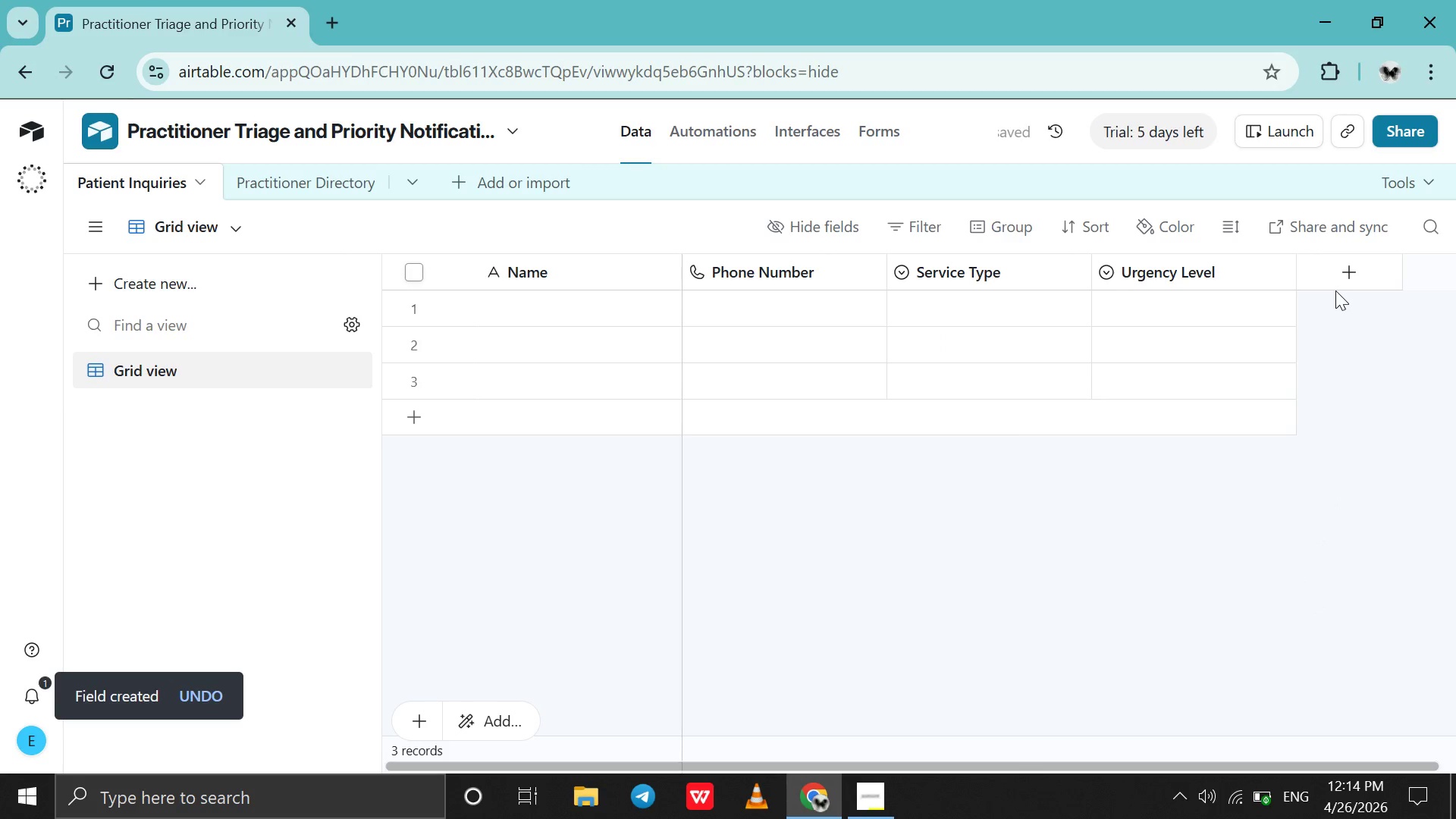 
left_click([1340, 277])
 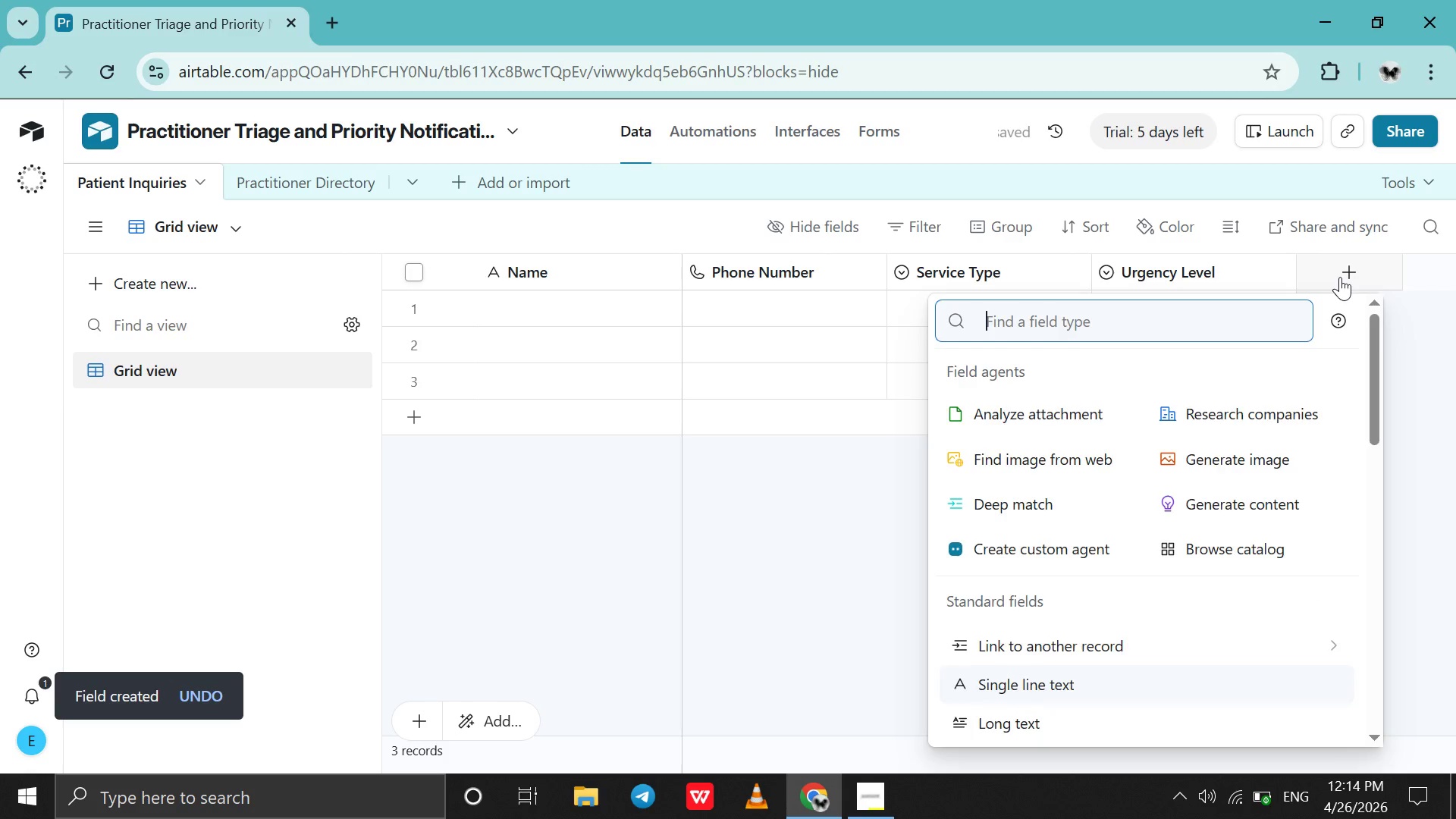 
type(si)
 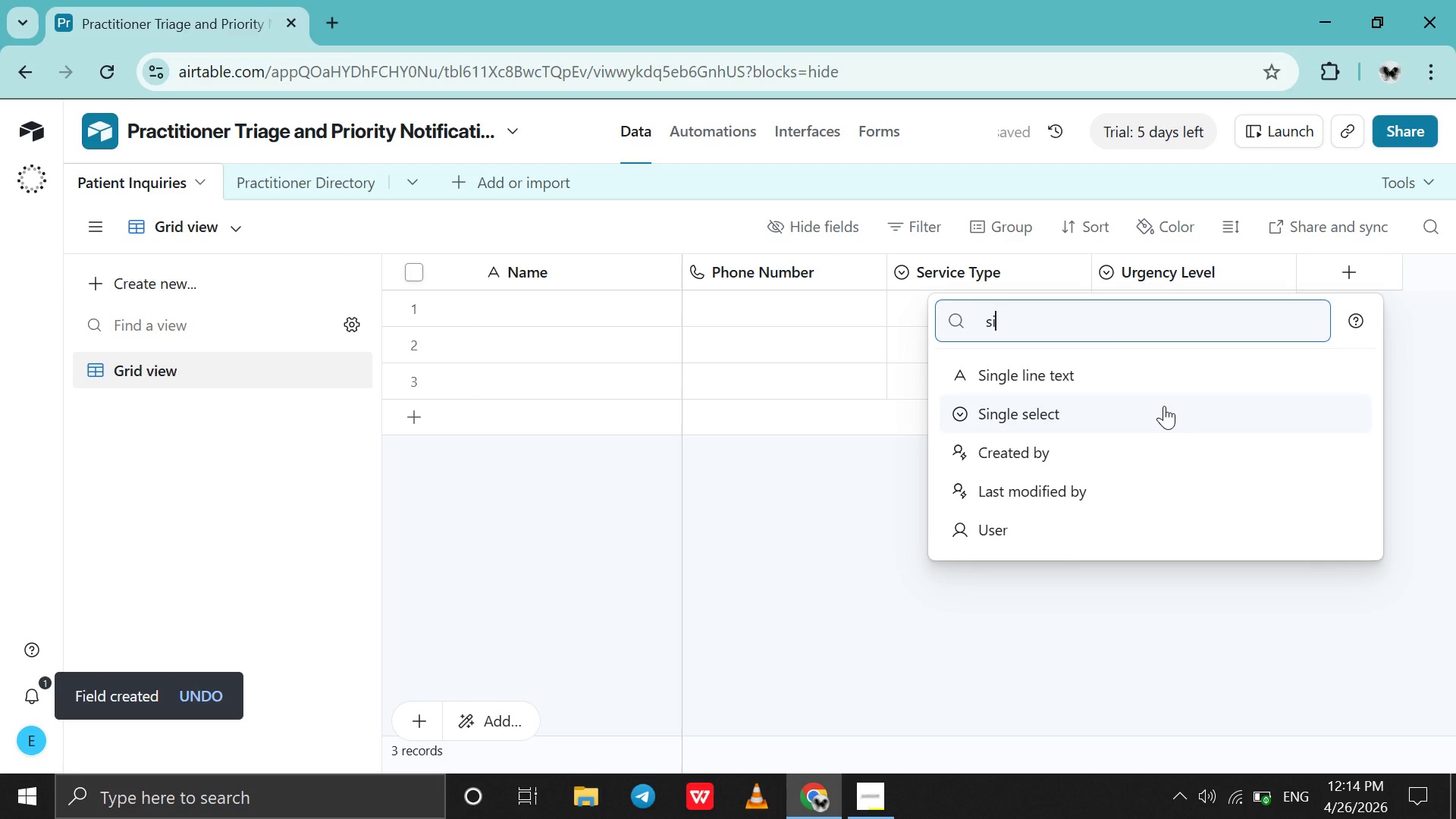 
left_click([1164, 406])
 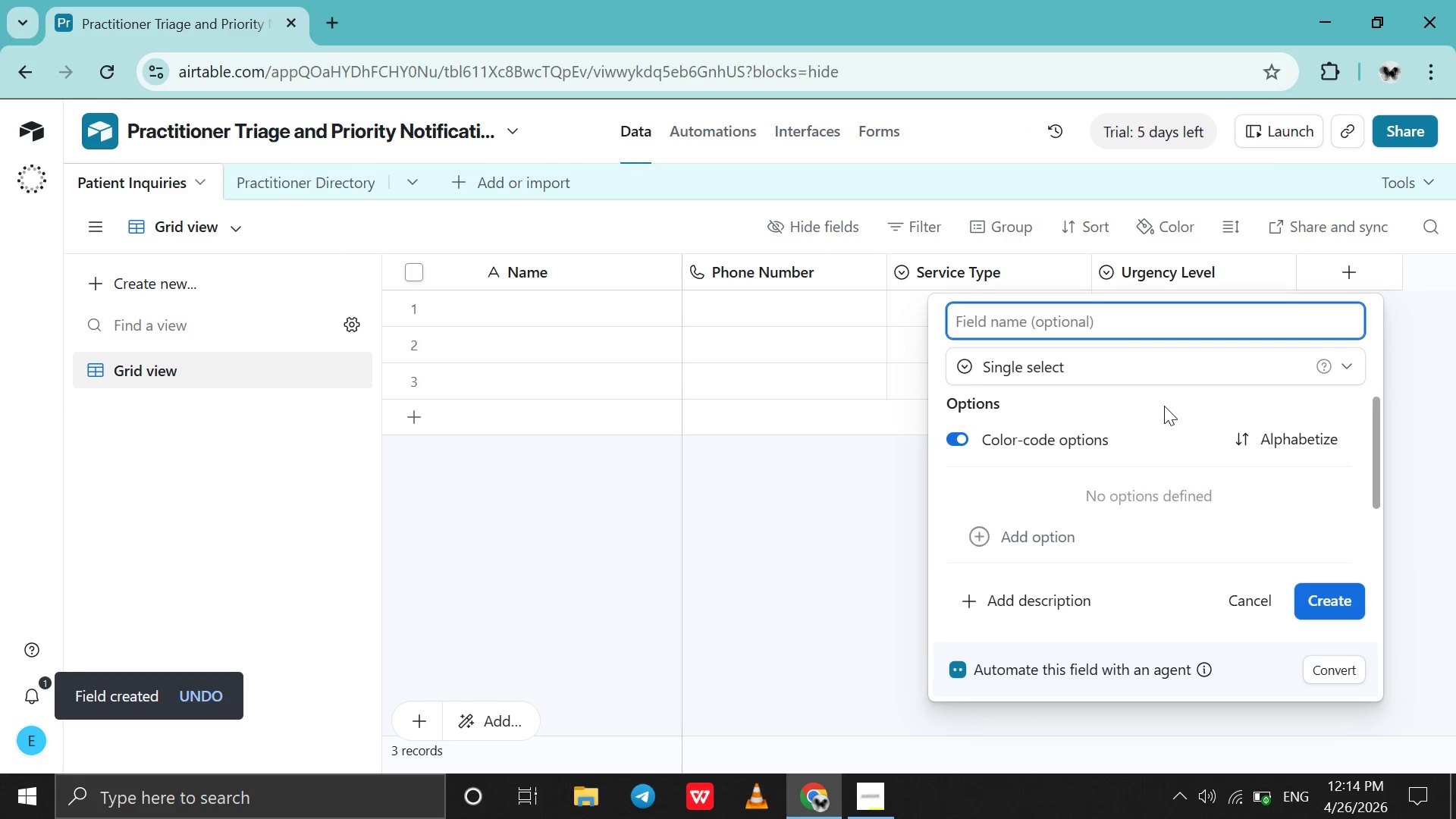 
type(Status)
 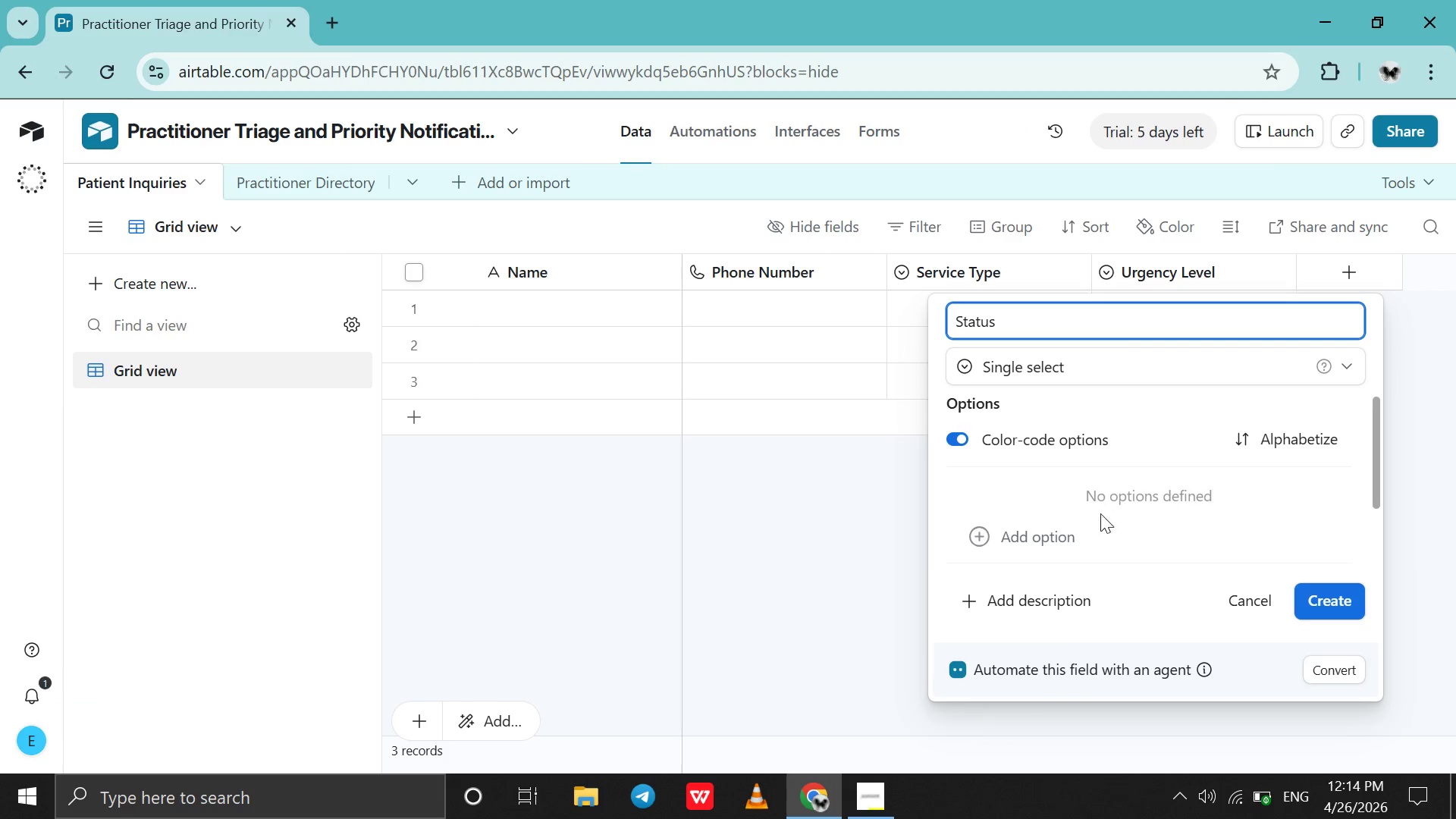 
left_click([1081, 541])
 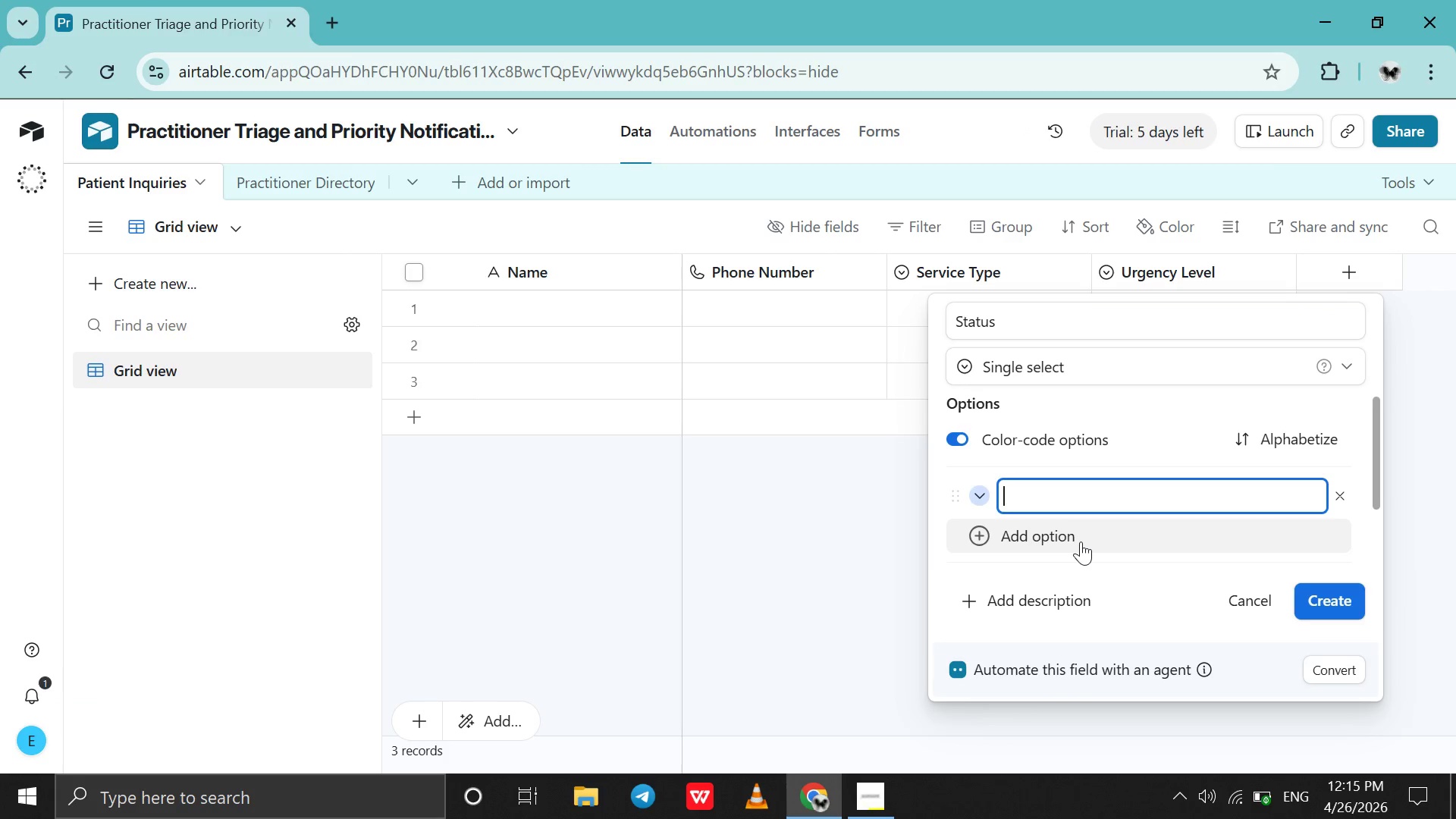 
type(New)
 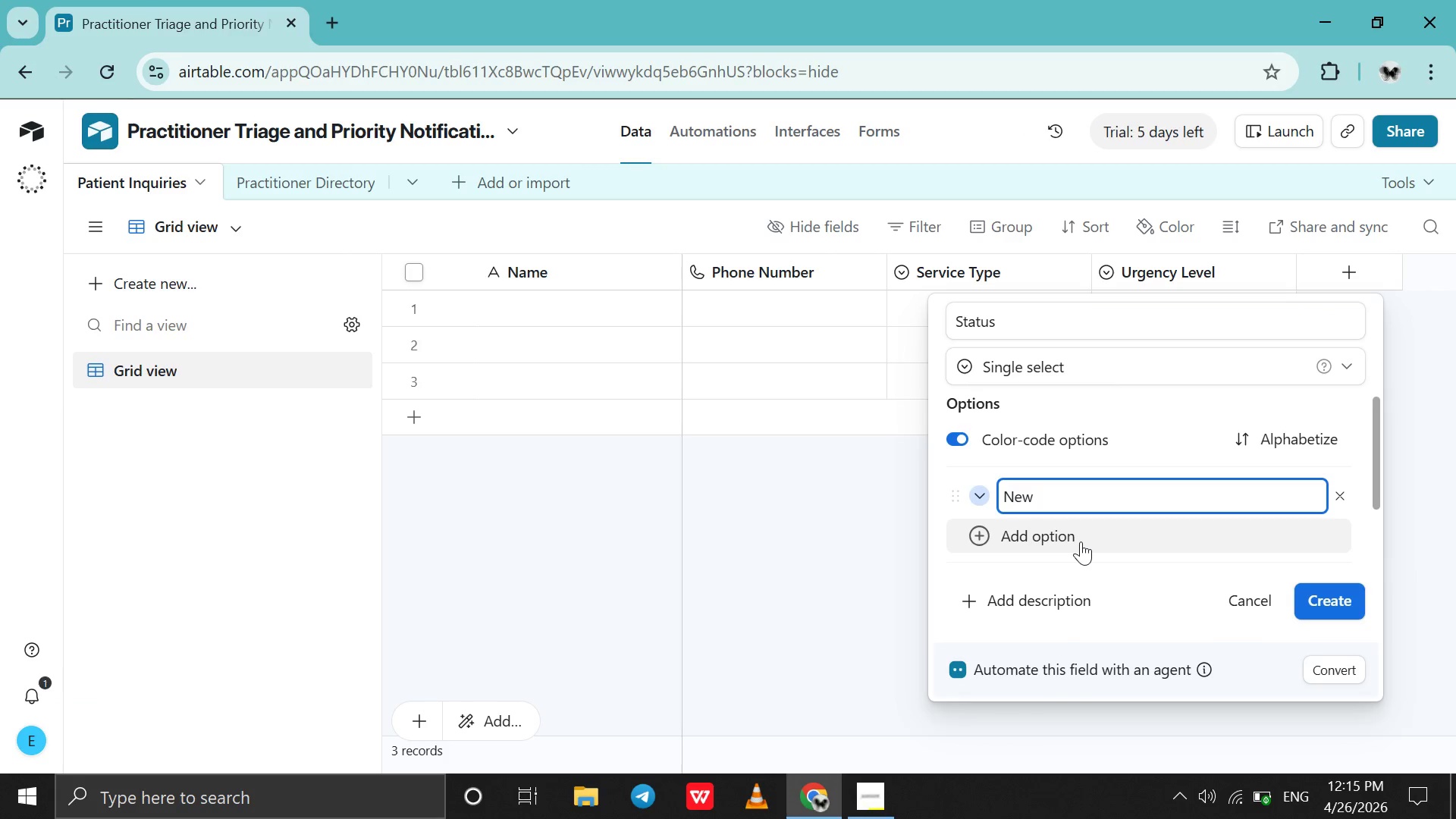 
key(Enter)
 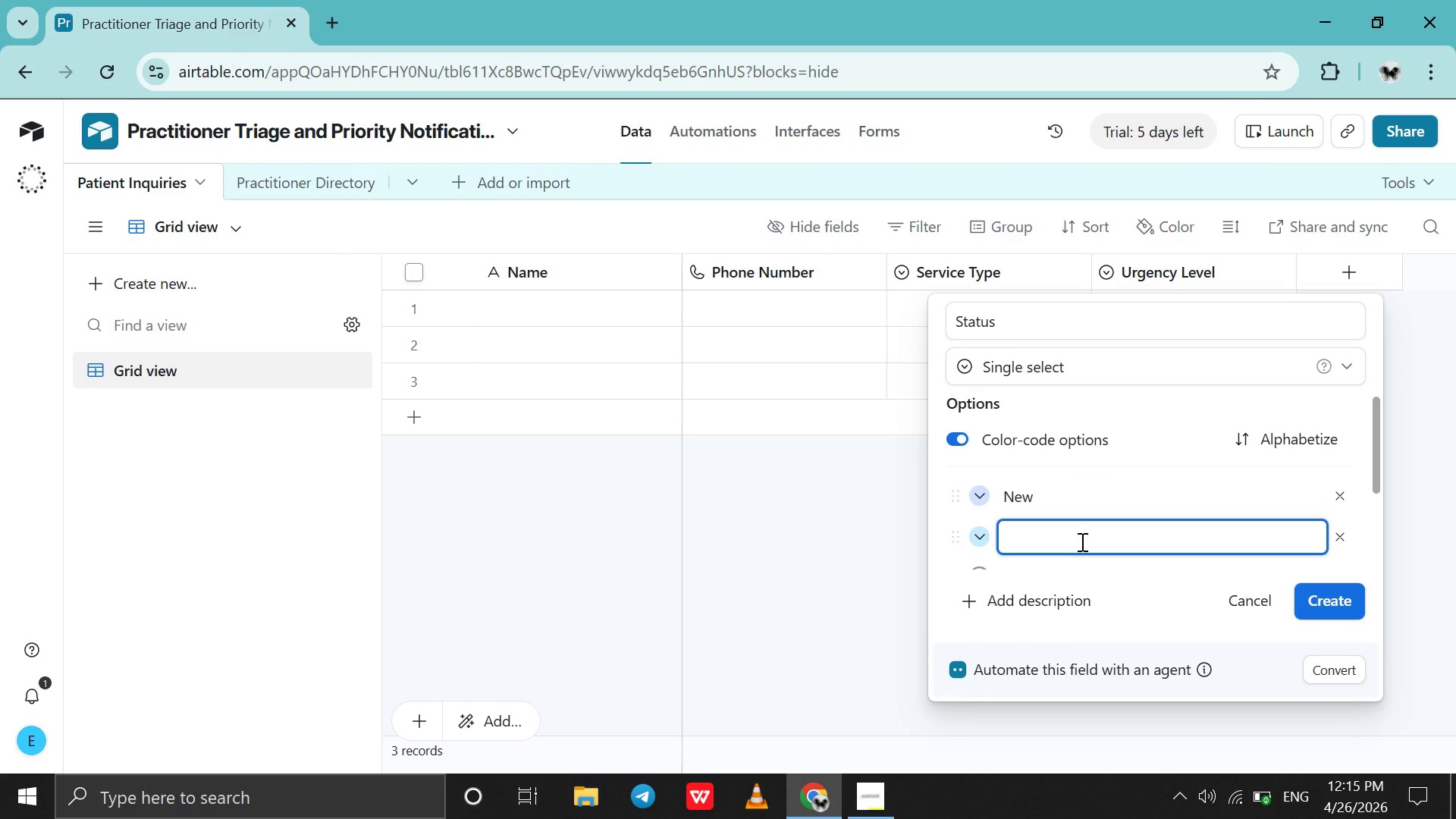 
type(Triaged )
 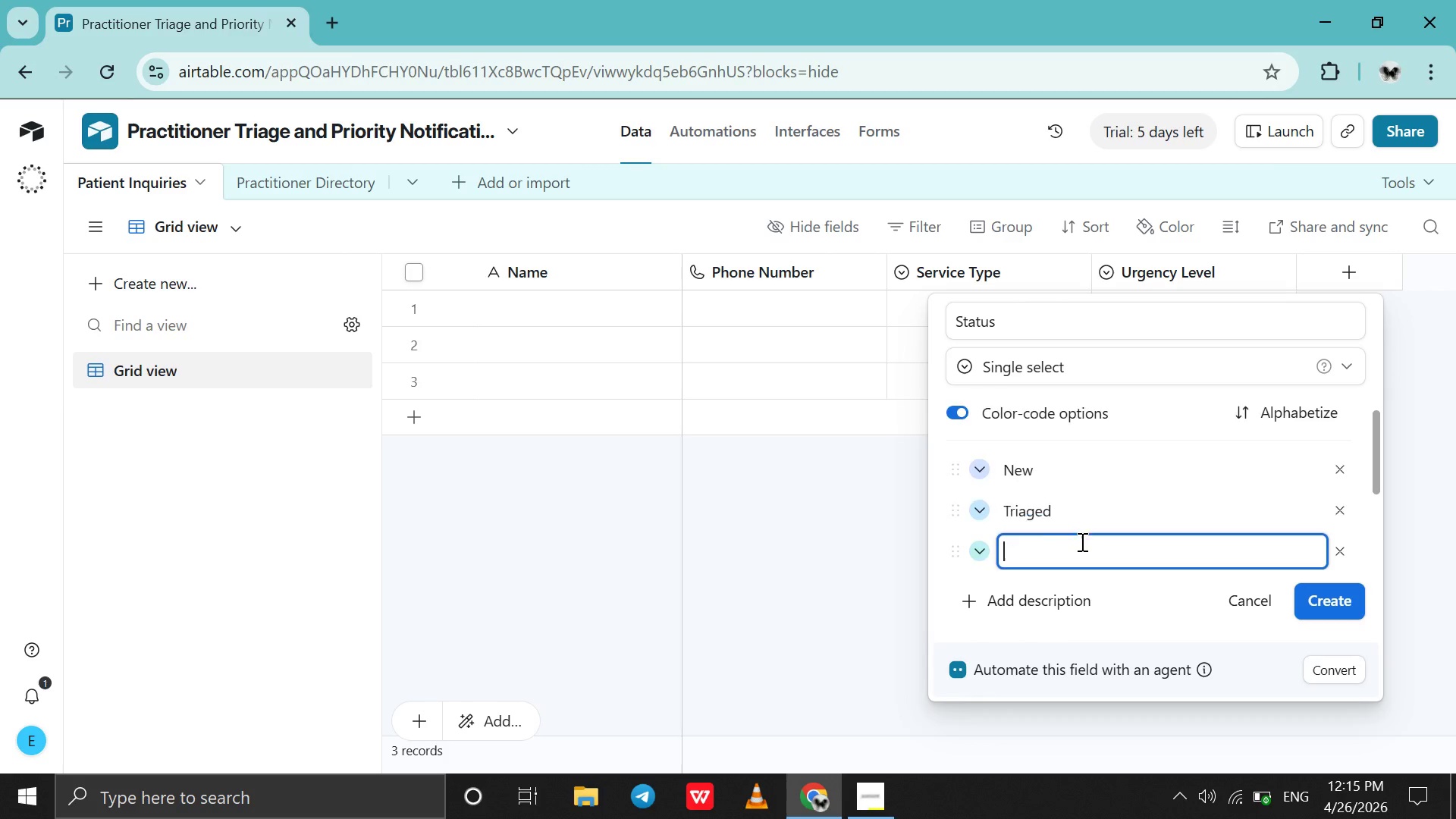 
key(Enter)
 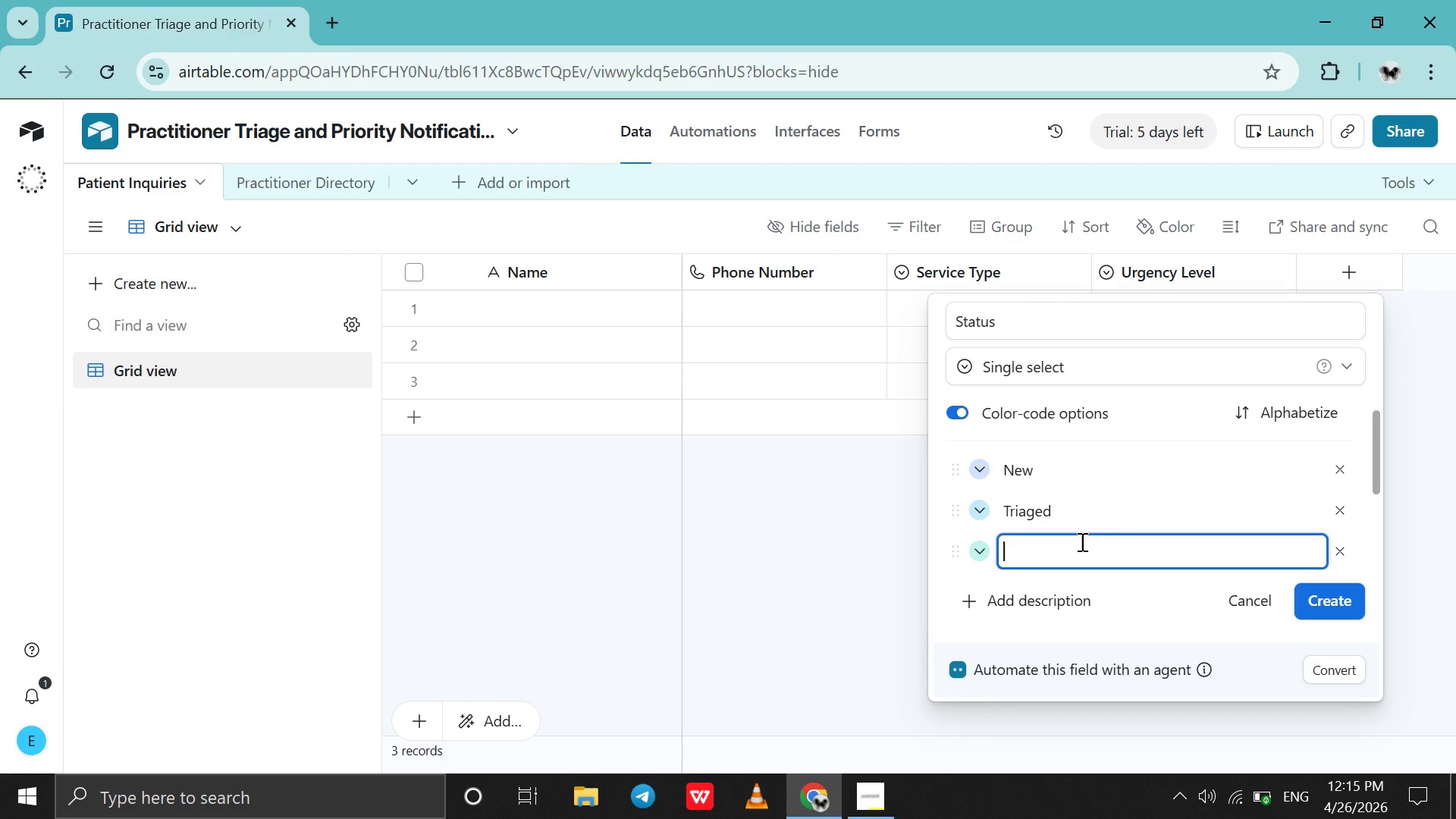 
type(Contacted )
 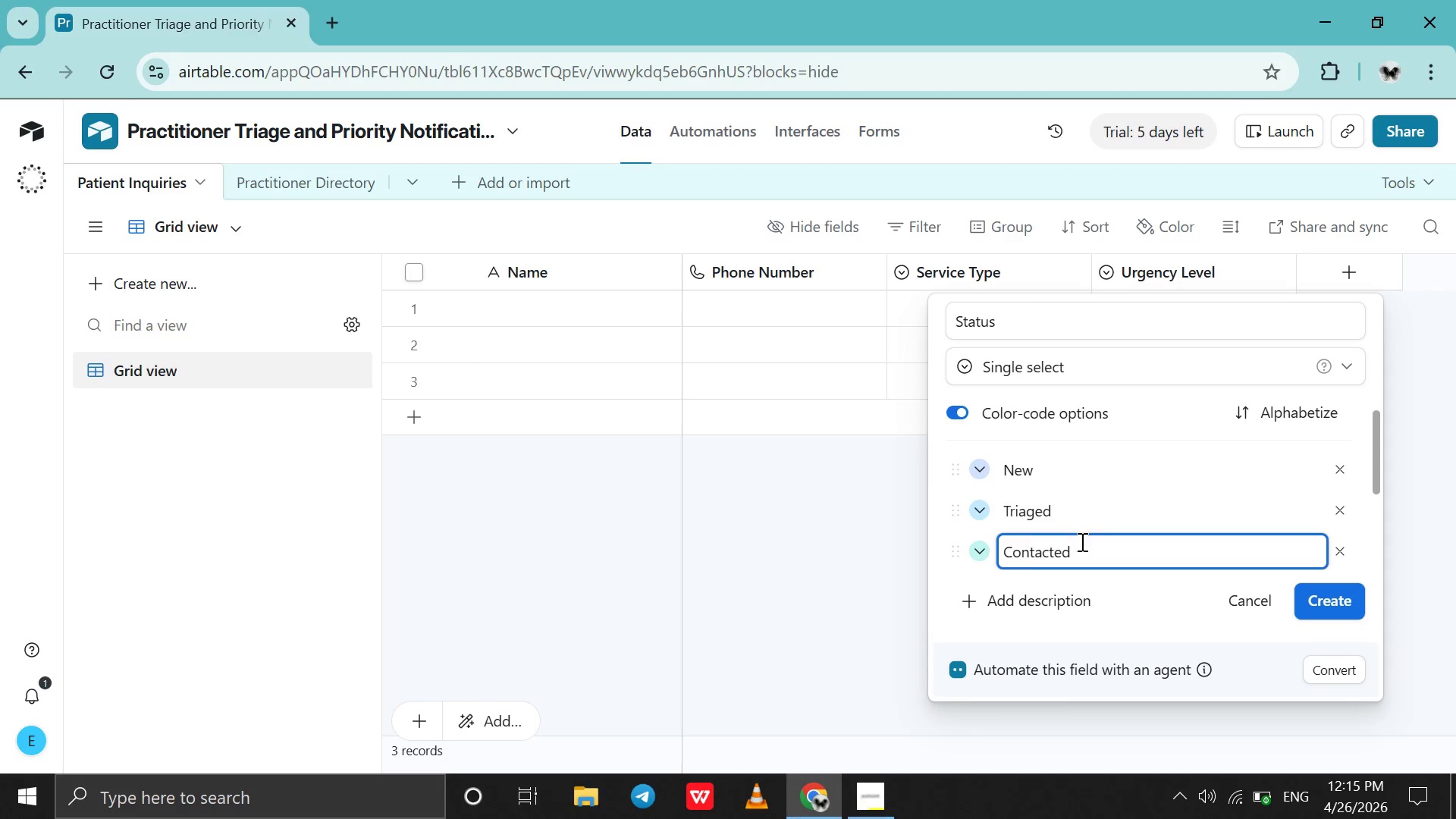 
key(Enter)
 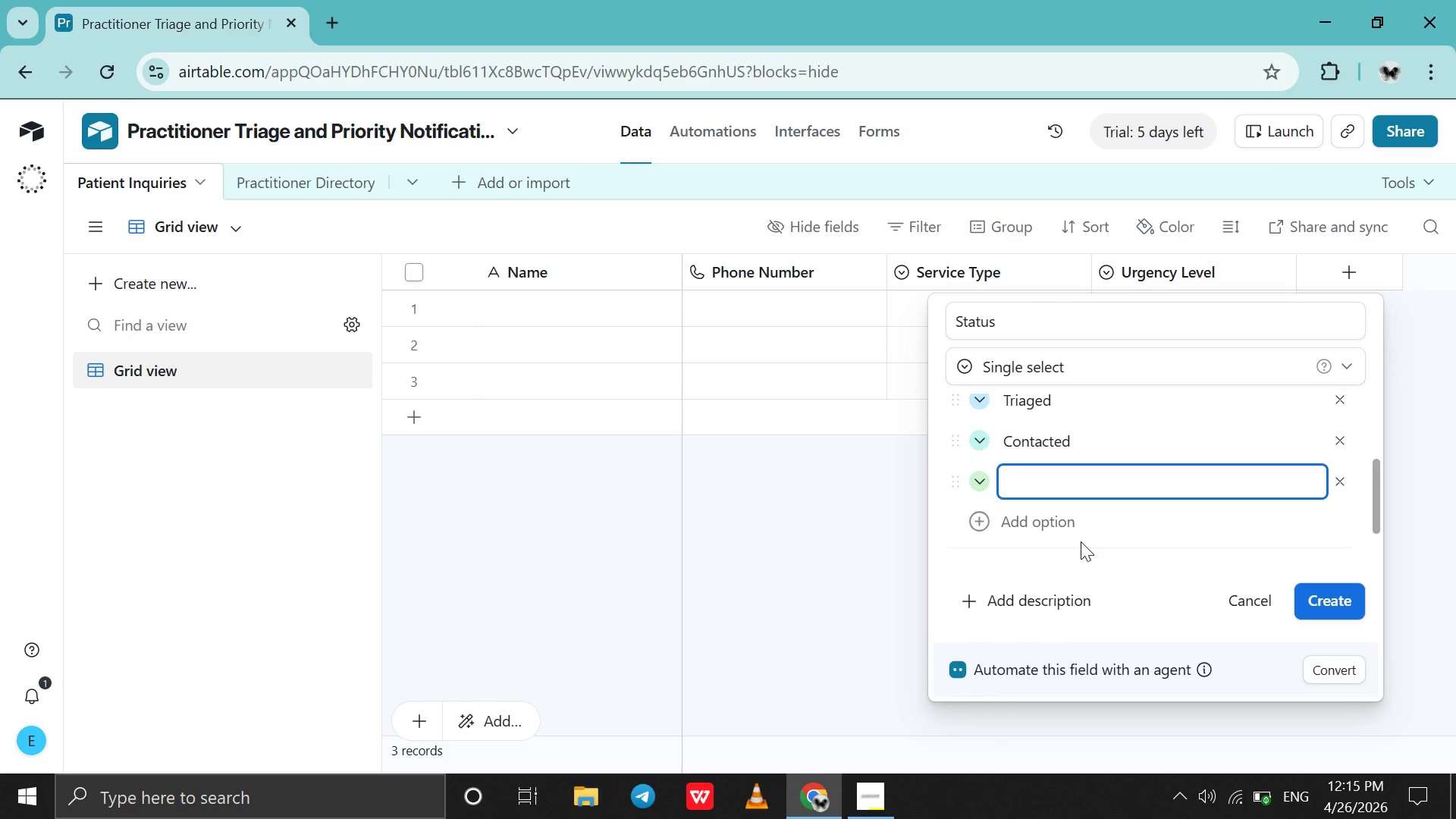 
type(Booked )
 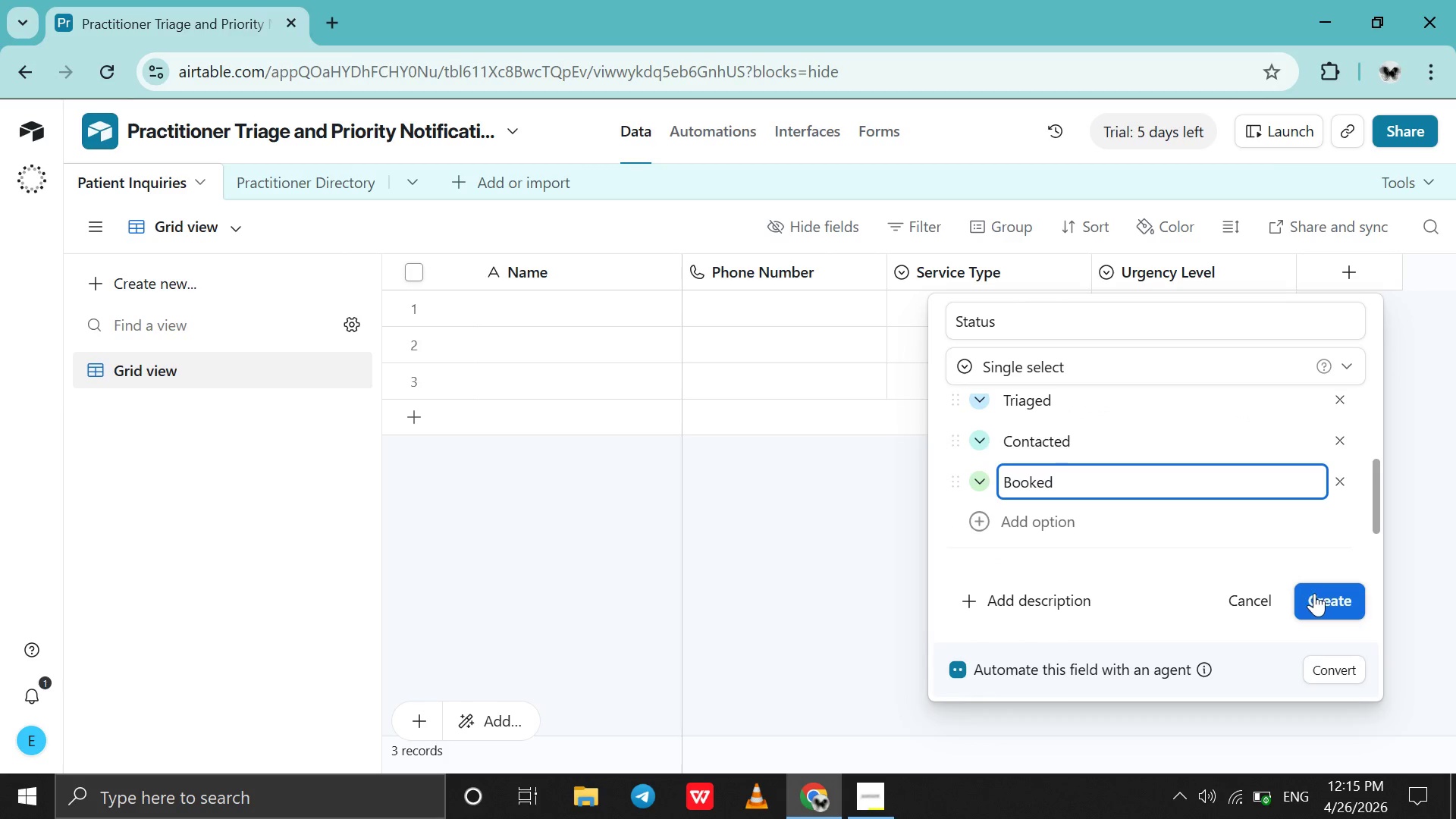 
left_click([1314, 593])
 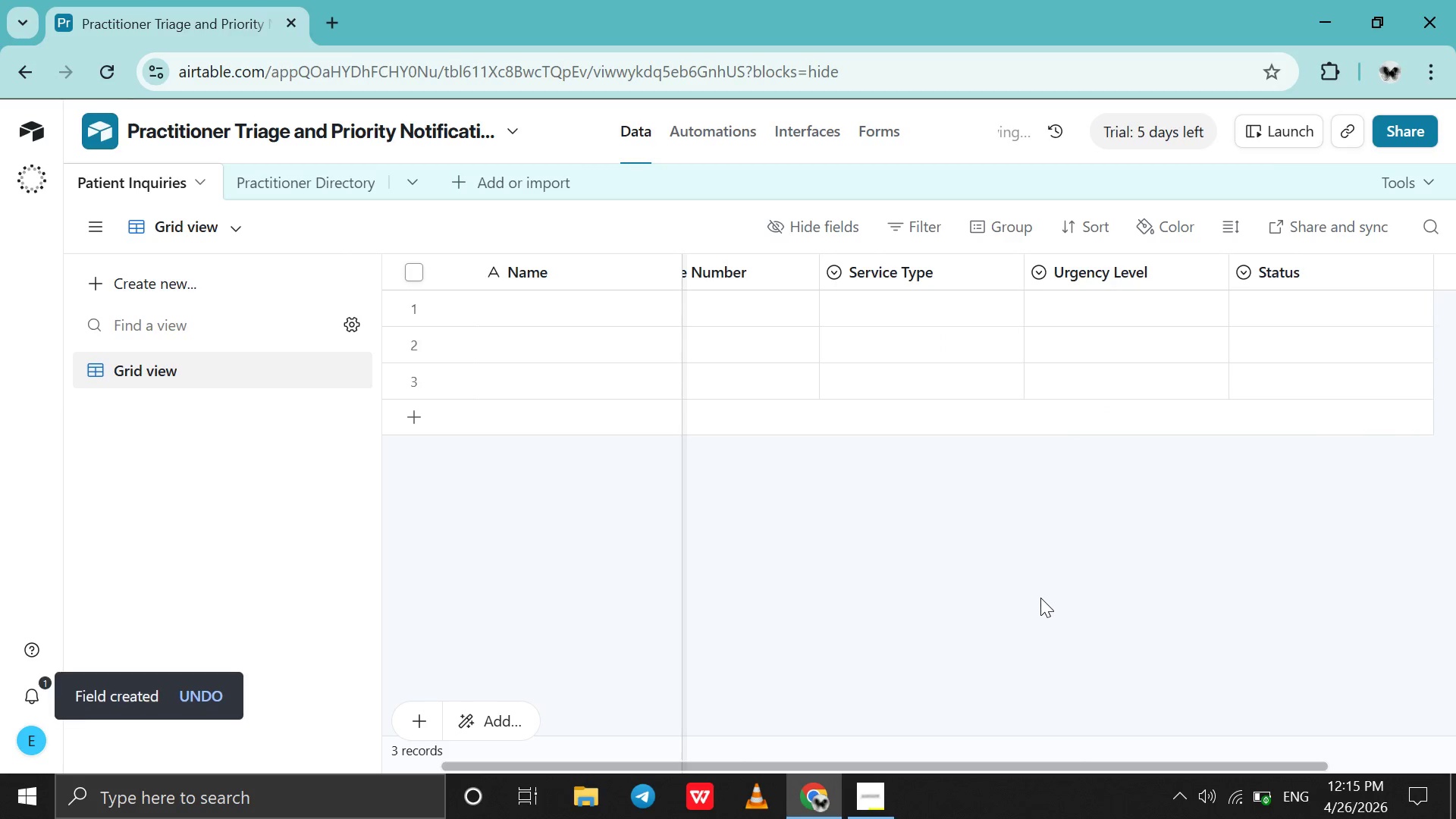 
scroll: coordinate [1040, 598], scroll_direction: down, amount: 6.0
 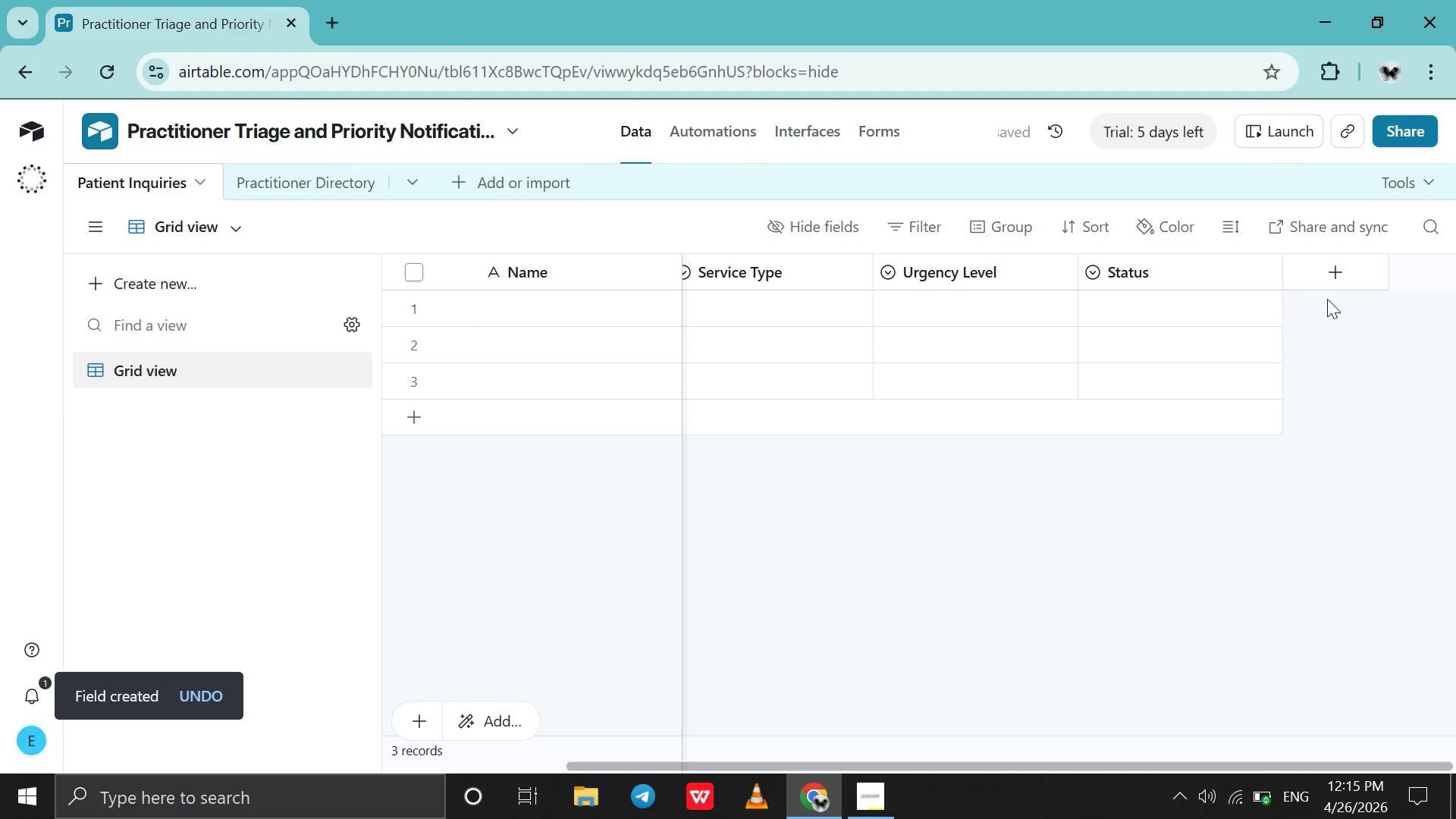 
left_click([1337, 280])
 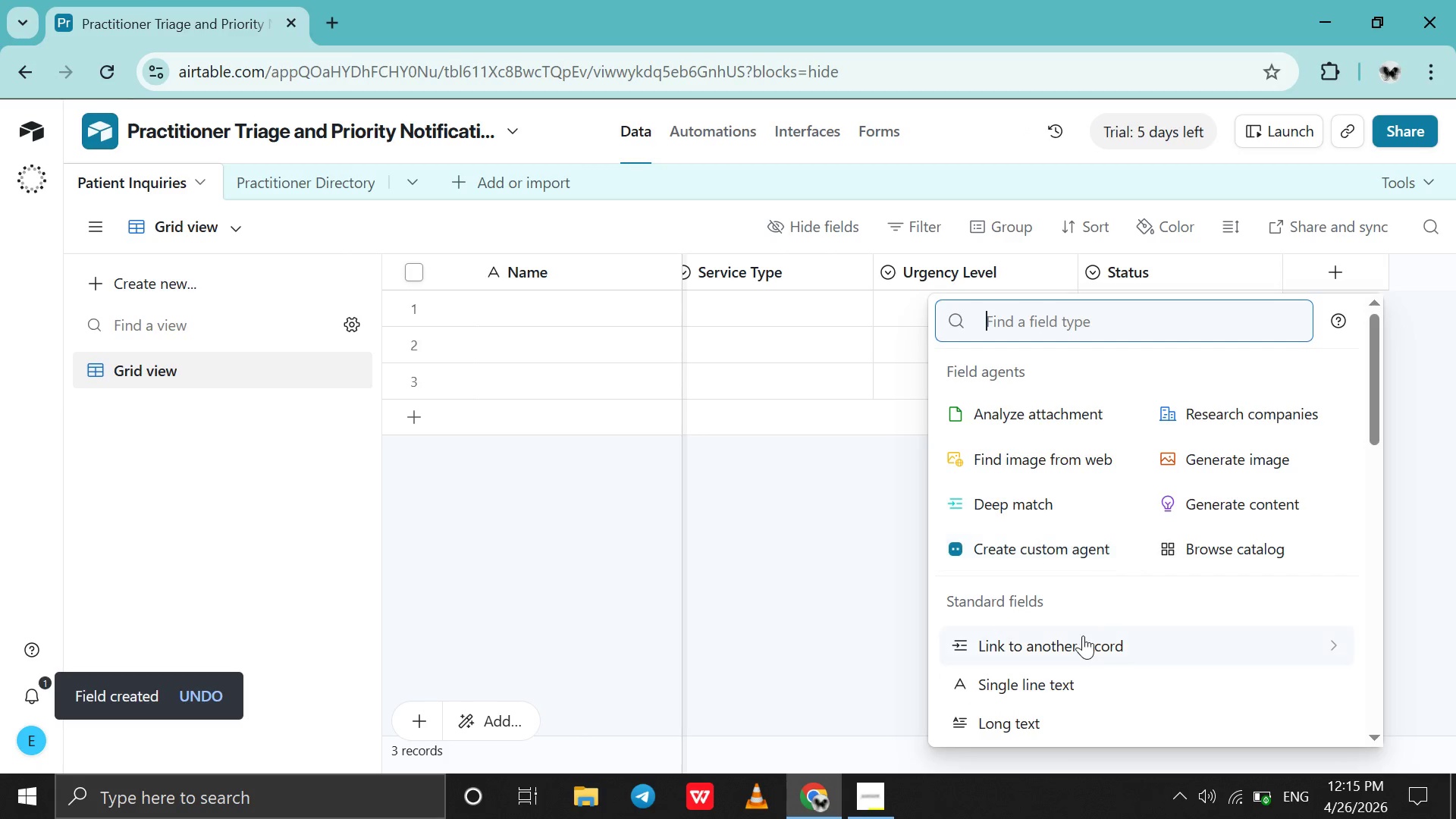 
left_click([1083, 635])
 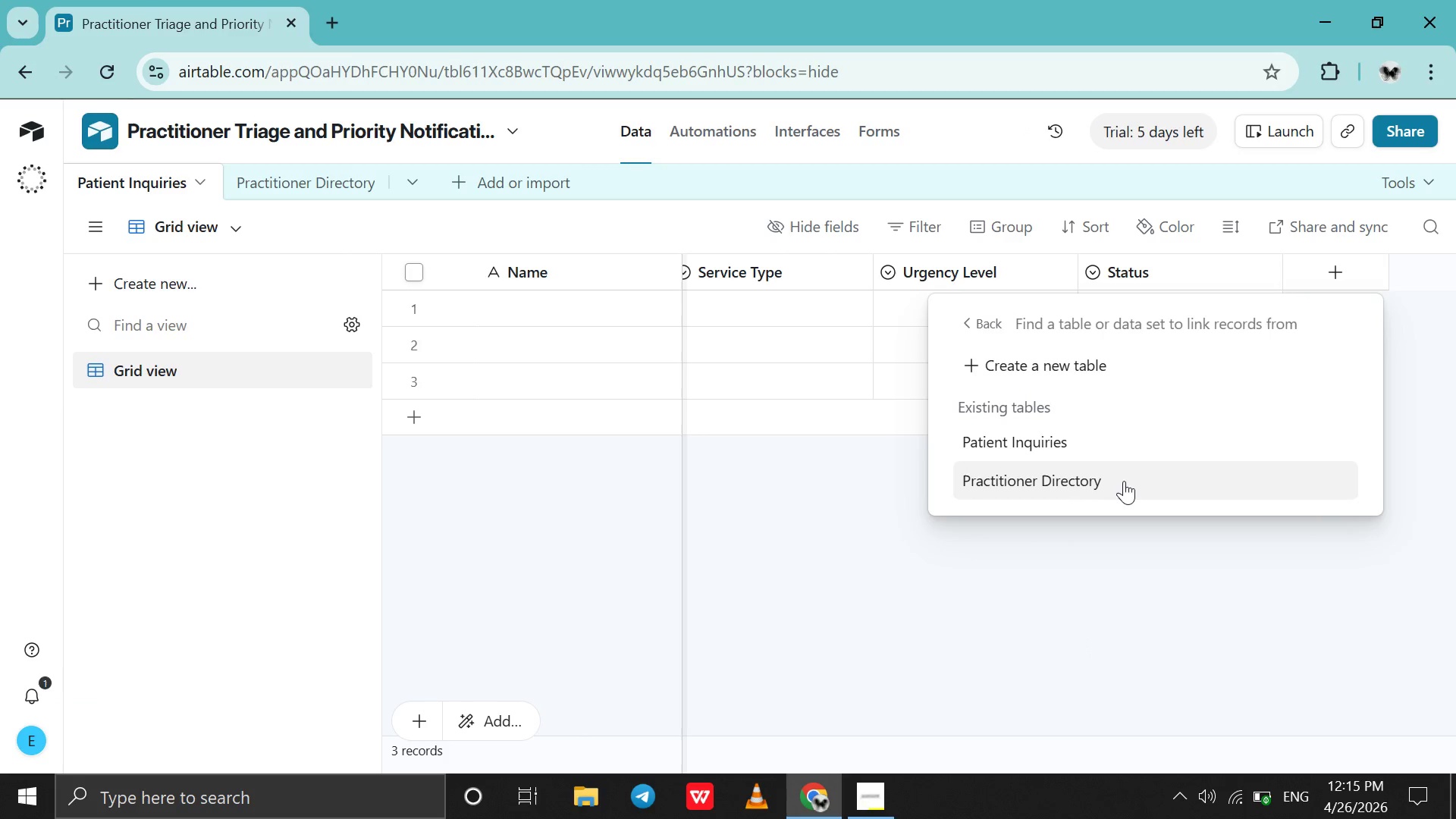 
left_click([1124, 481])
 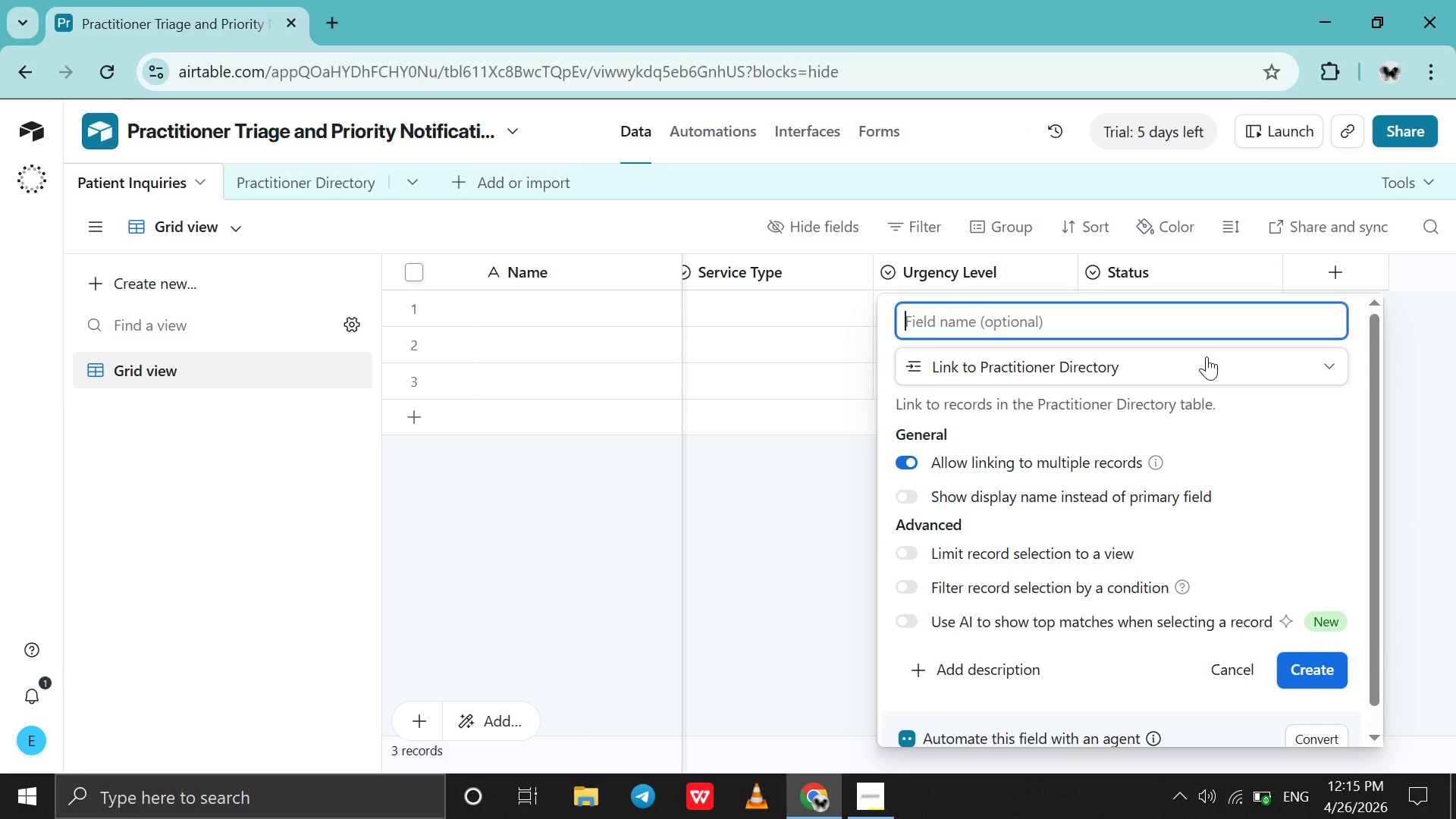 
type(Assigned Pract)
 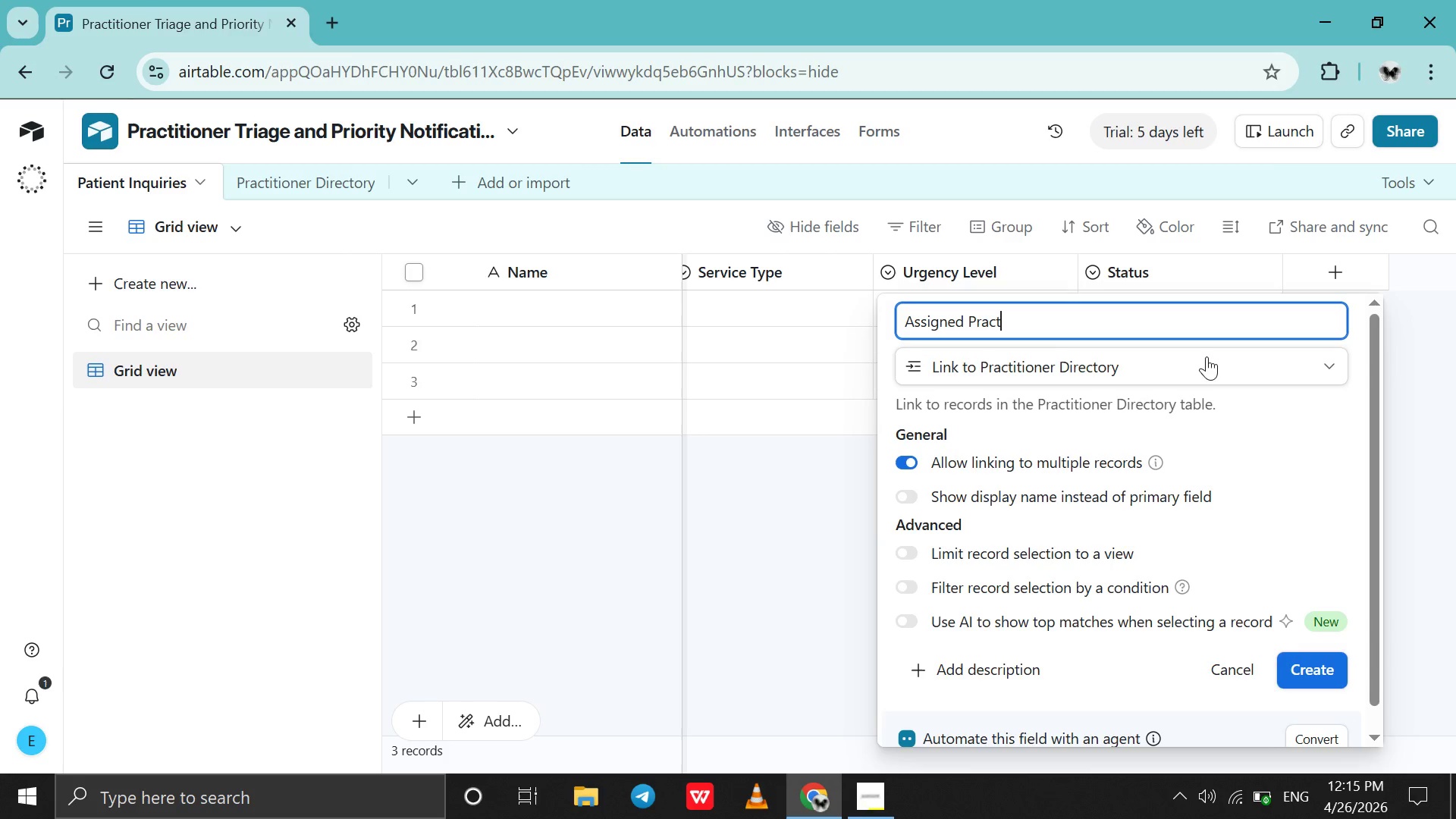 
wait(5.64)
 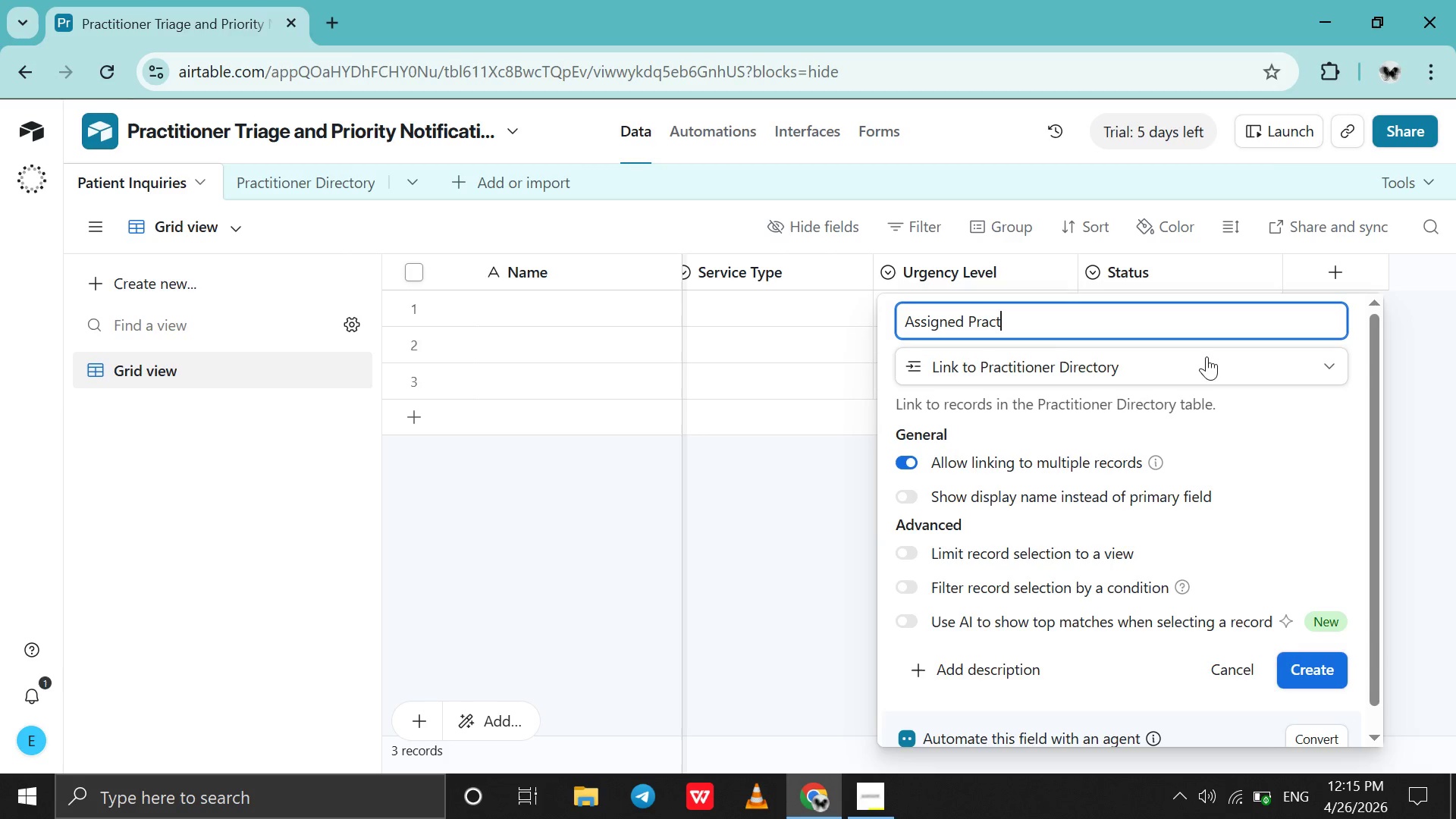 
type(tioner )
 